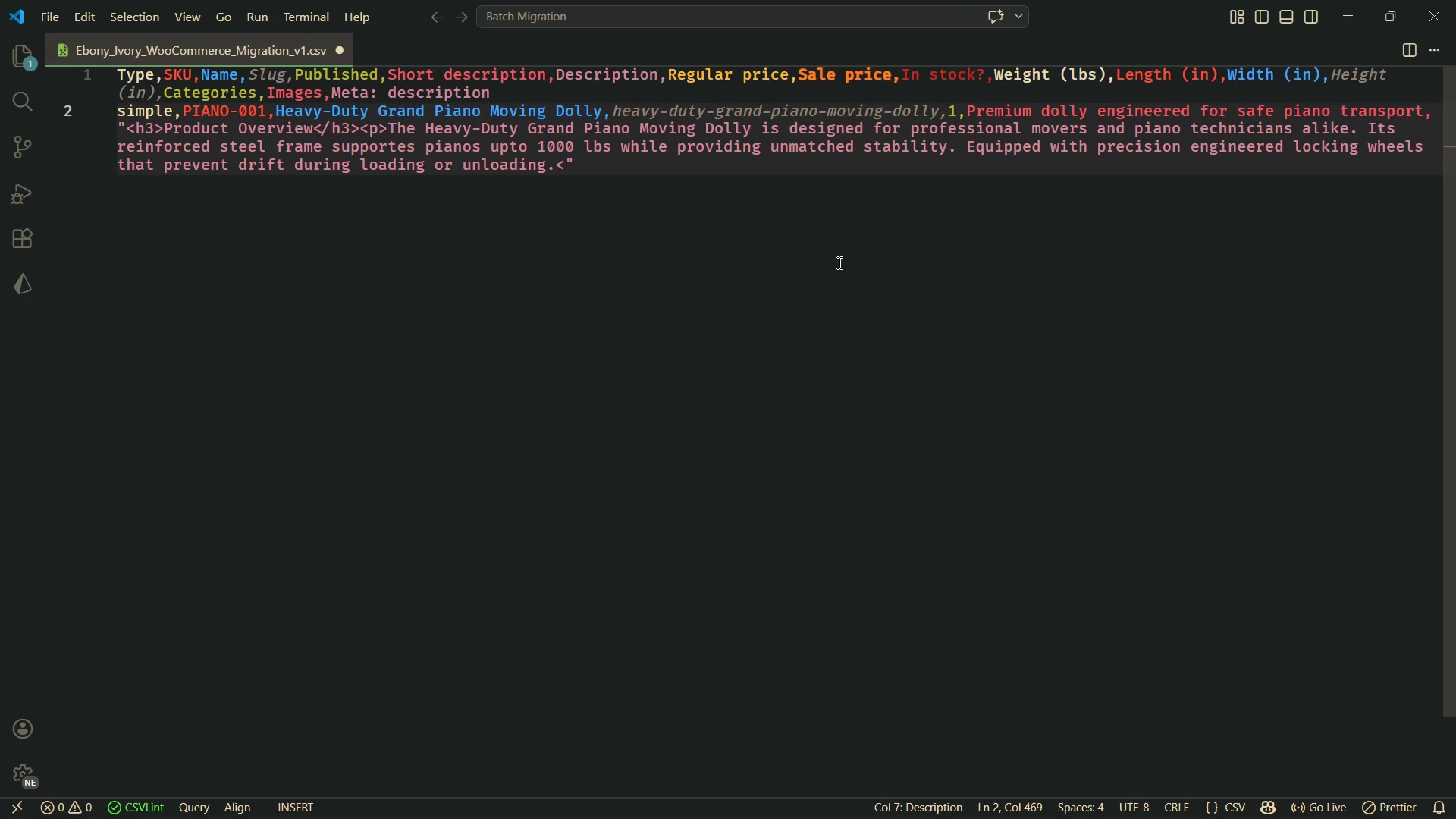 
key(Slash)
 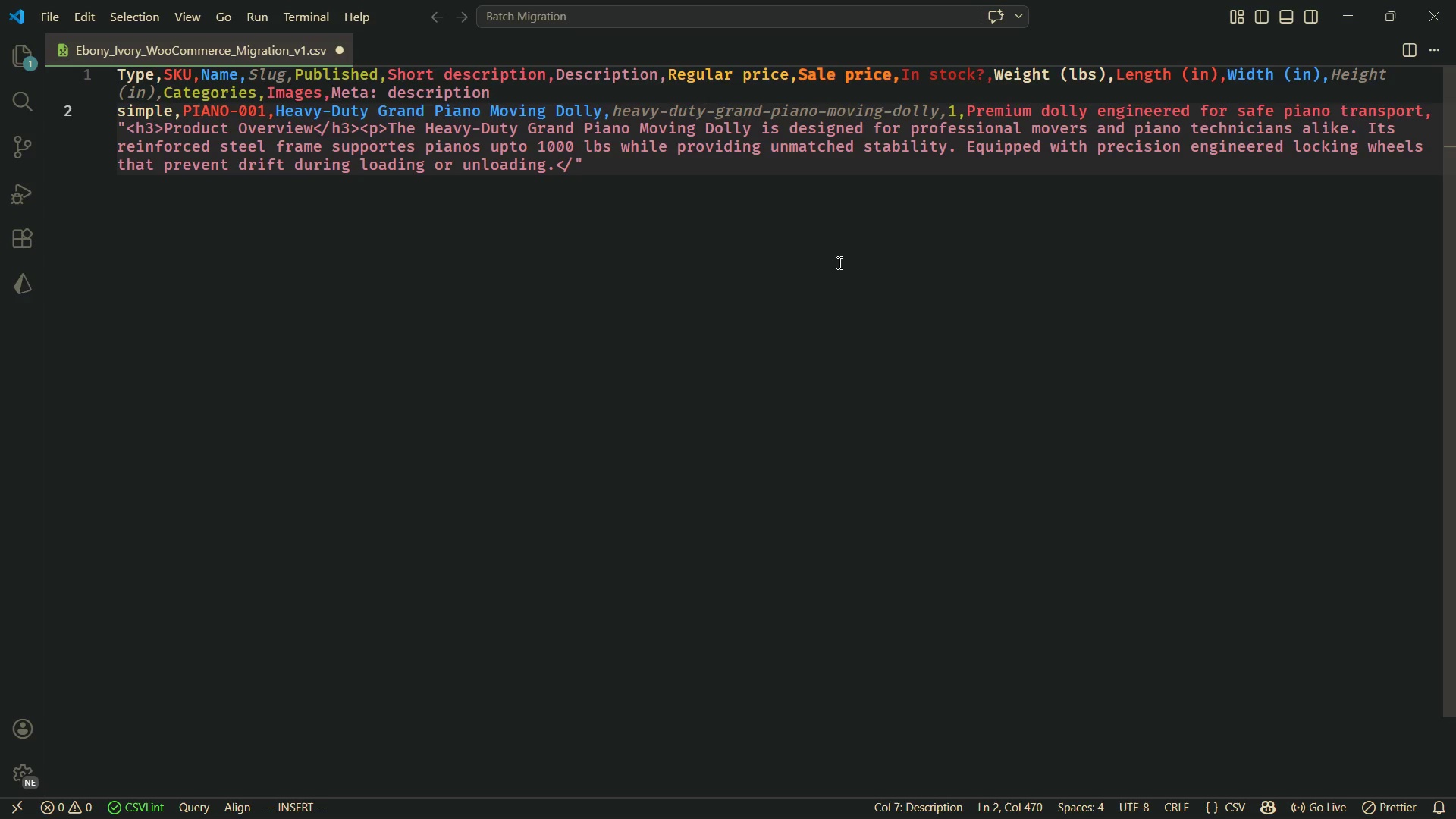 
key(P)
 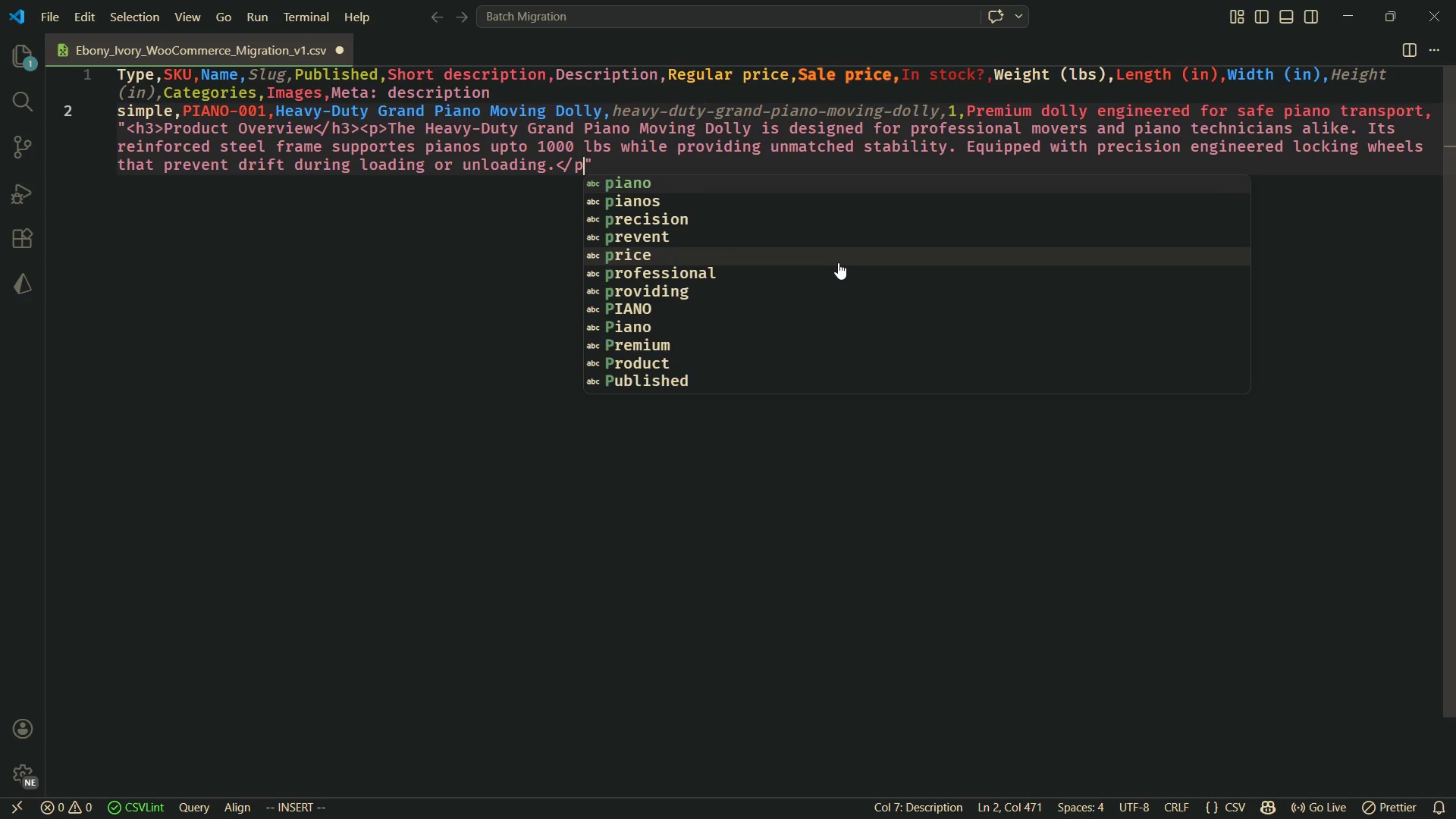 
key(Shift+ShiftLeft)
 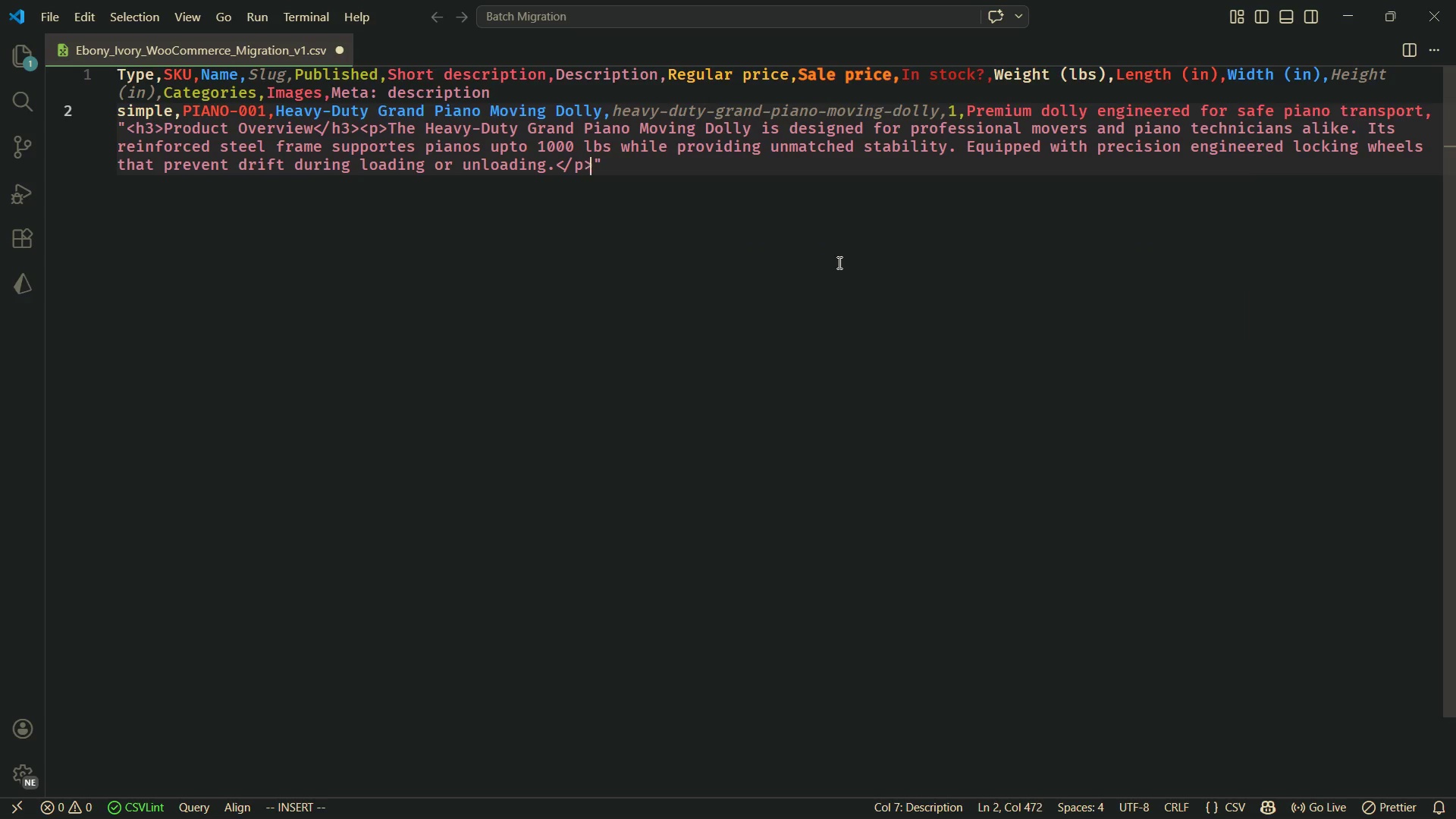 
key(Shift+Period)
 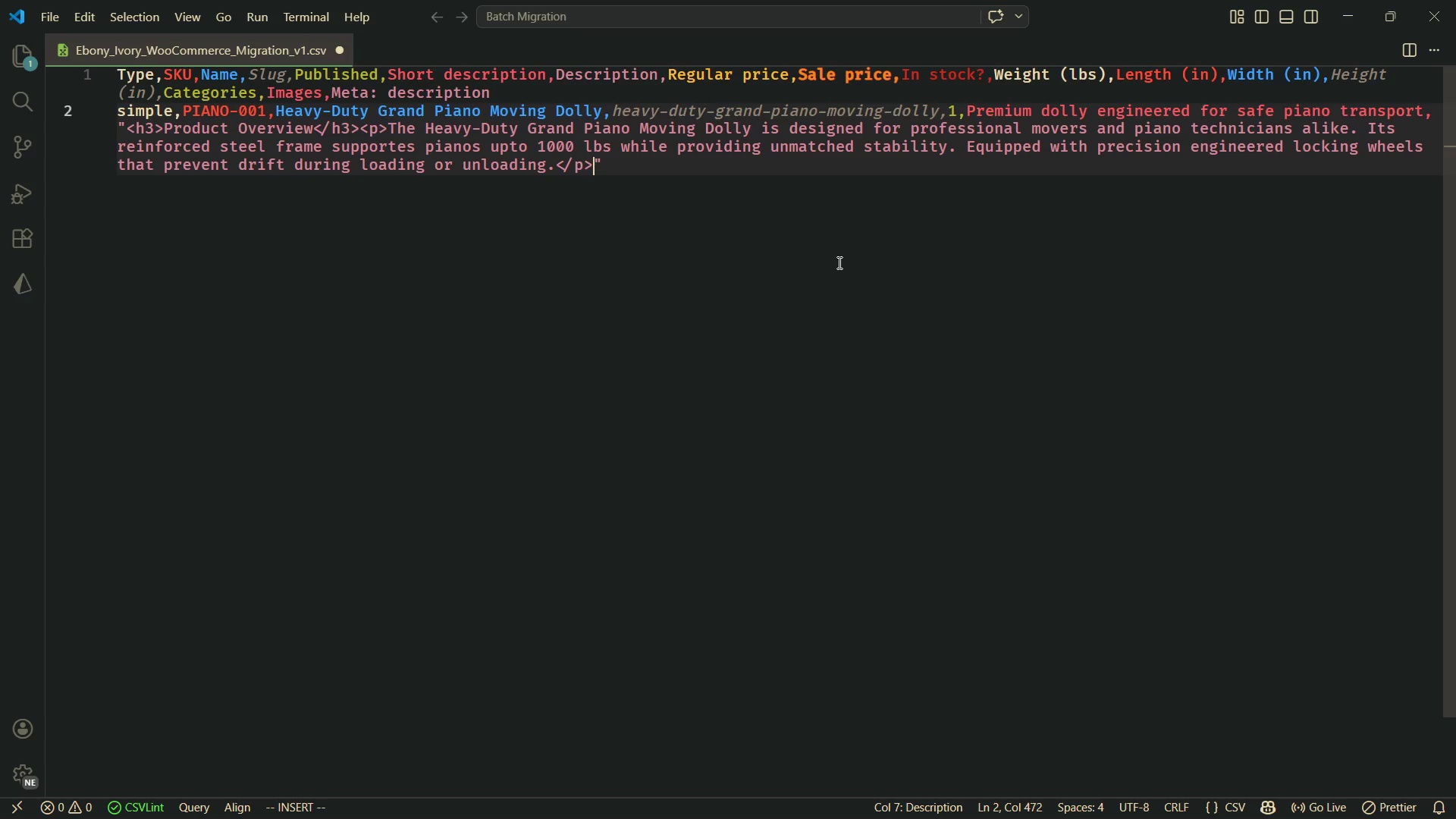 
wait(23.3)
 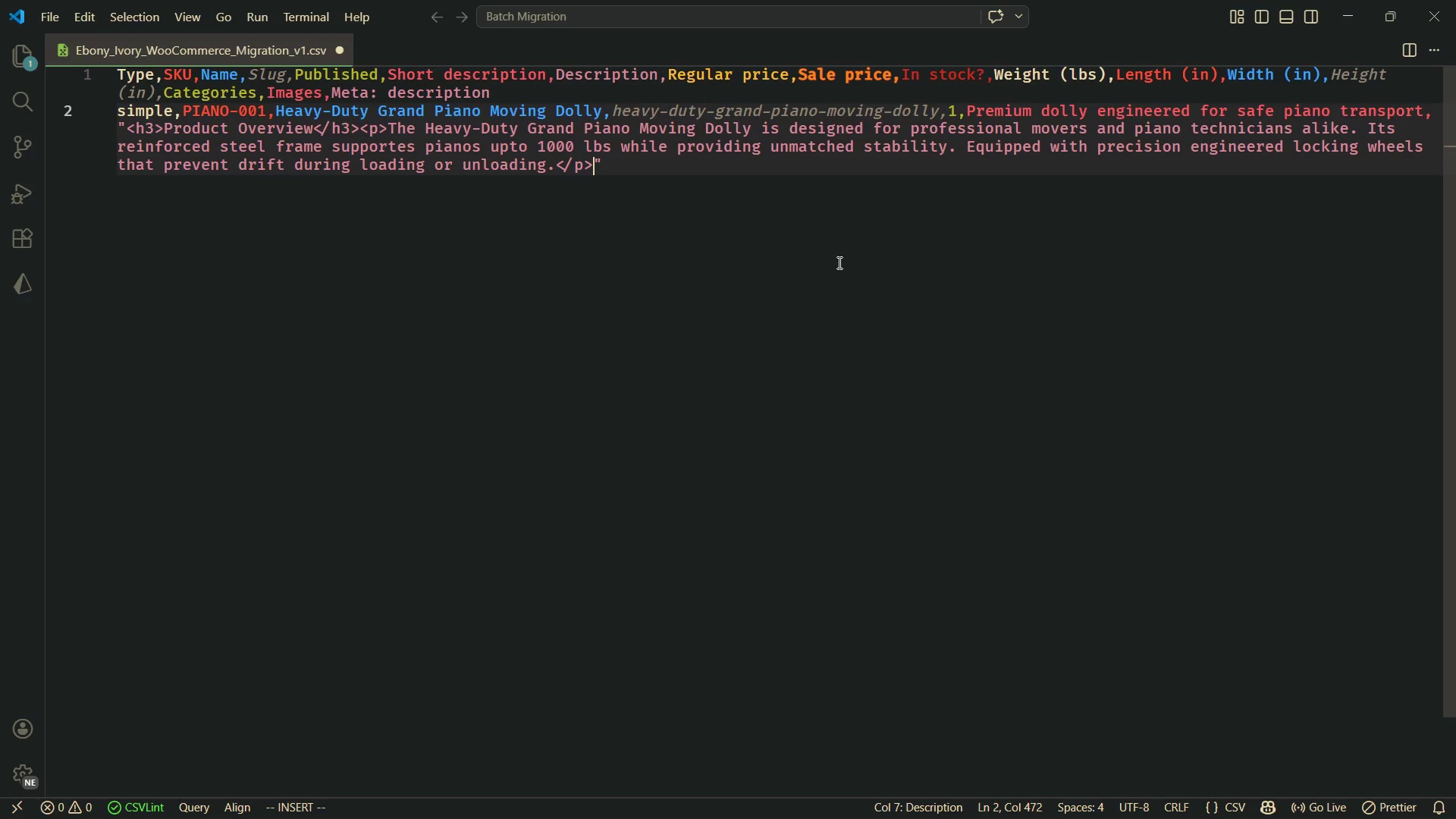 
type(<h3>Transport )
 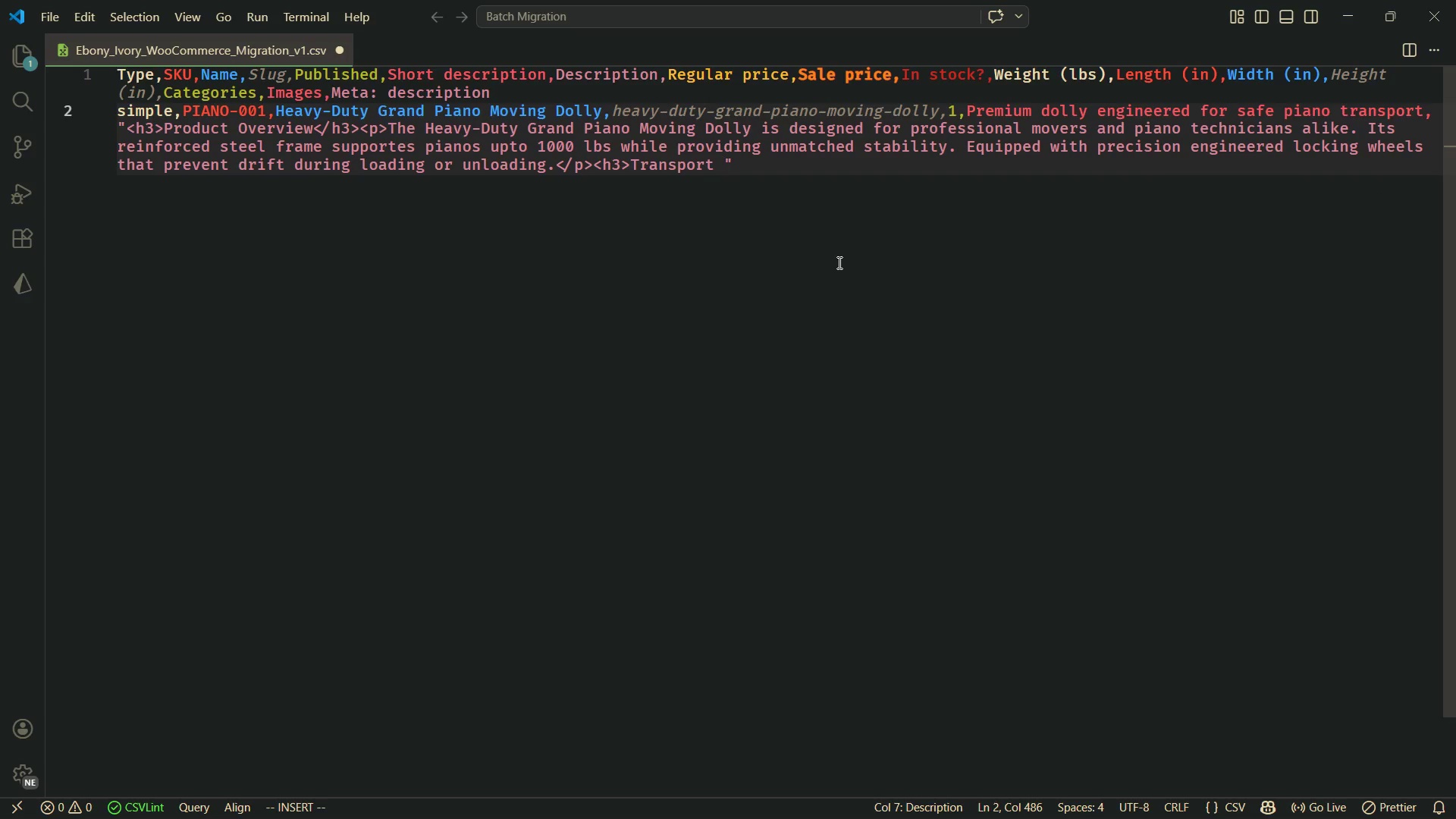 
wait(9.64)
 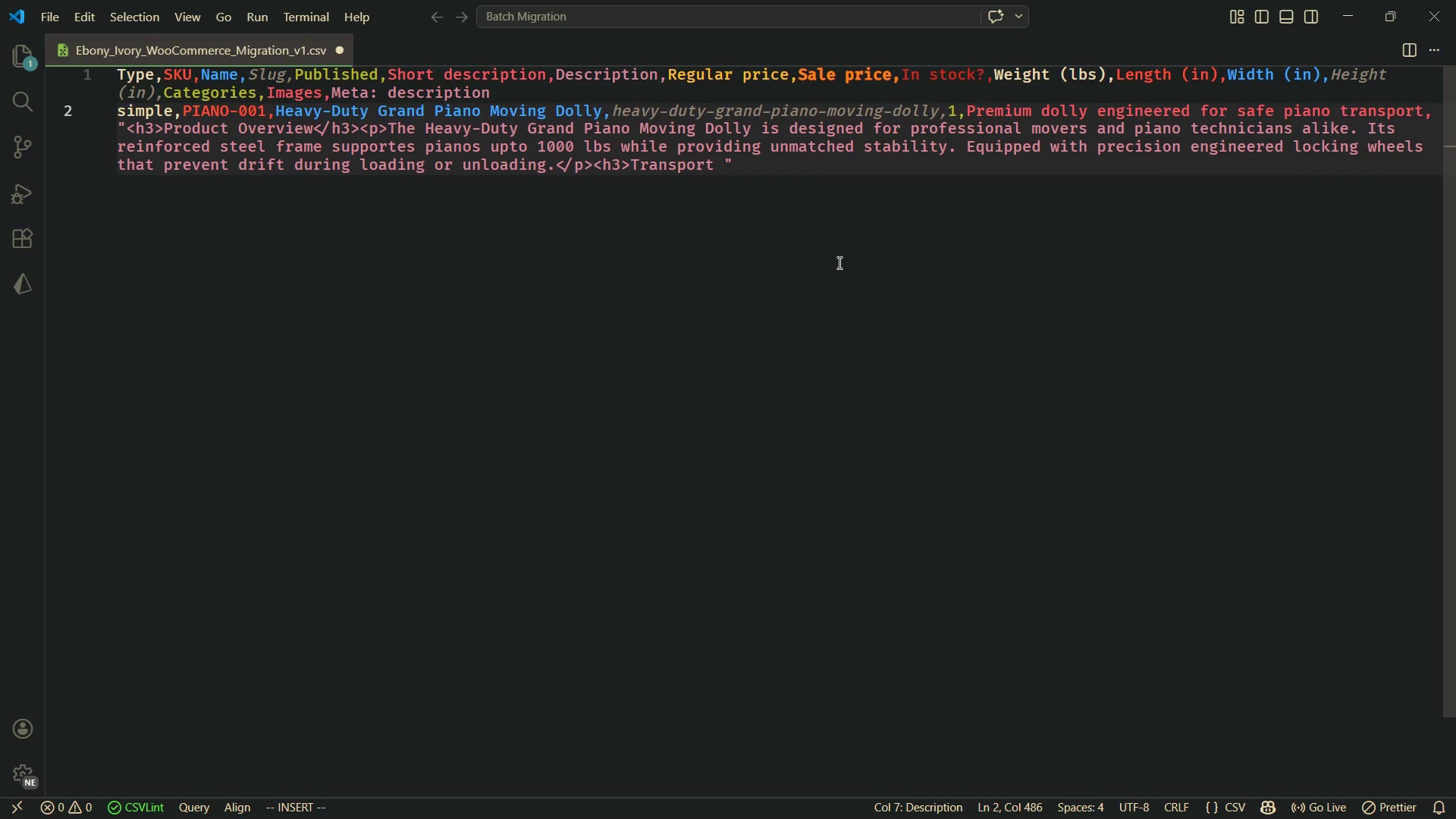 
type(Safety & Durability)
 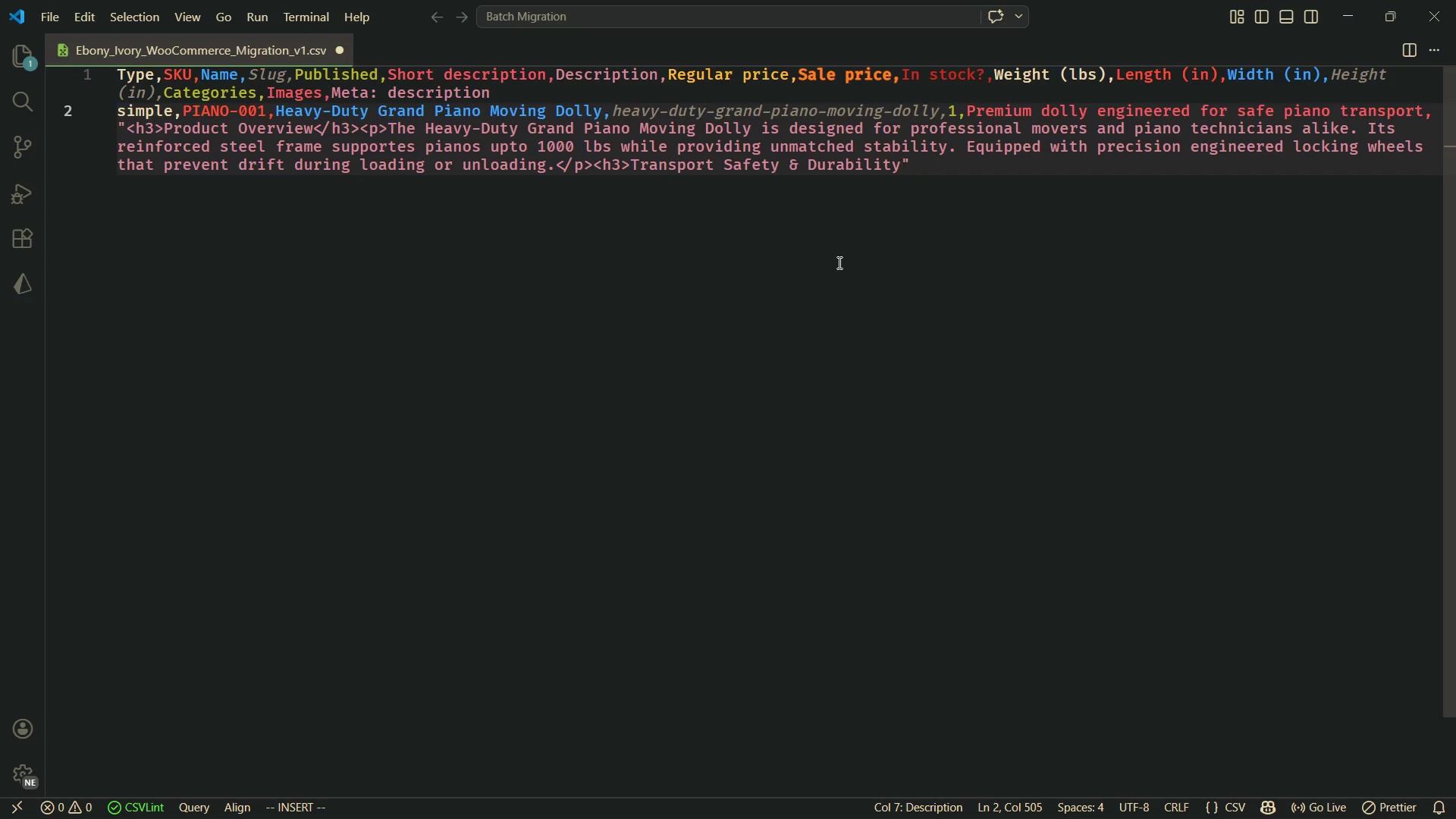 
wait(7.19)
 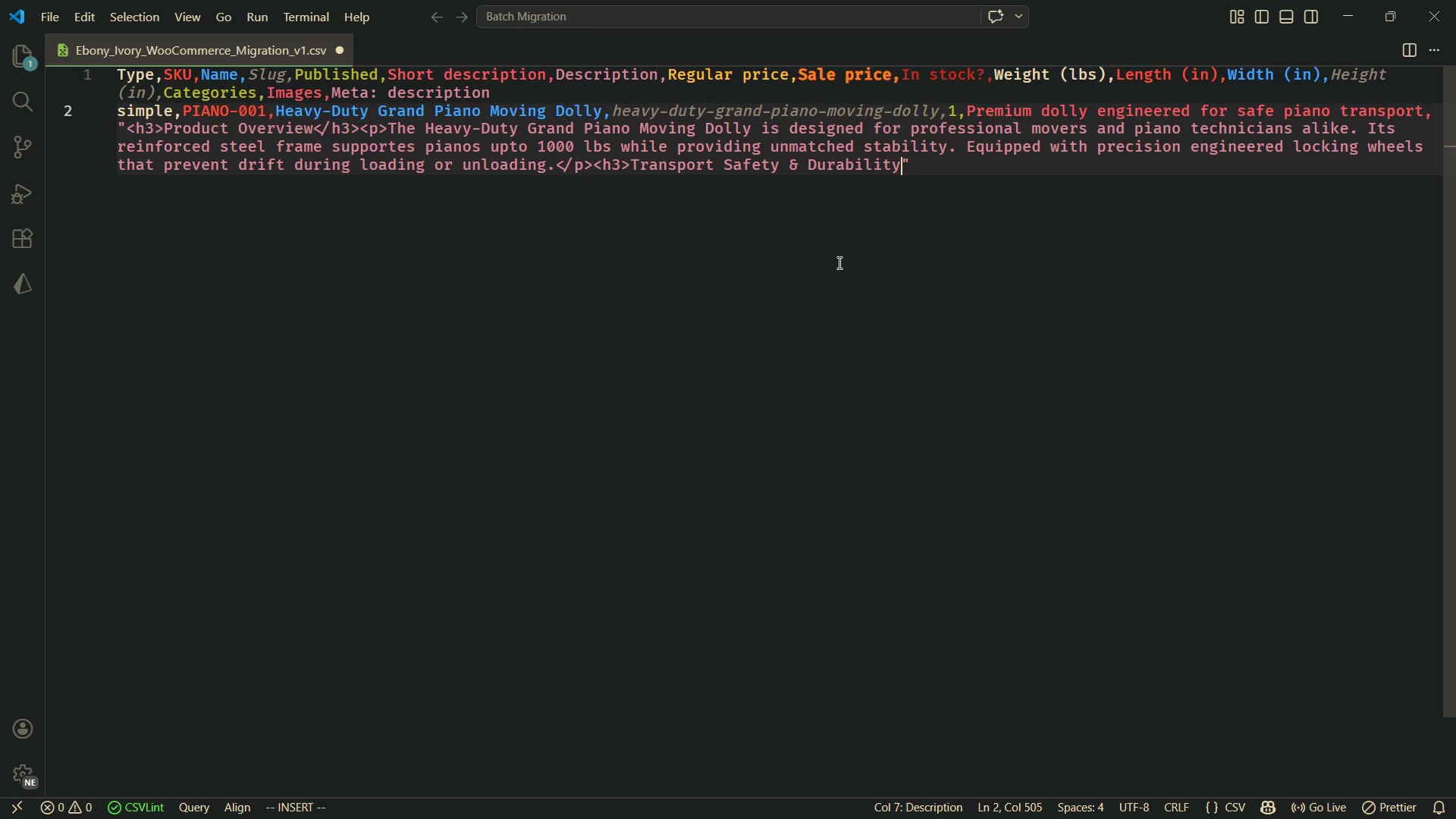 
type(</h3>)
 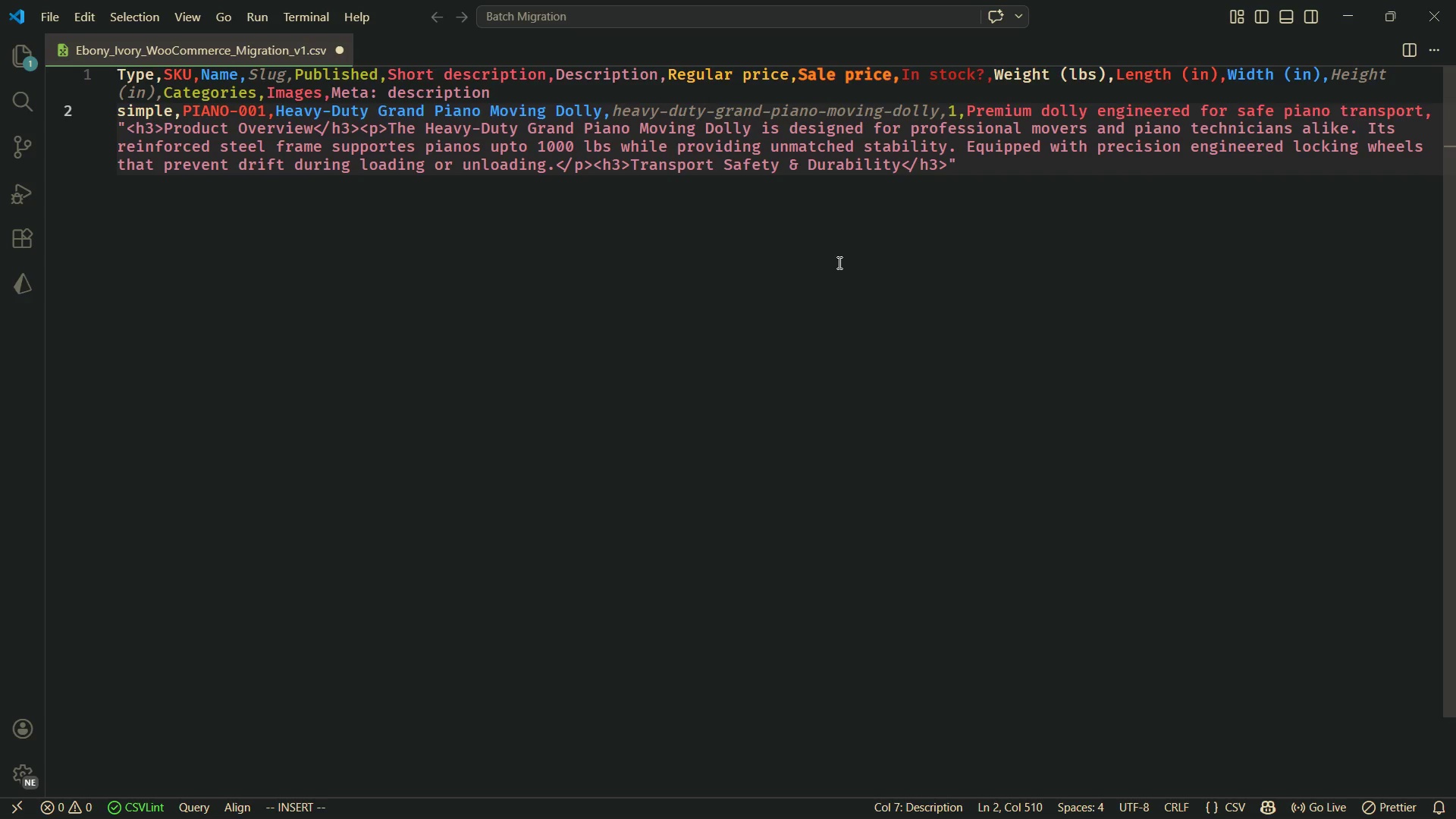 
wait(9.8)
 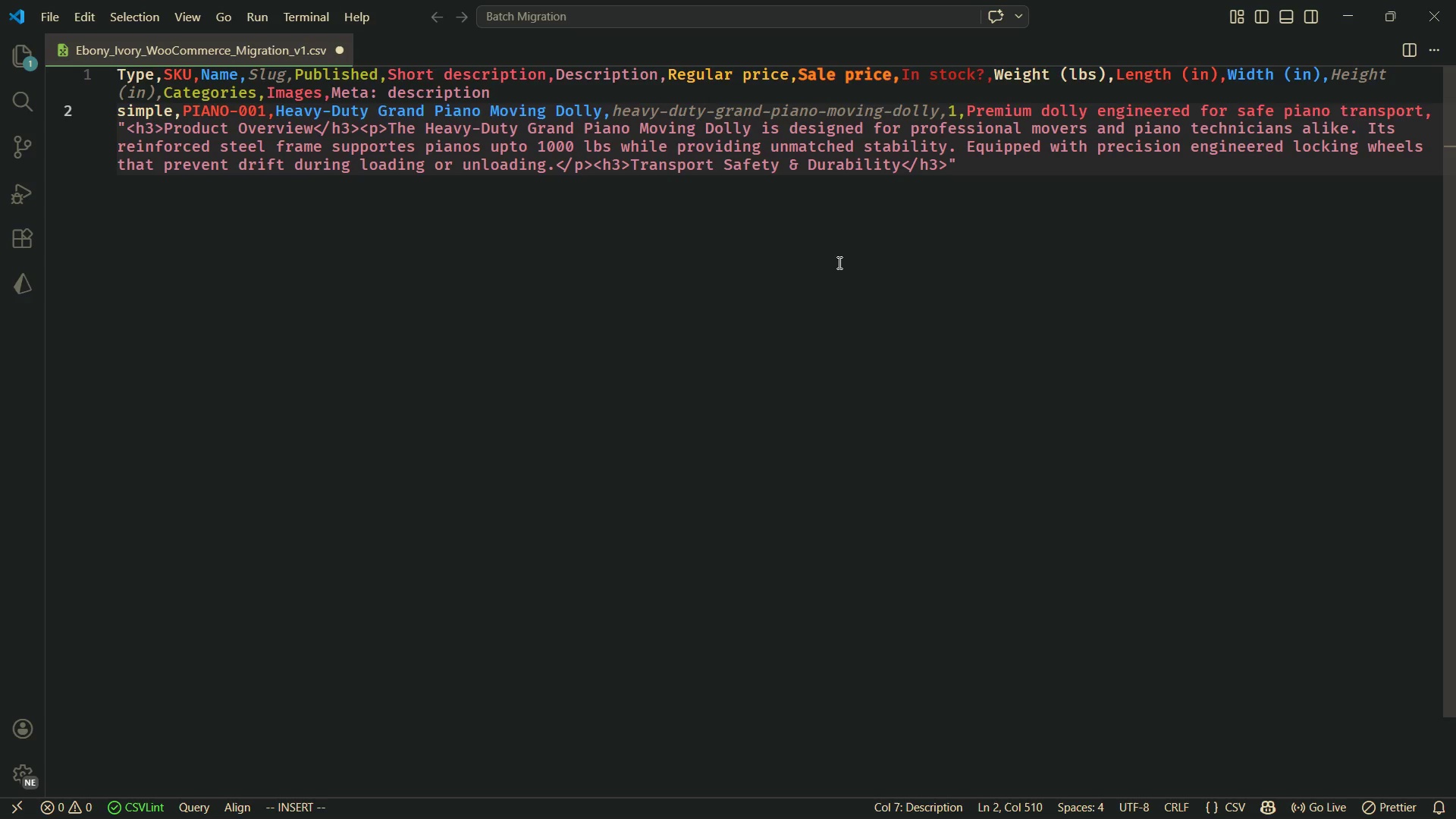 
type(<ul>)
 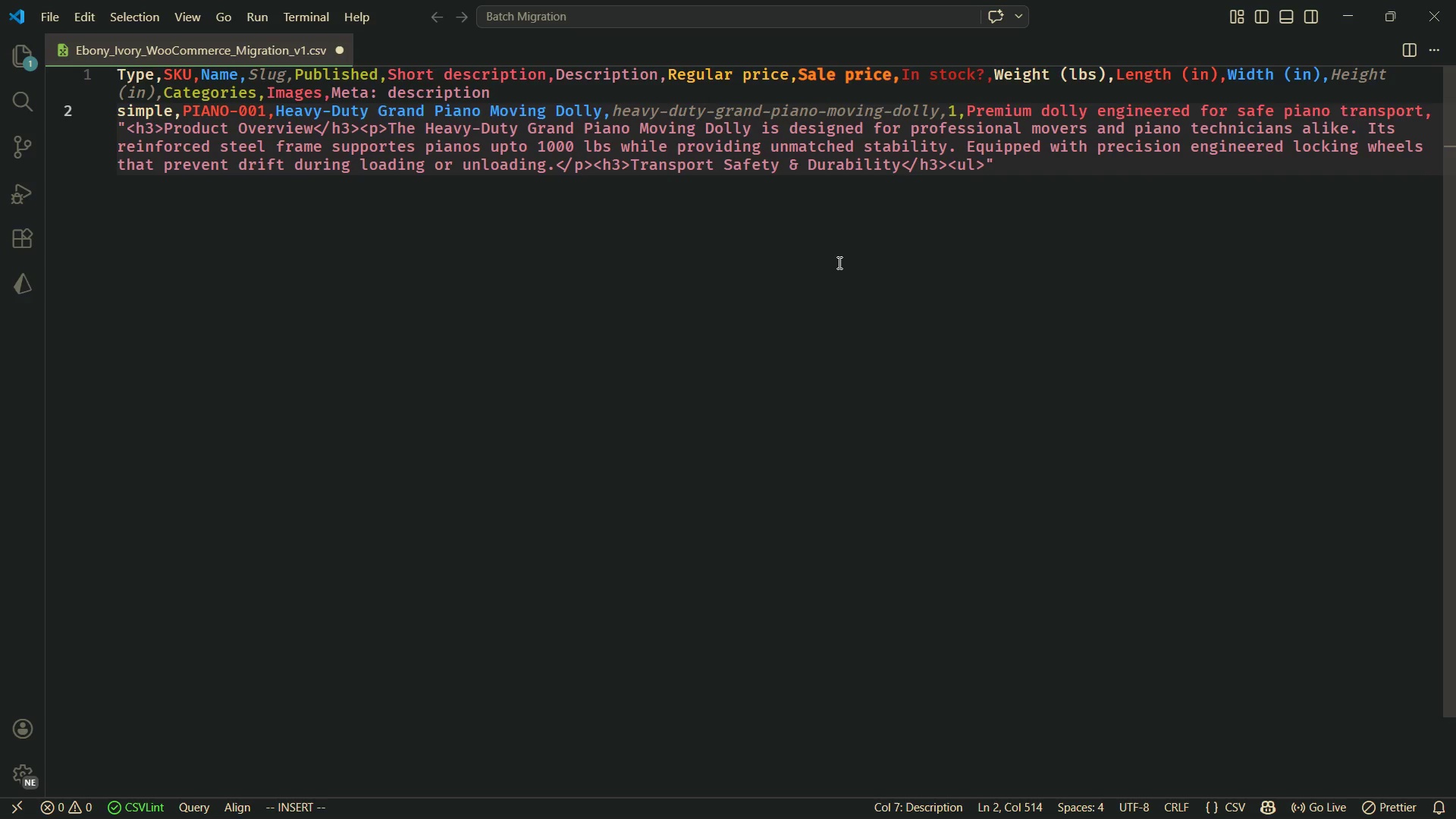 
type(<li>Reinforced high-strength steel frame for durability under heavy load)
 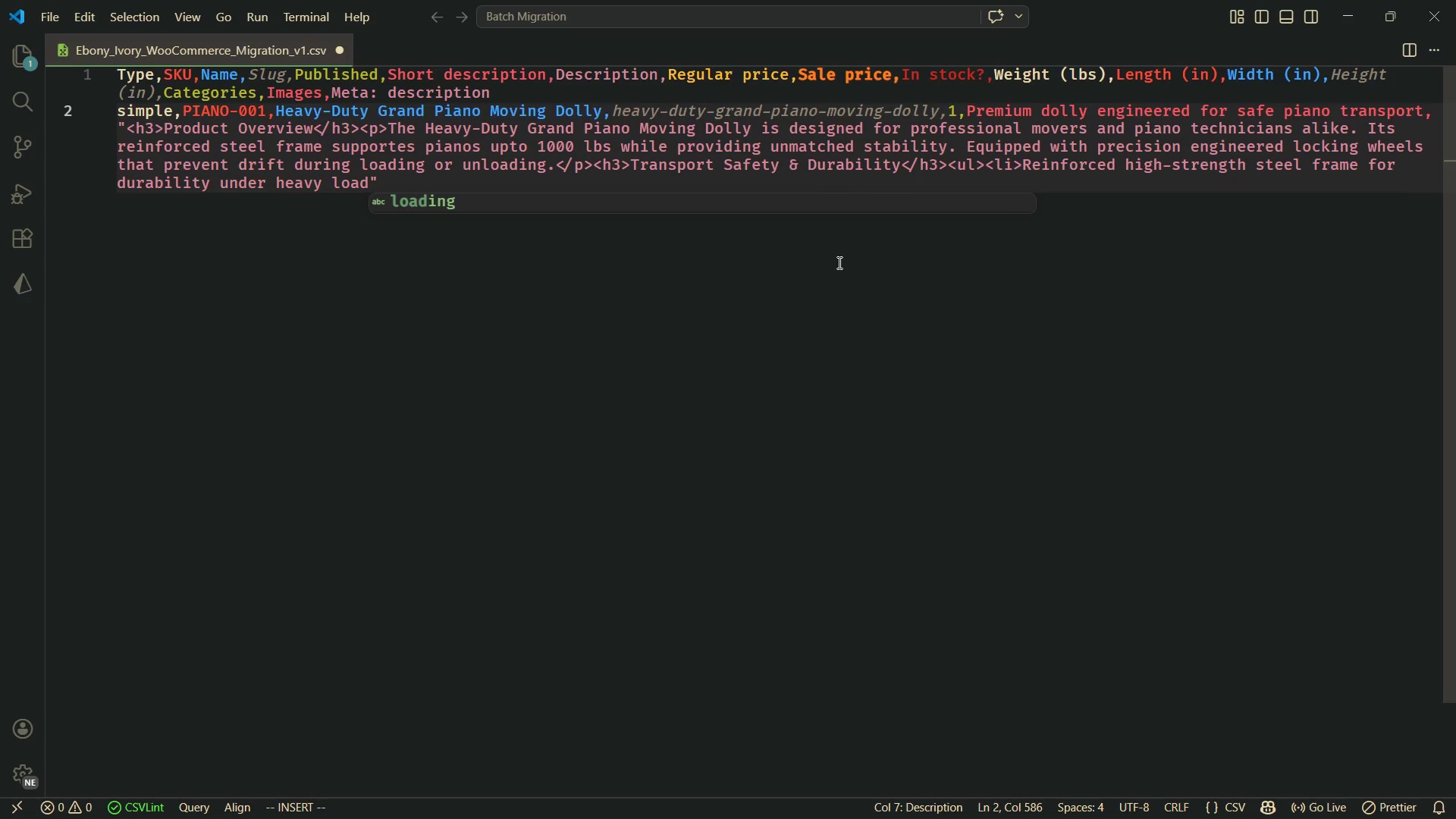 
type(</li>)
 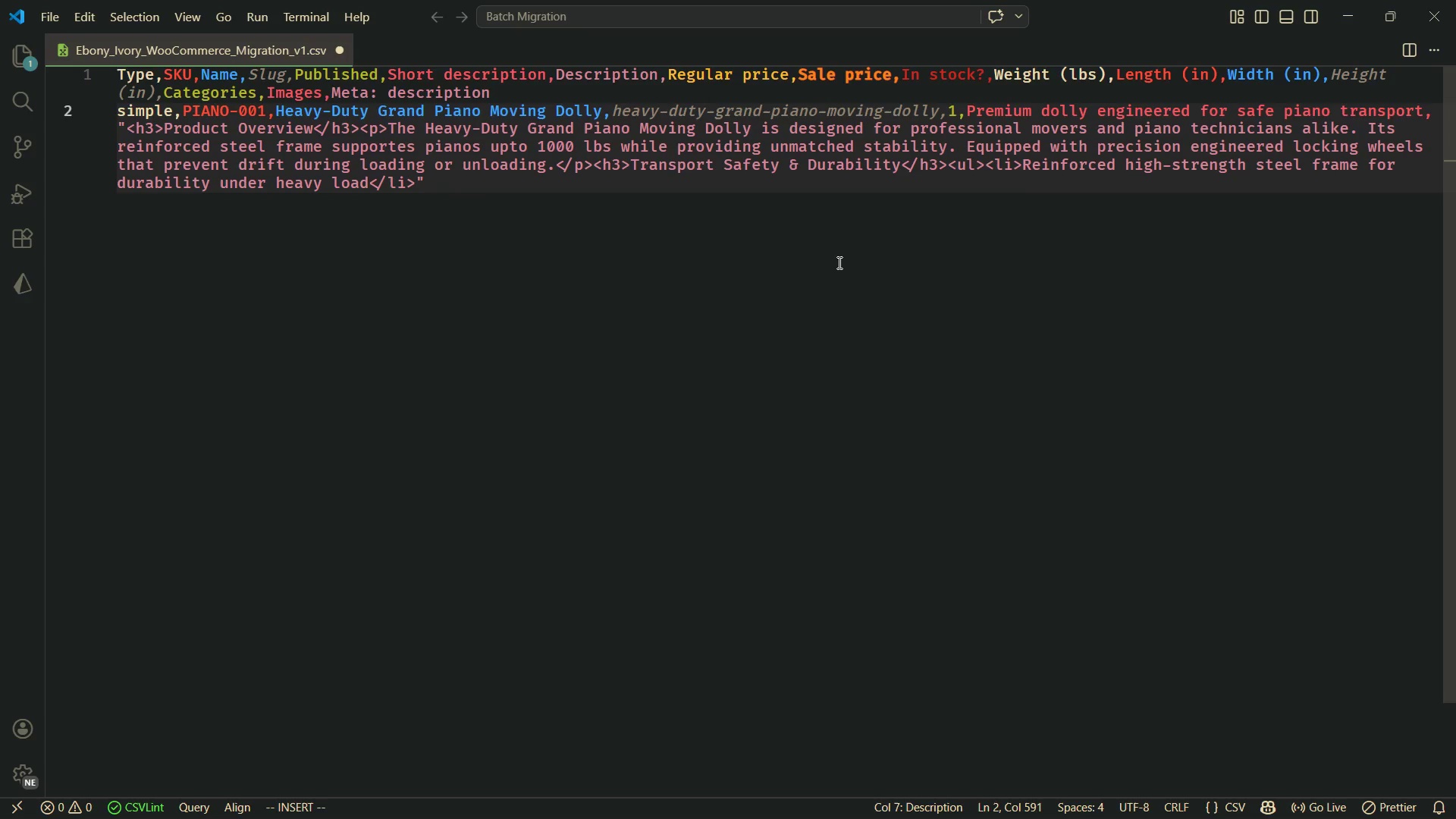 
wait(9.33)
 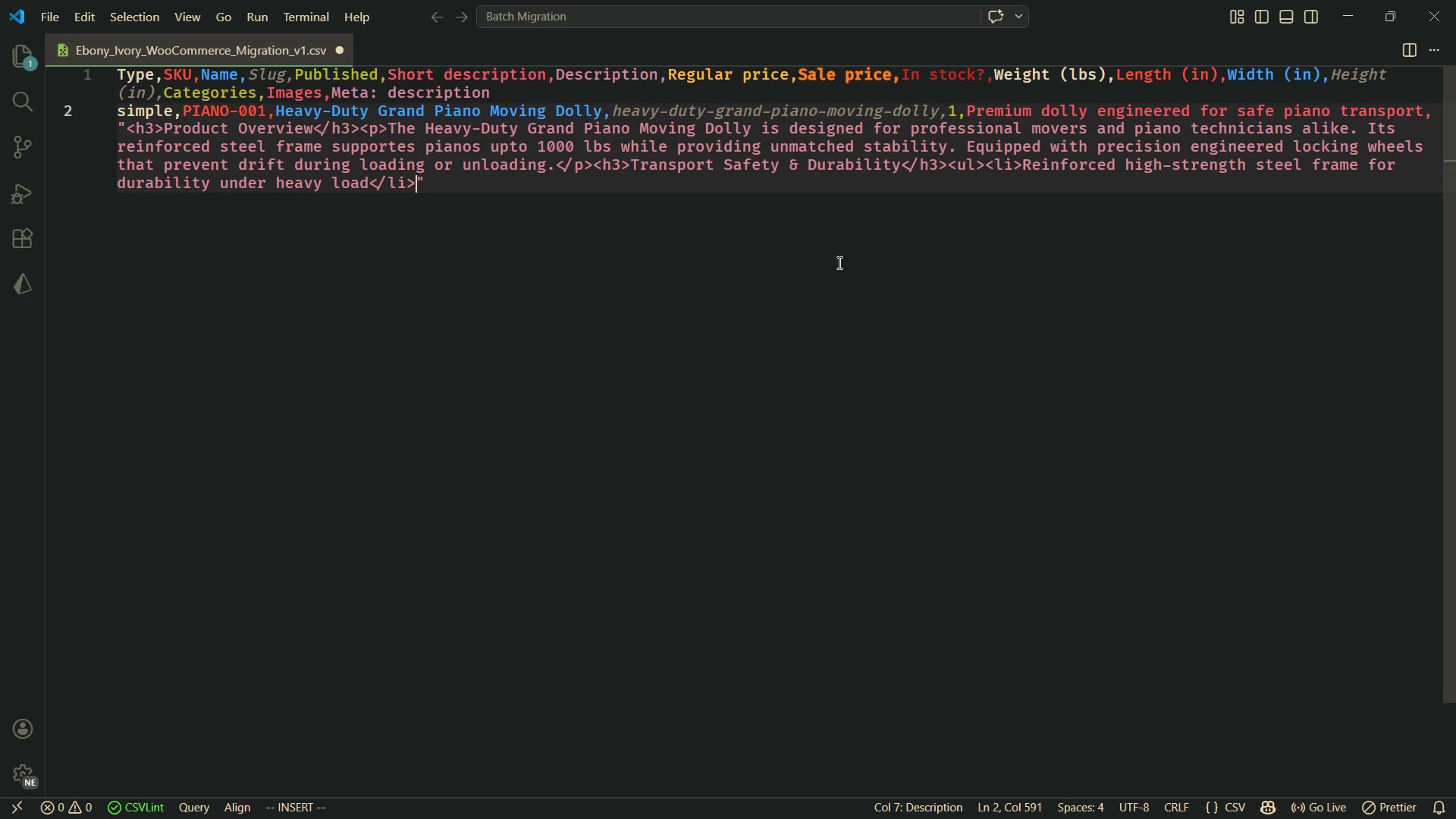 
type(<li>Industrial caster)
 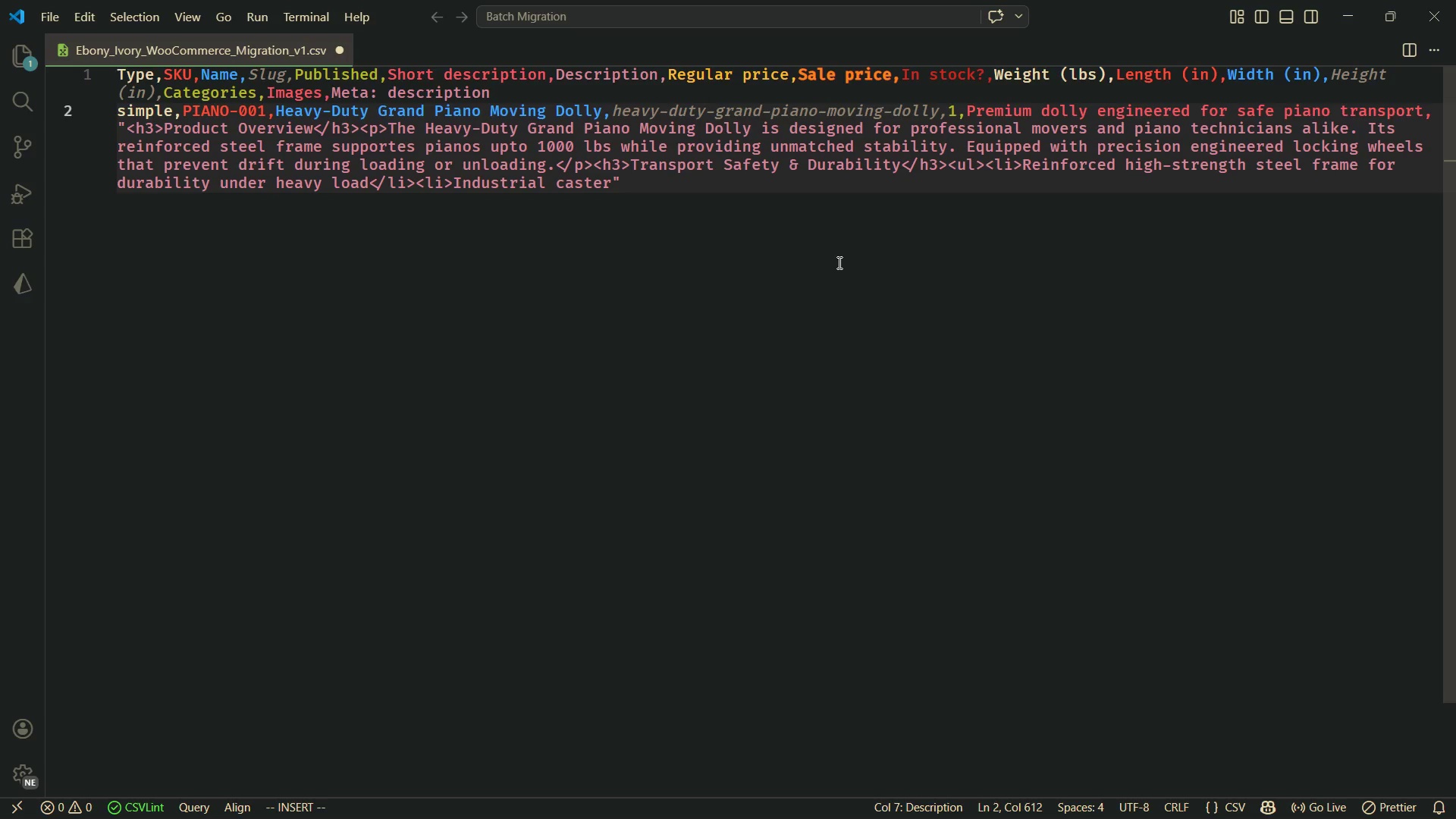 
wait(9.7)
 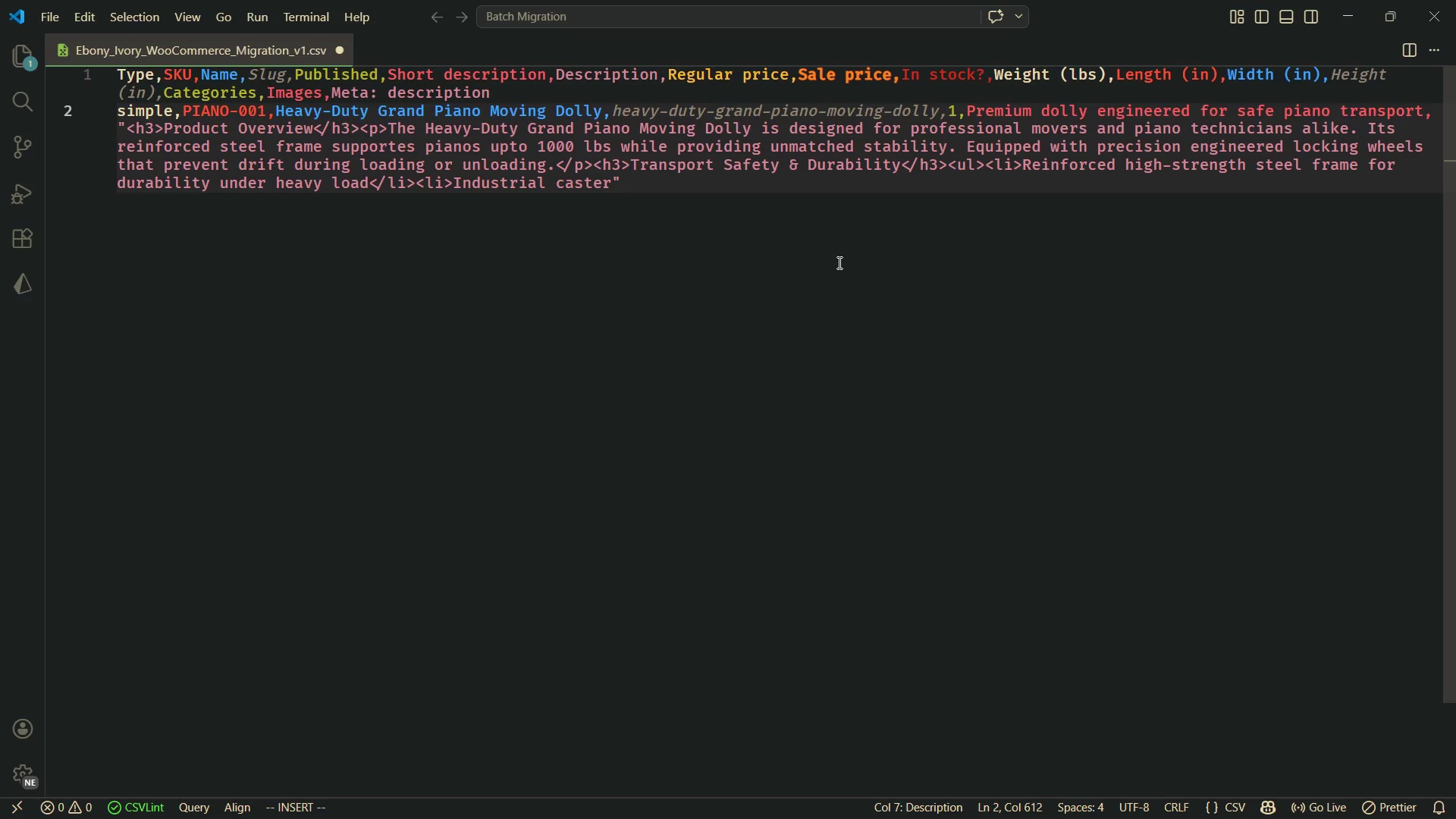 
type( wheels with locks for secure movement)
 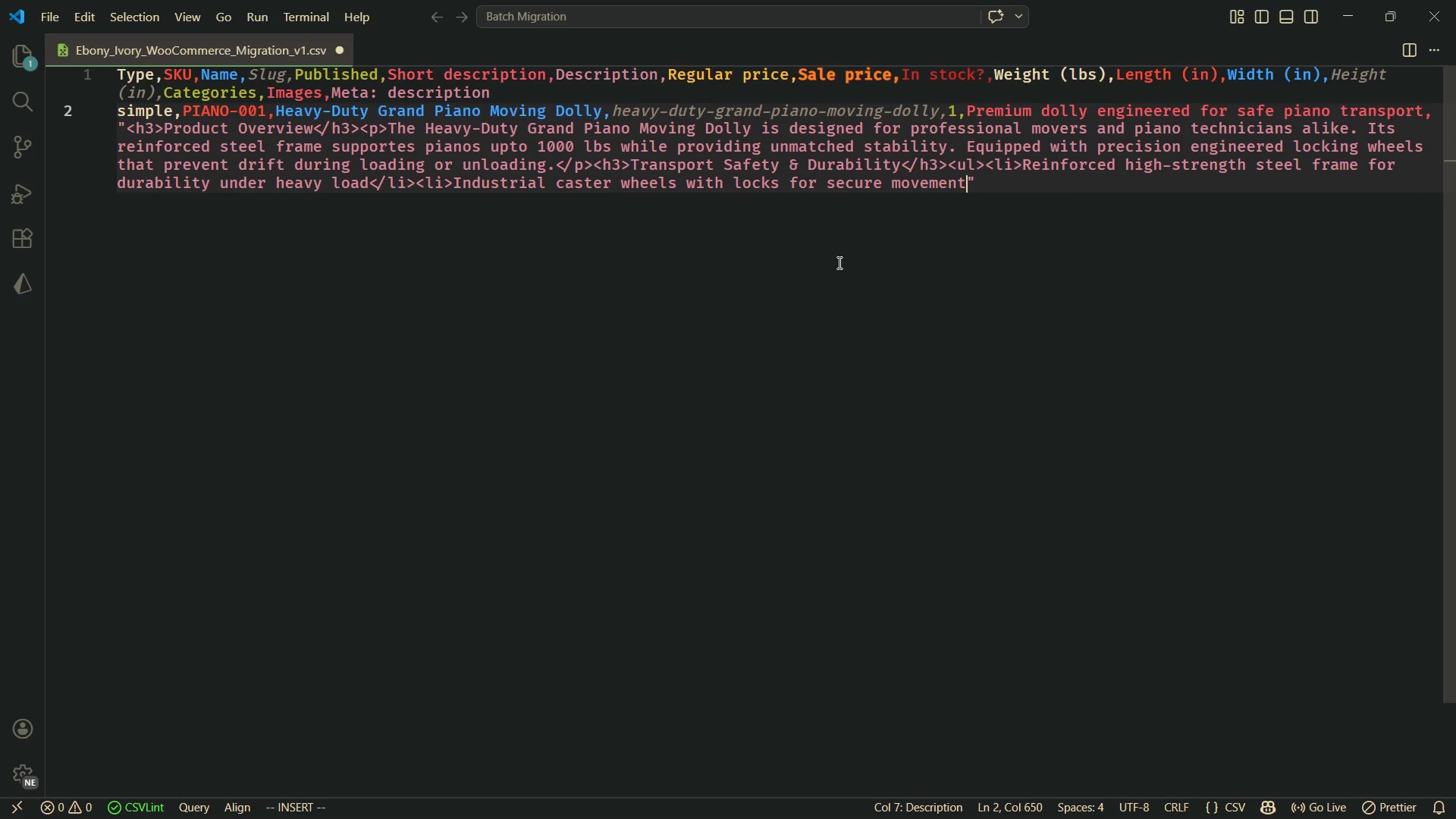 
type(</li><li>)
 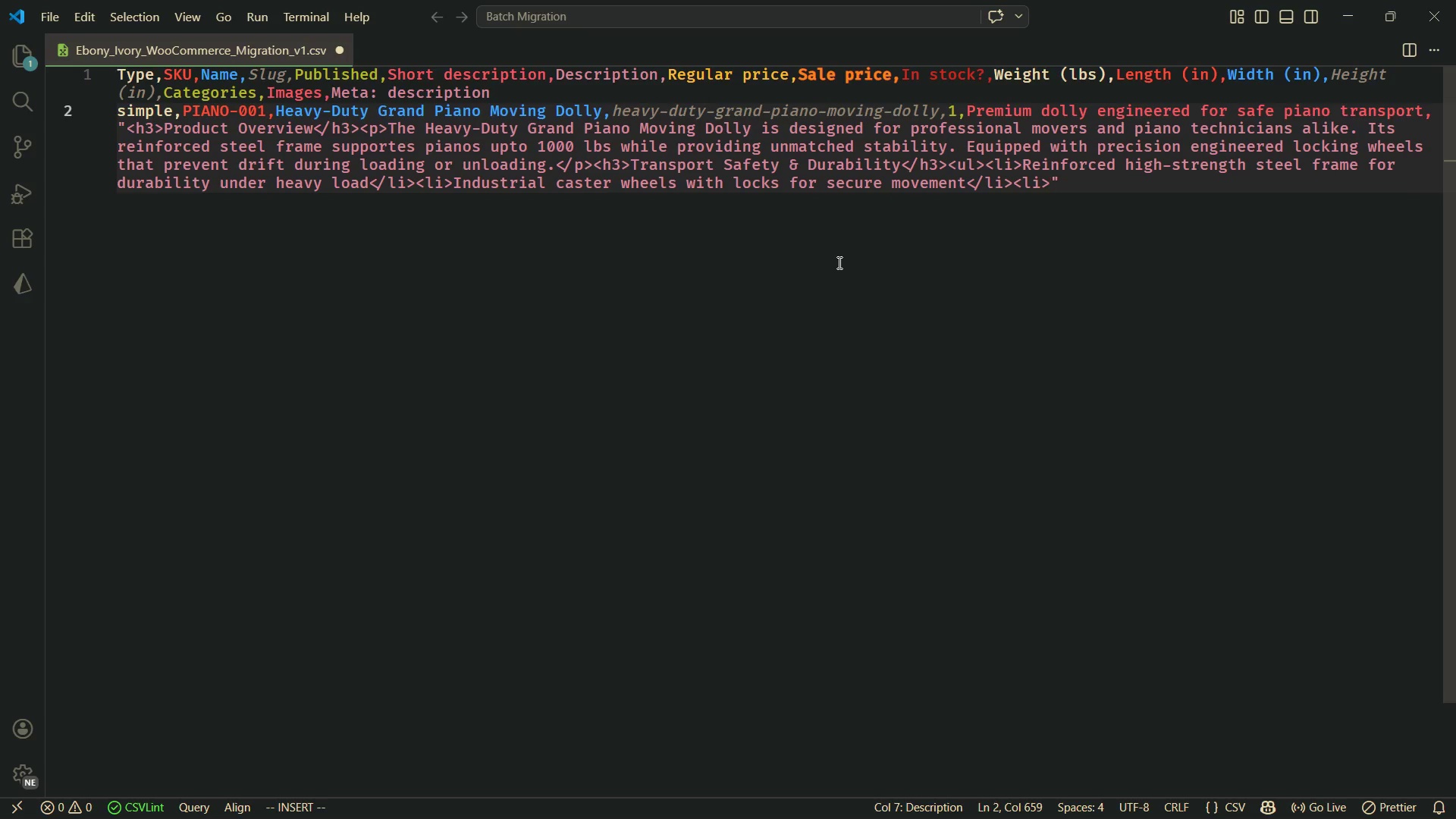 
type(Low-ground design reduces tipping risk</li>)
 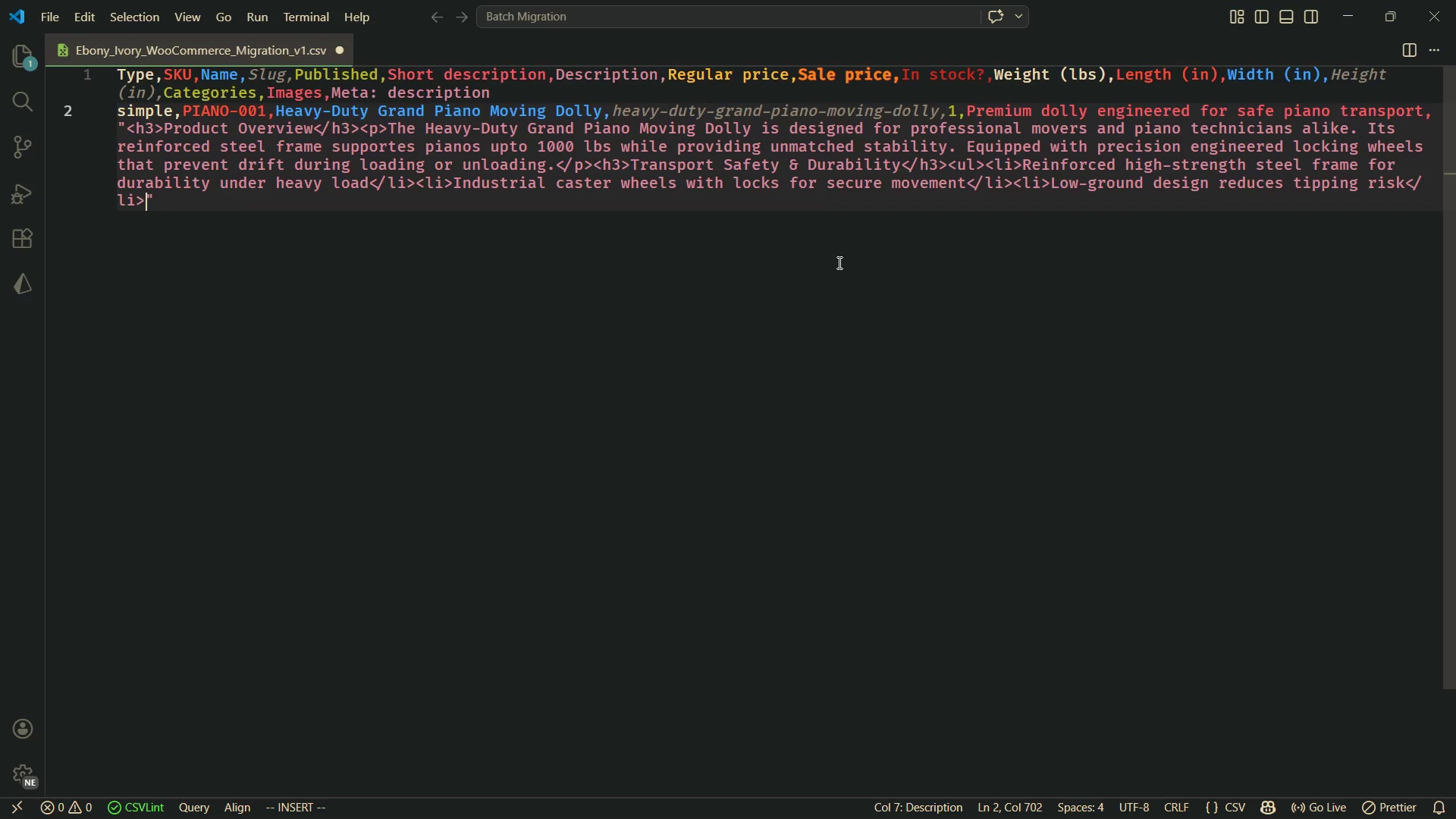 
wait(5.42)
 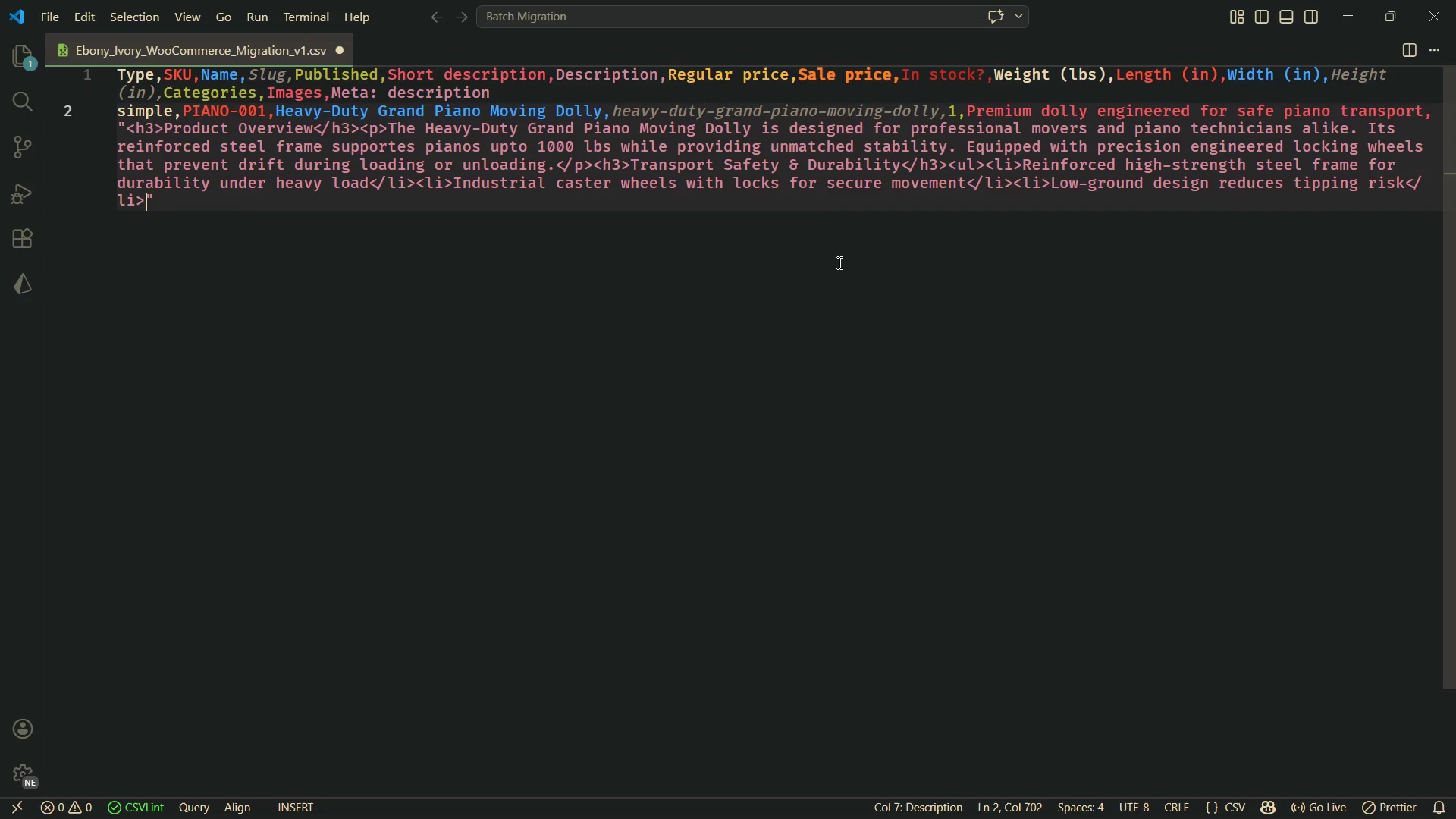 
type(</ul>)
 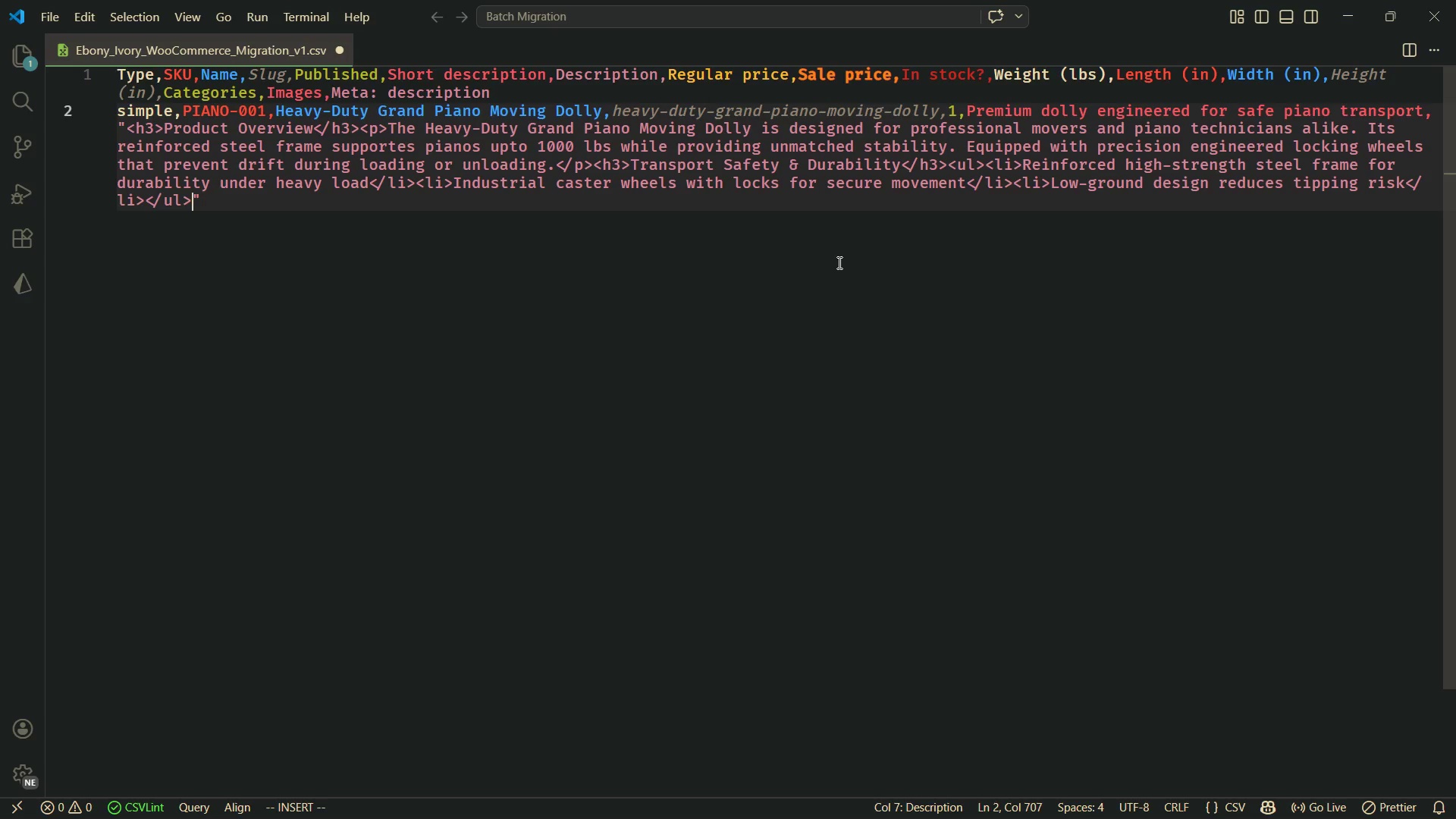 
wait(6.06)
 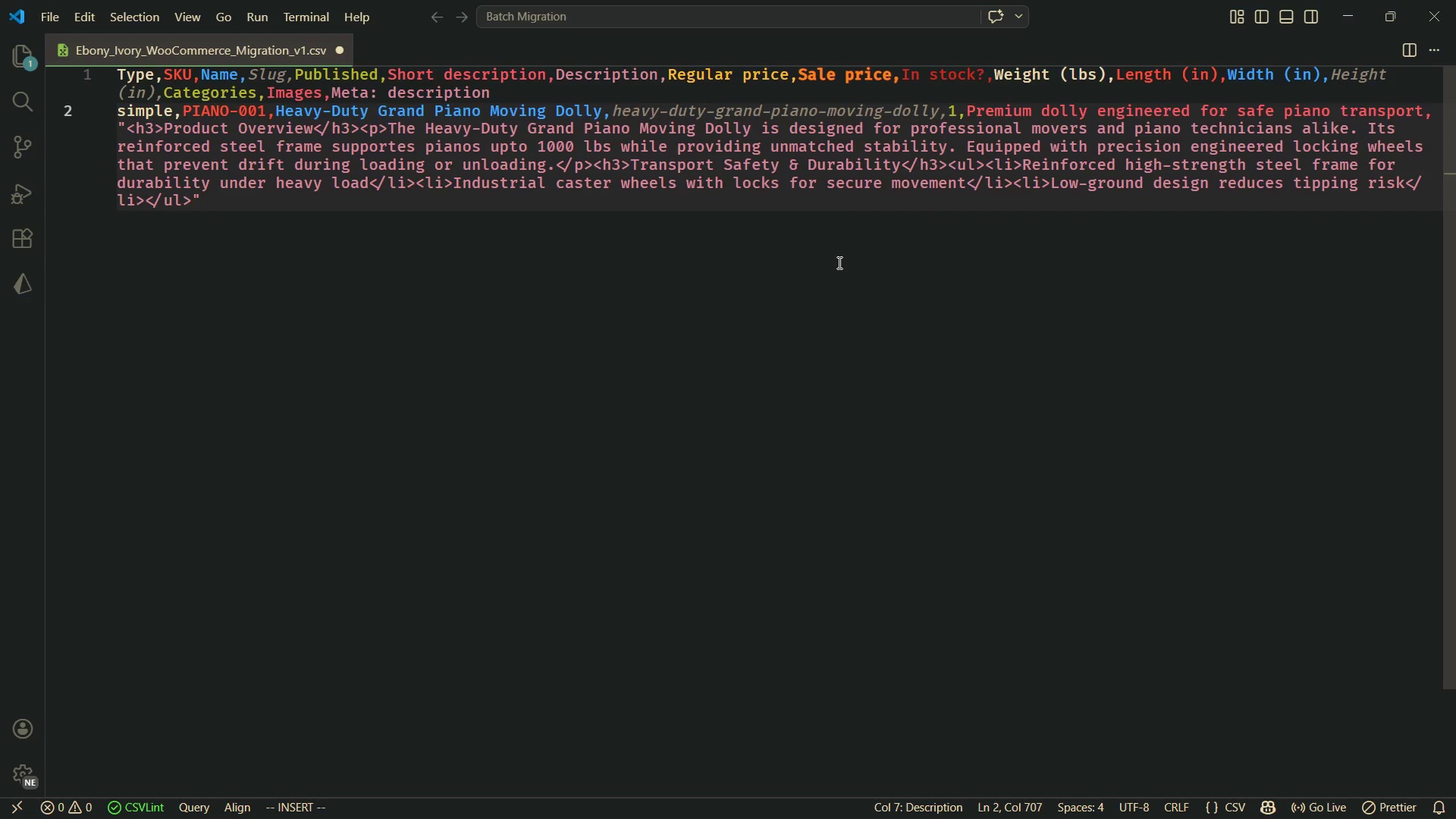 
type(<h3>Technical Specifications)
 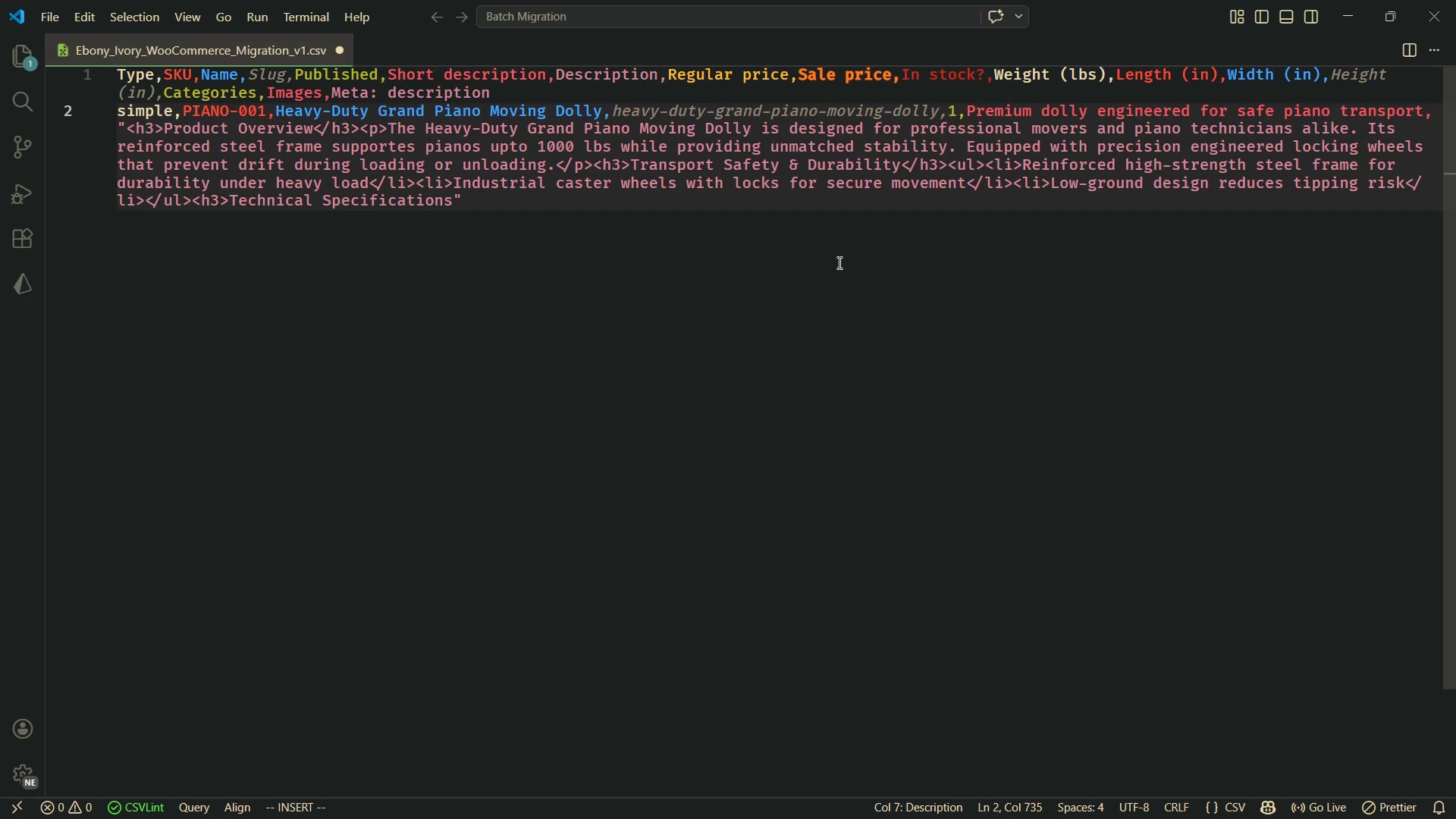 
type(</h3>)
 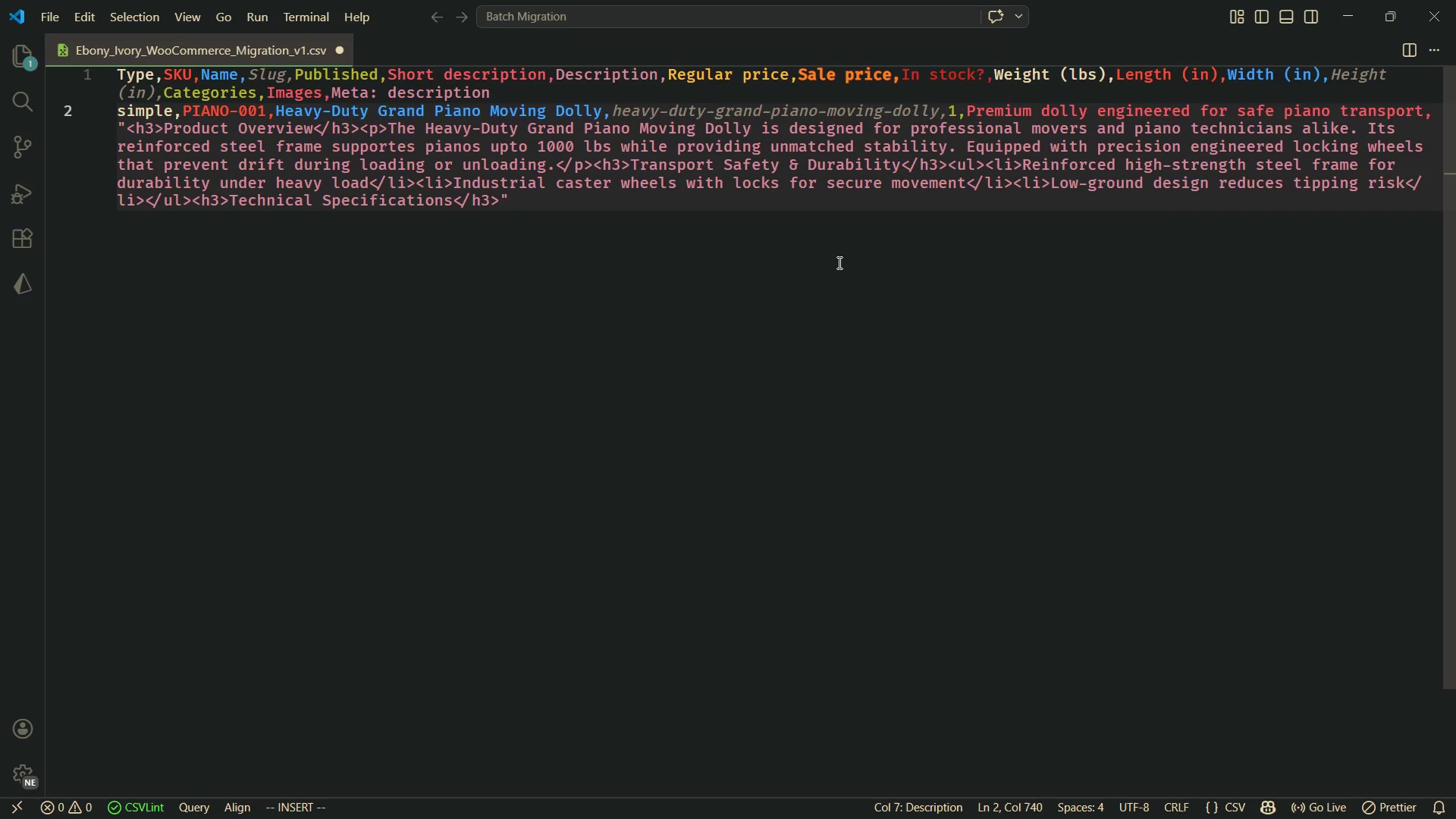 
wait(7.45)
 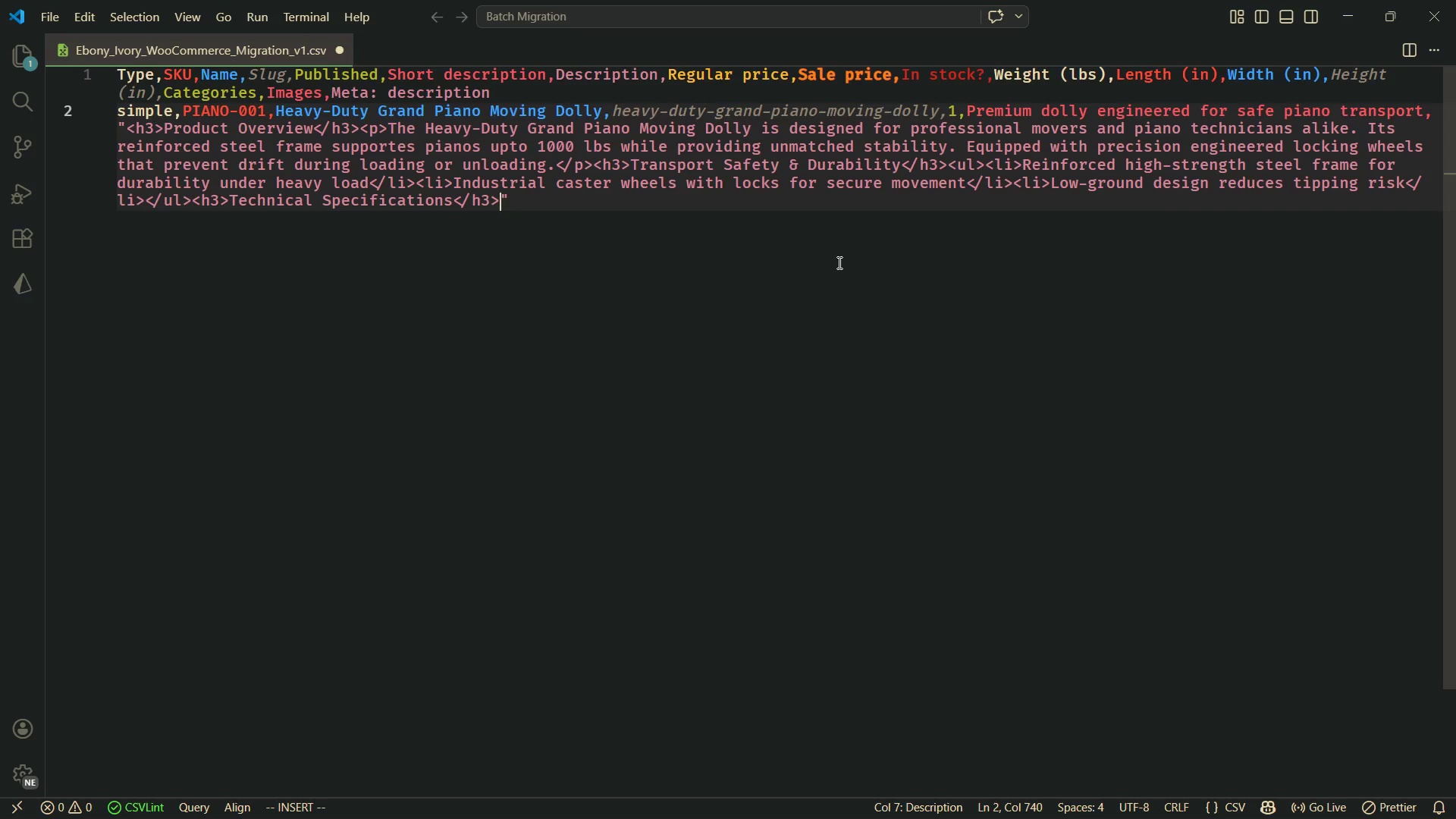 
type(<ul><li>)
 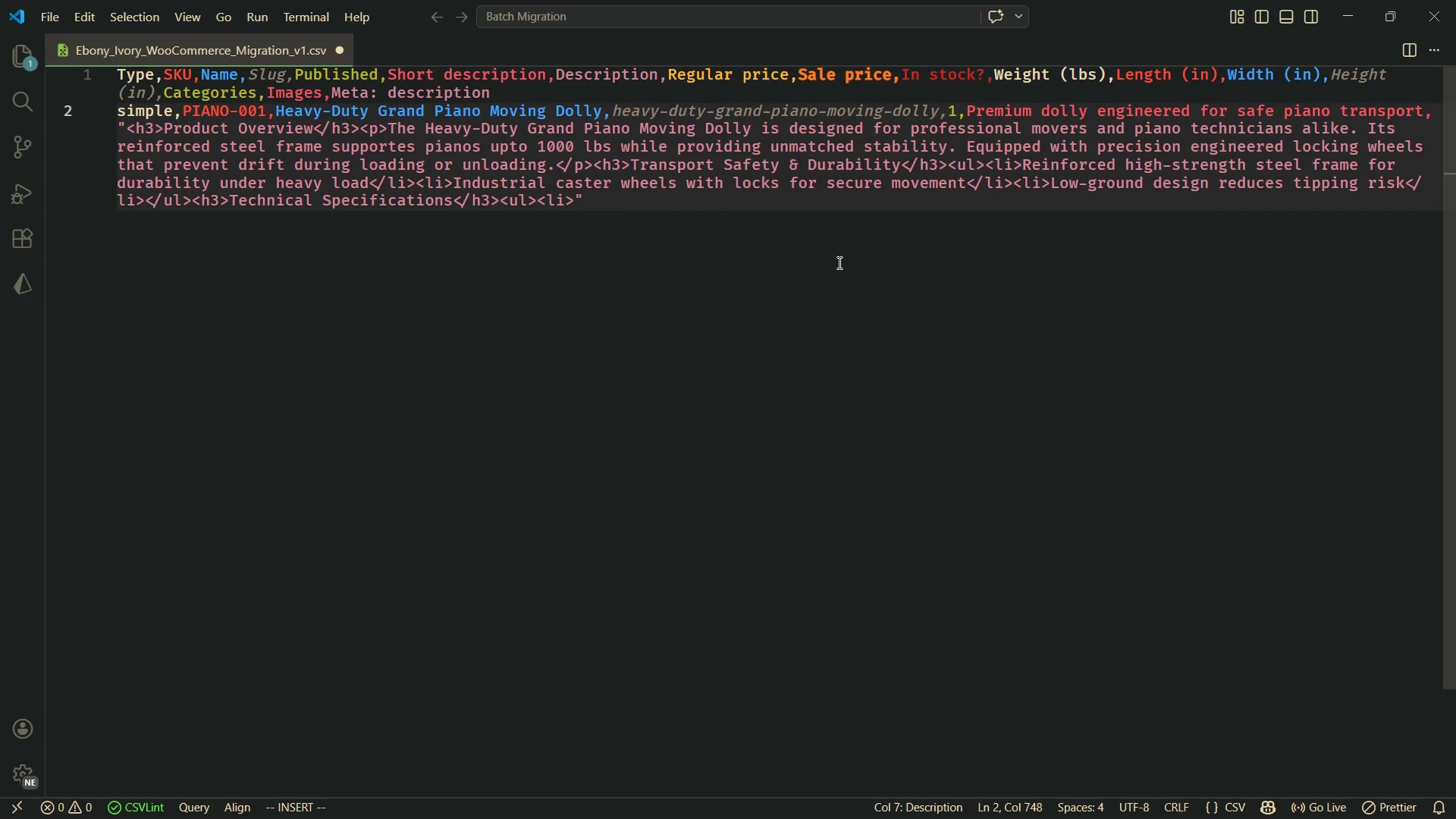 
wait(8.86)
 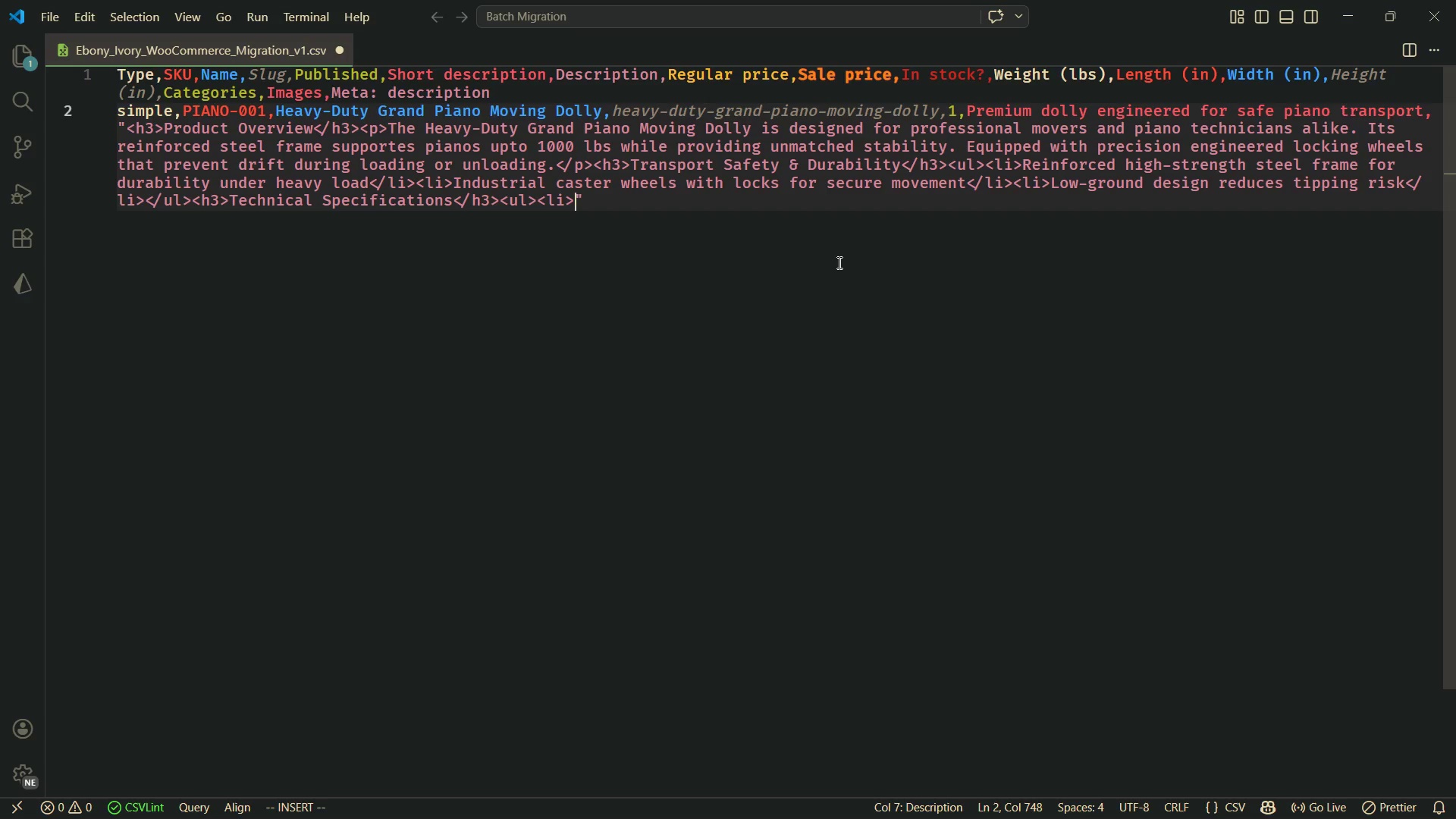 
hold_key(key=ShiftRight, duration=1.06)
 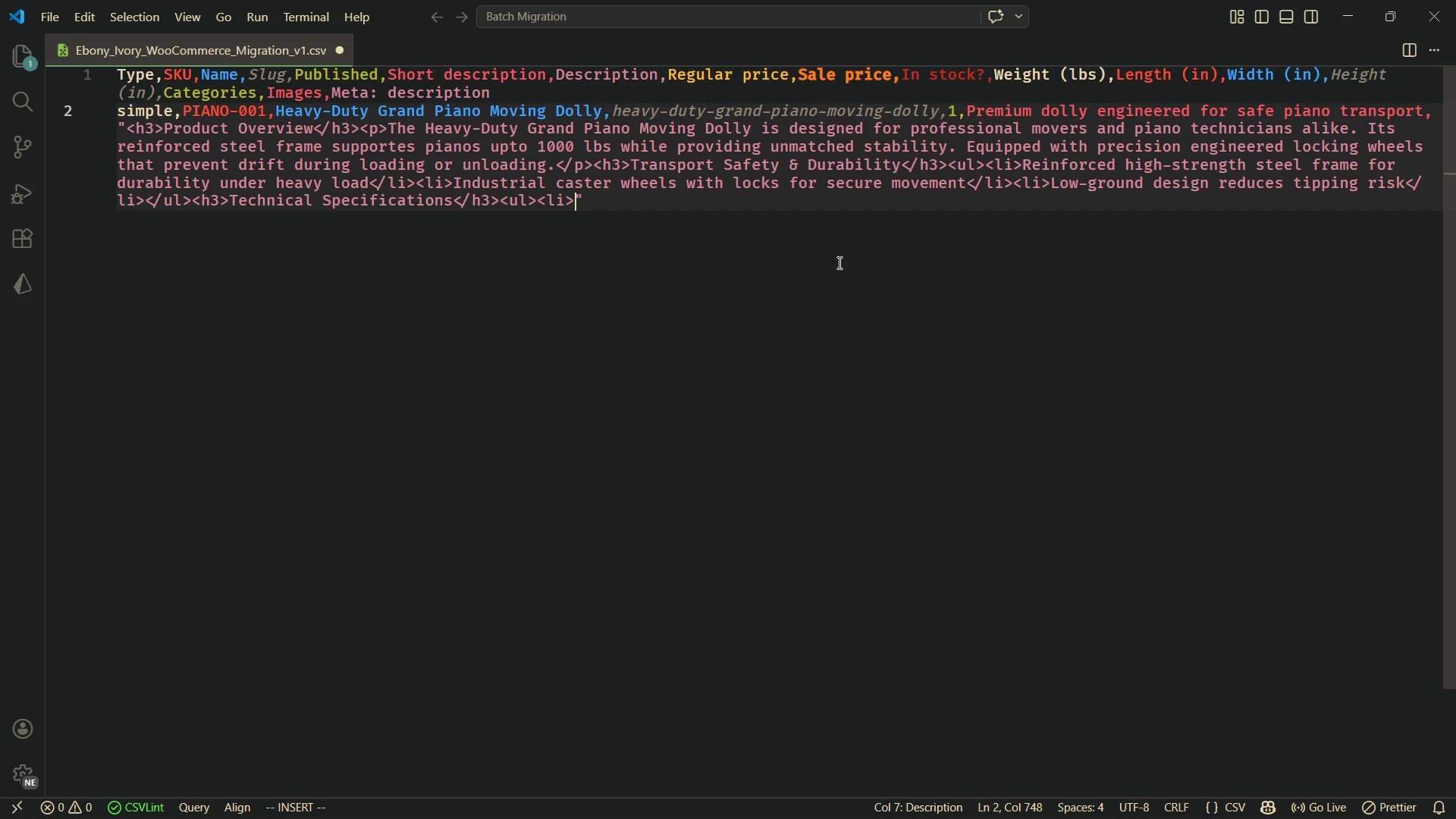 
type(Weight: 85 lbs</li>)
 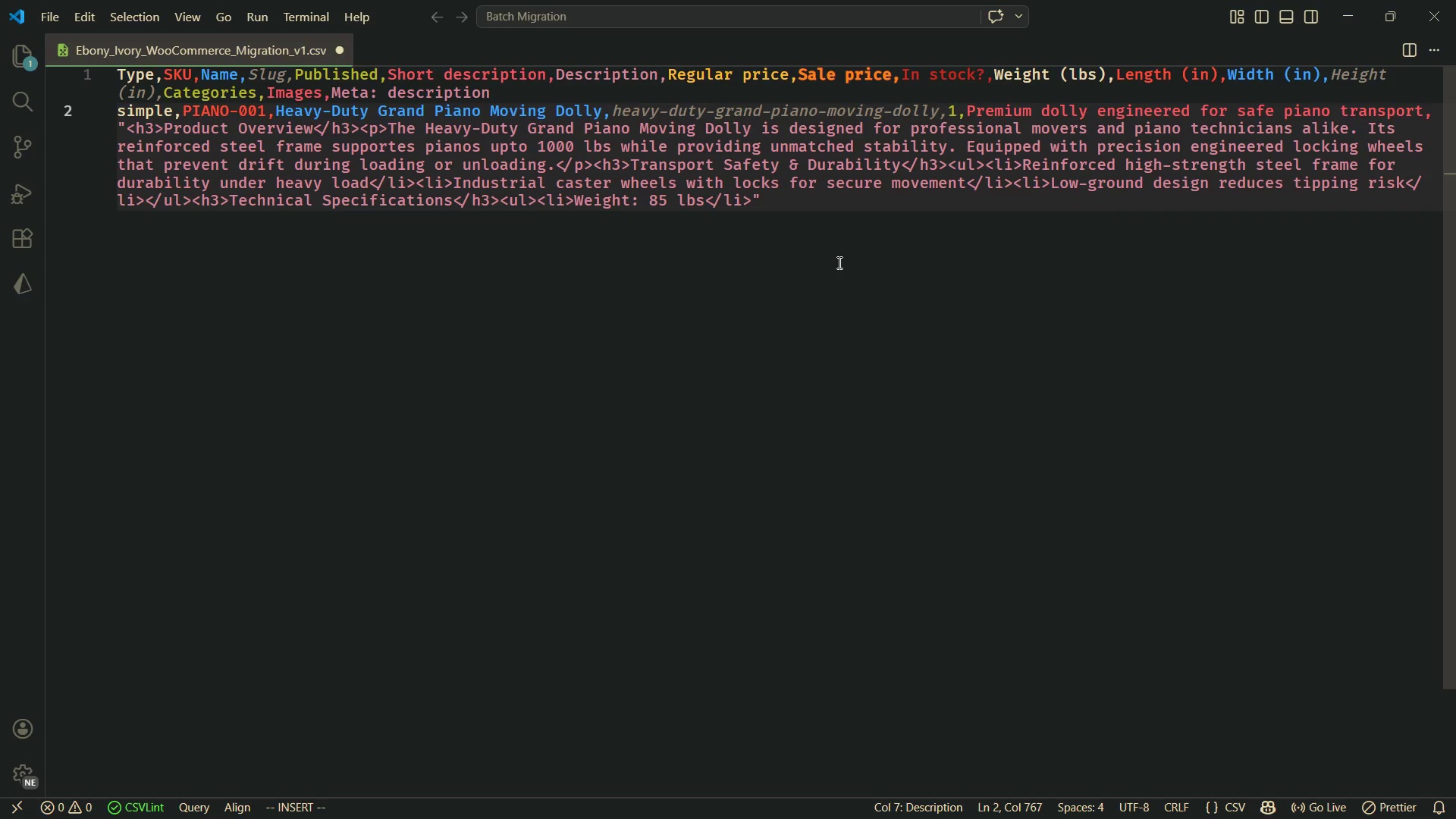 
type(<li>Dimensions: 40)
 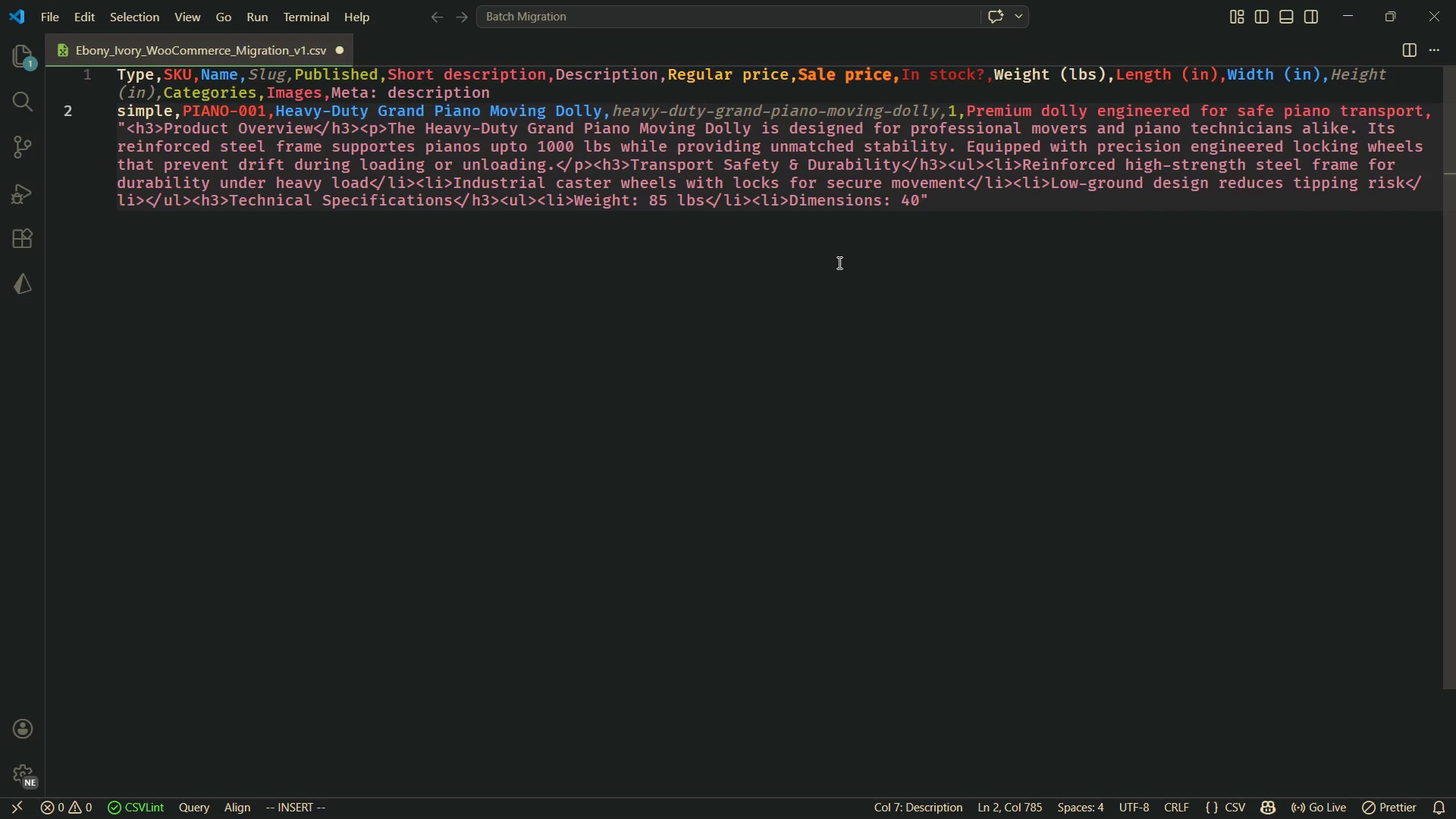 
hold_key(key=ShiftRight, duration=0.38)
 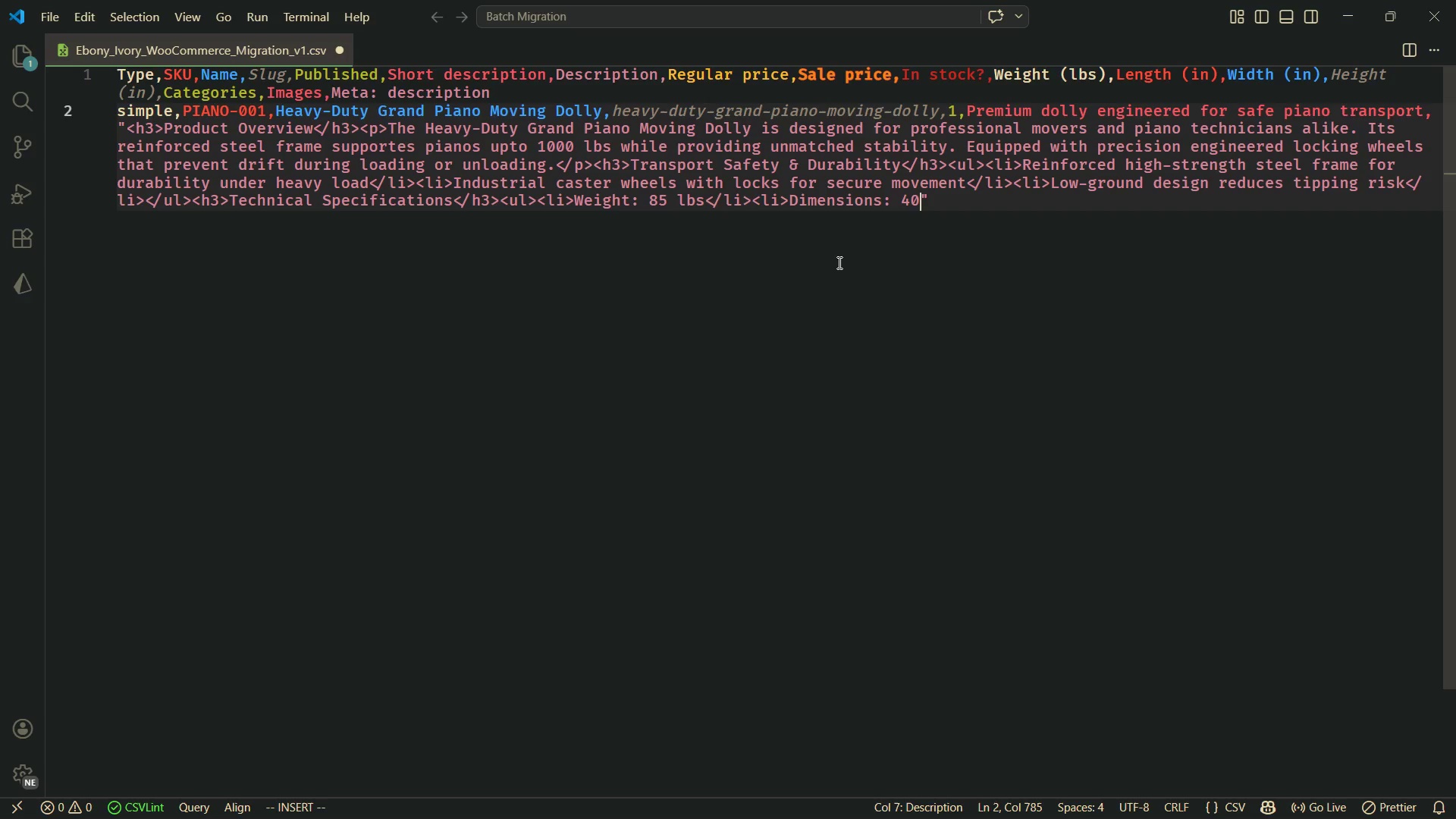 
key(X)
 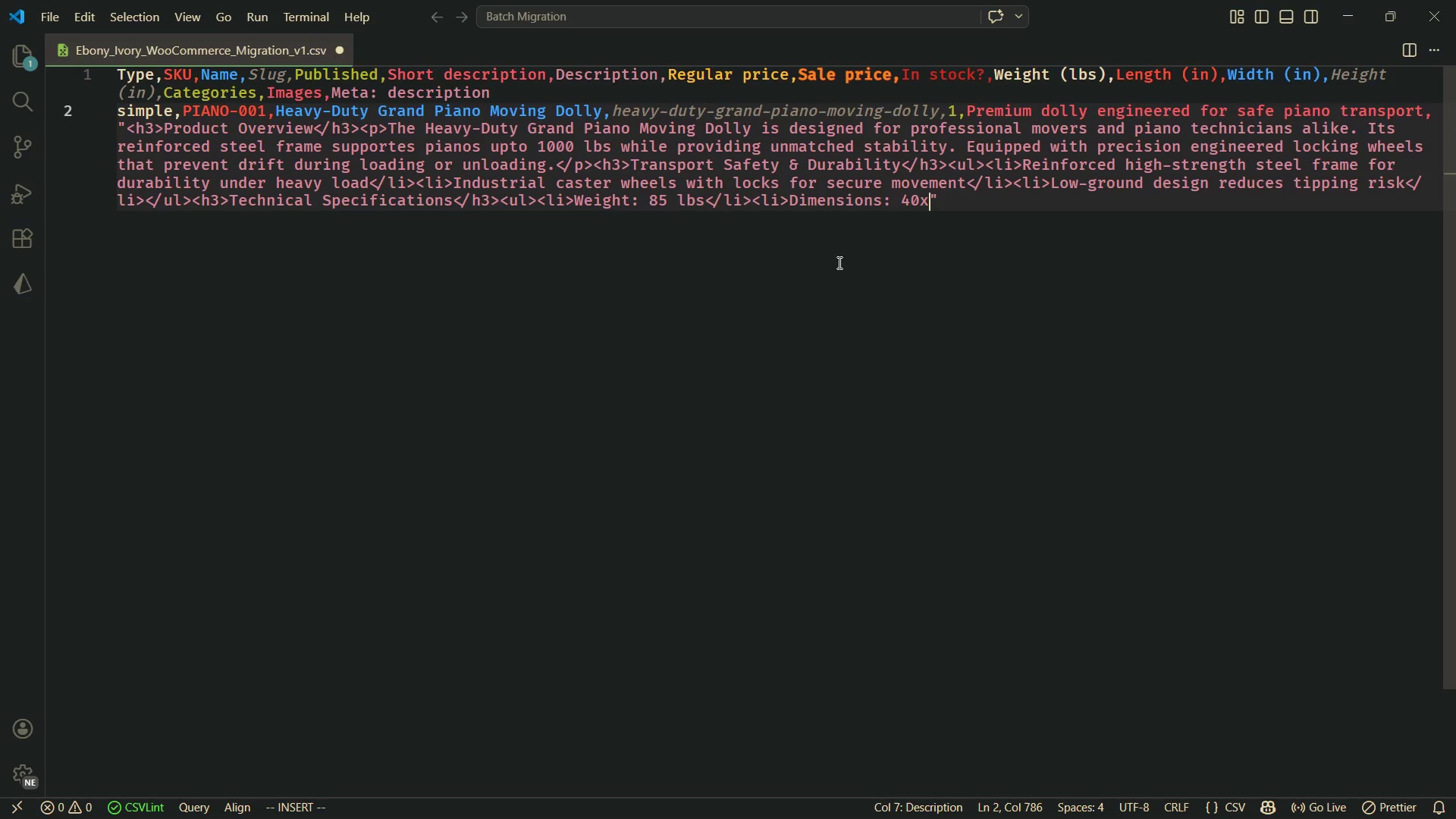 
type(30)
 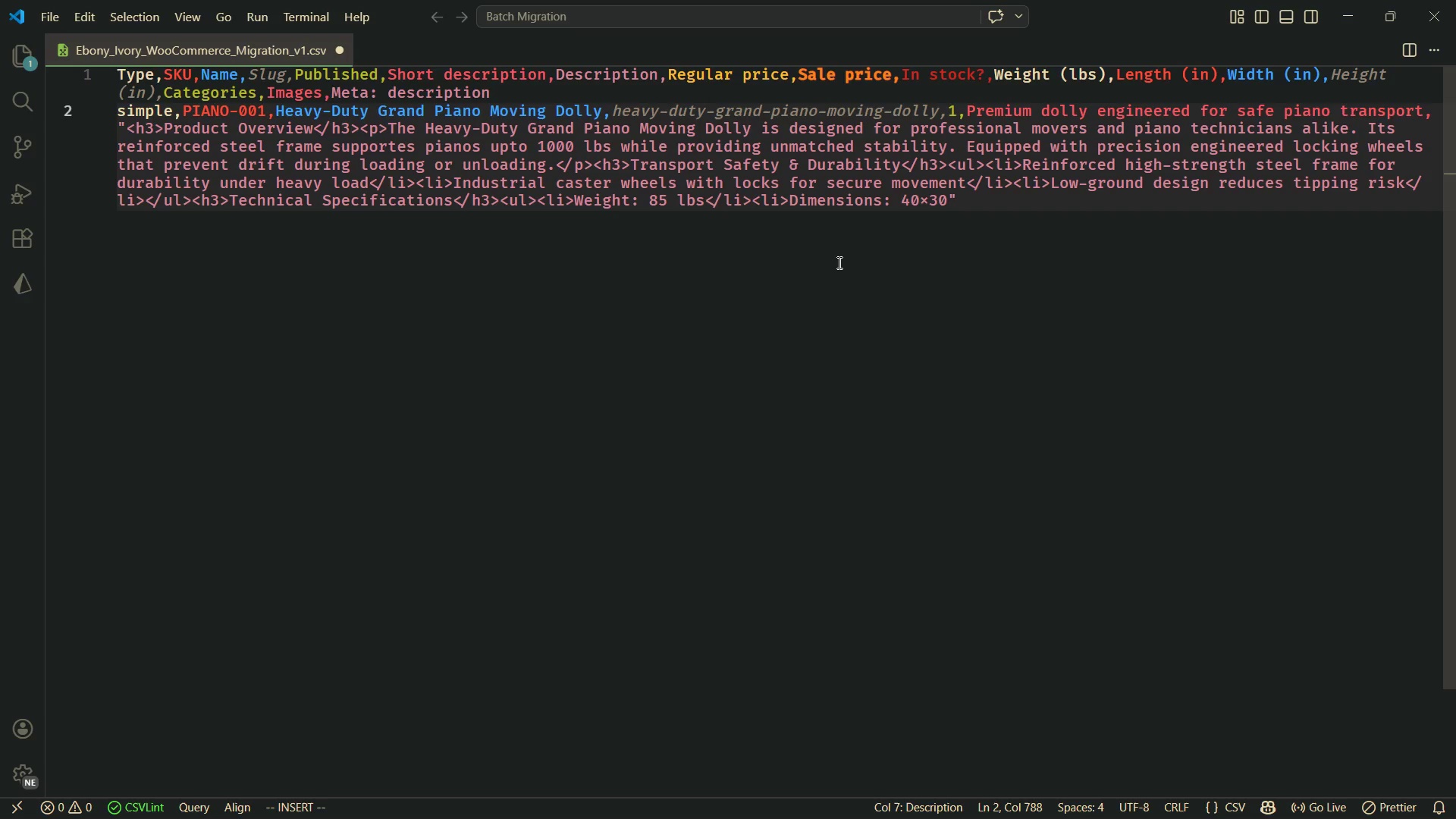 
hold_key(key=ShiftRight, duration=0.67)
 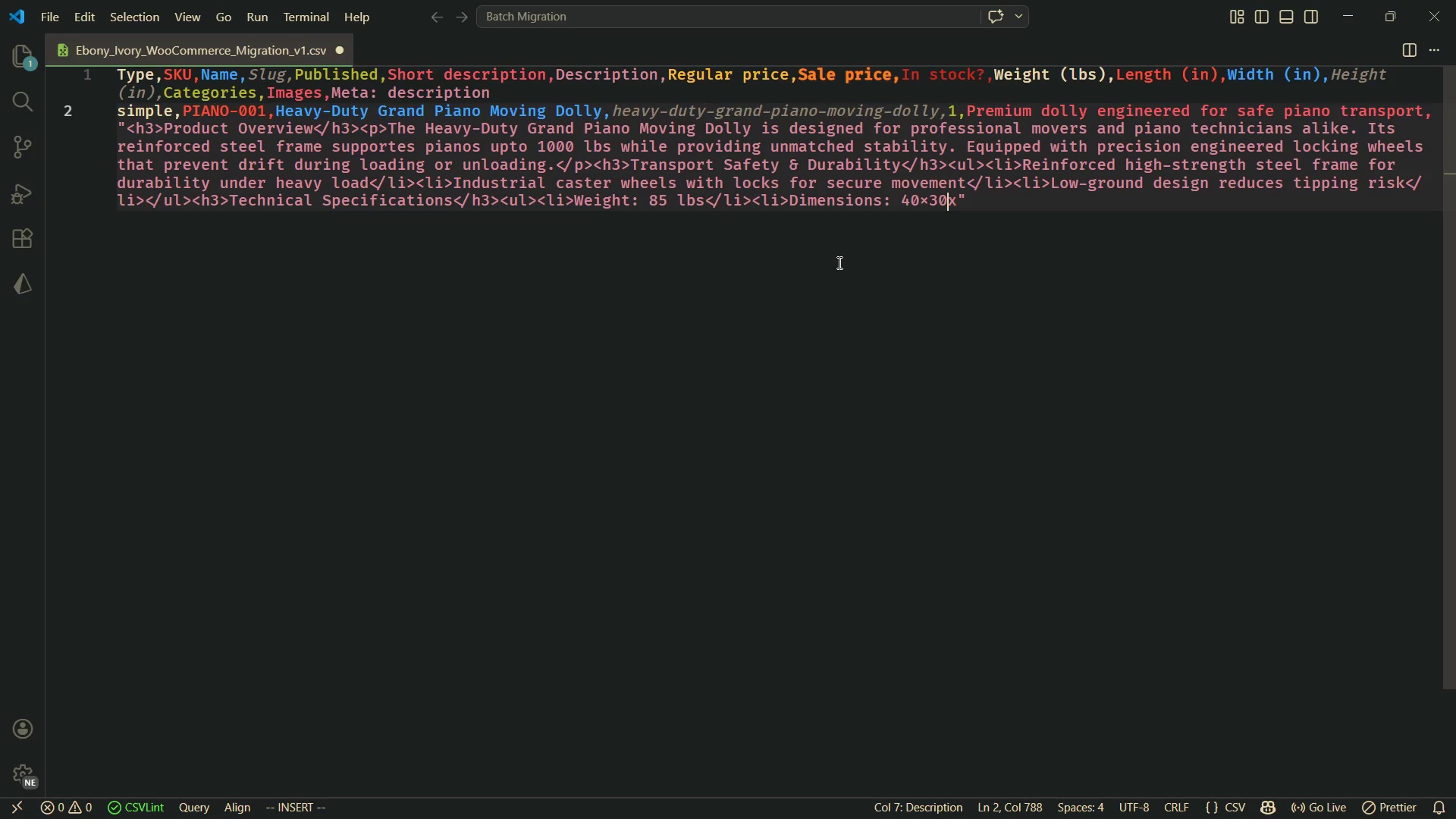 
key(X)
 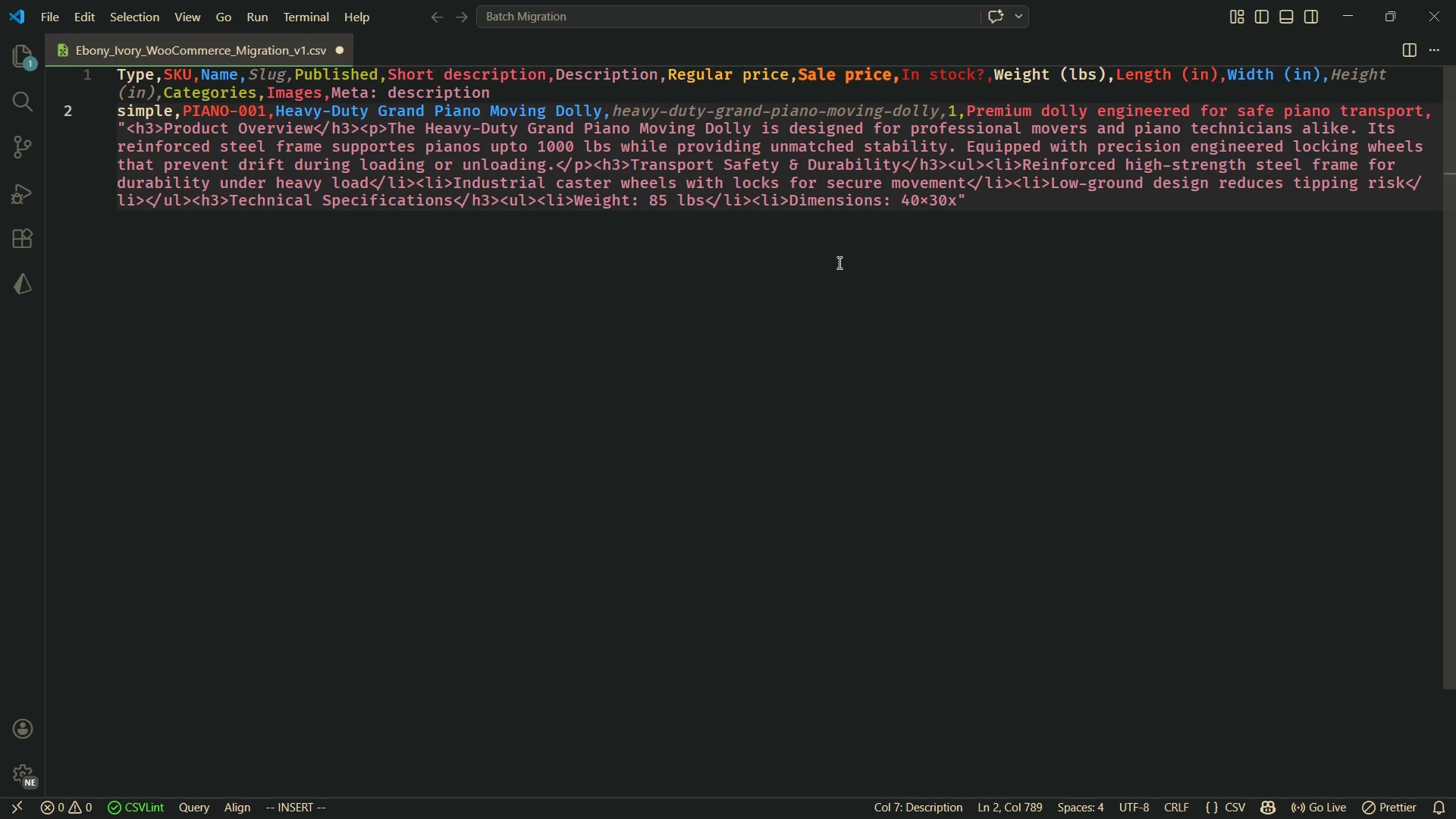 
type(10 in</li>)
 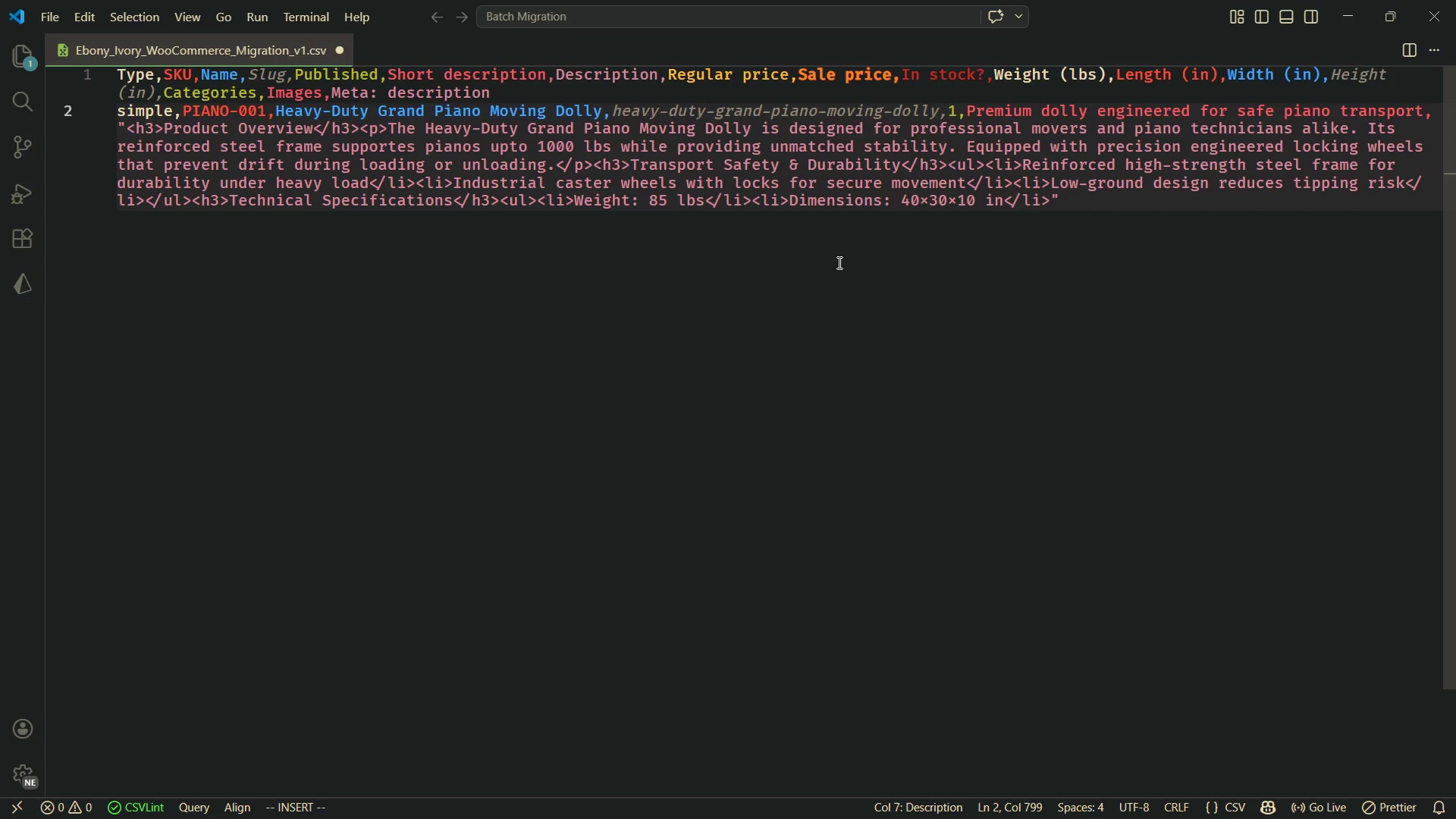 
wait(10.7)
 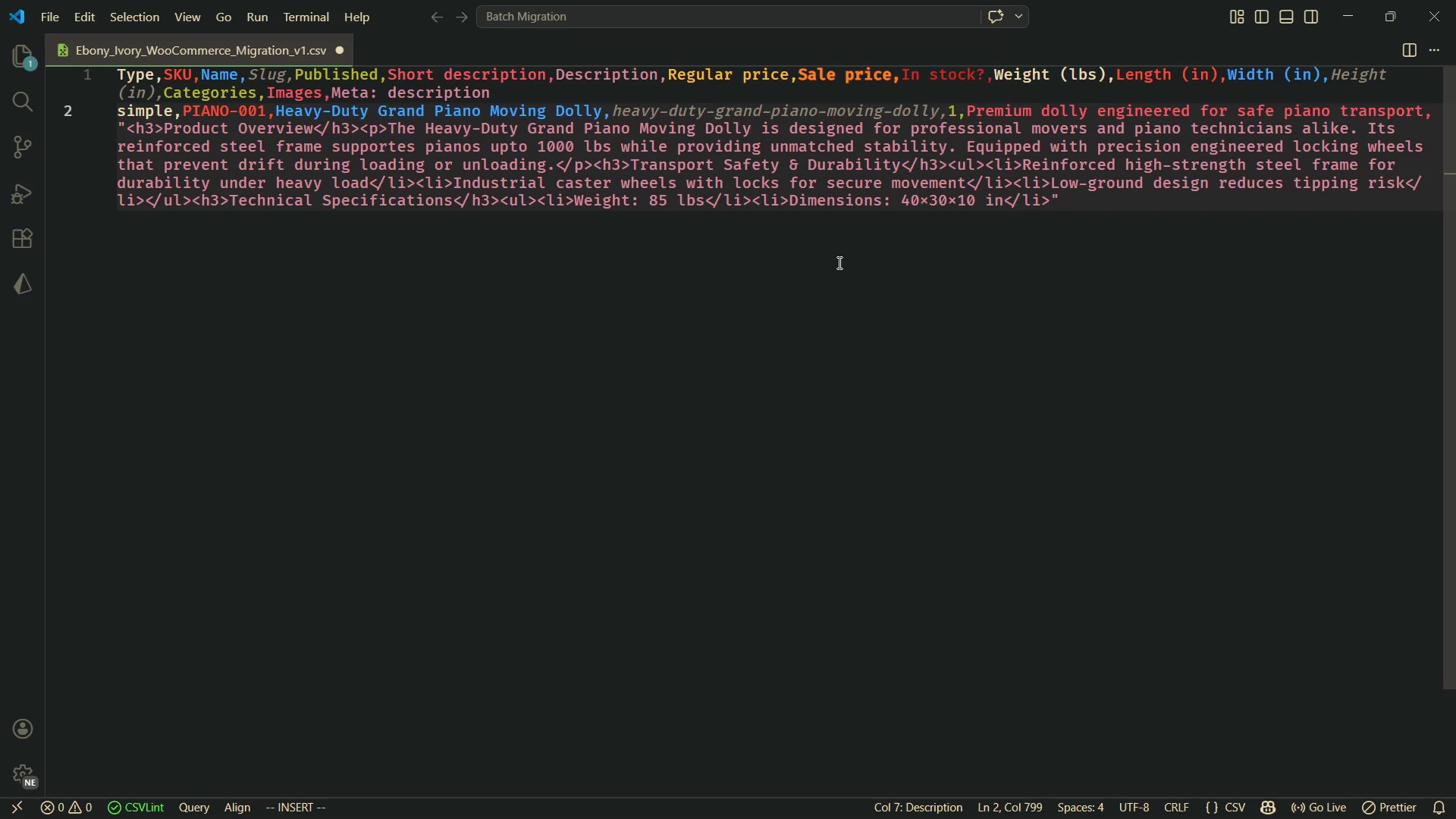 
type(</ul>)
 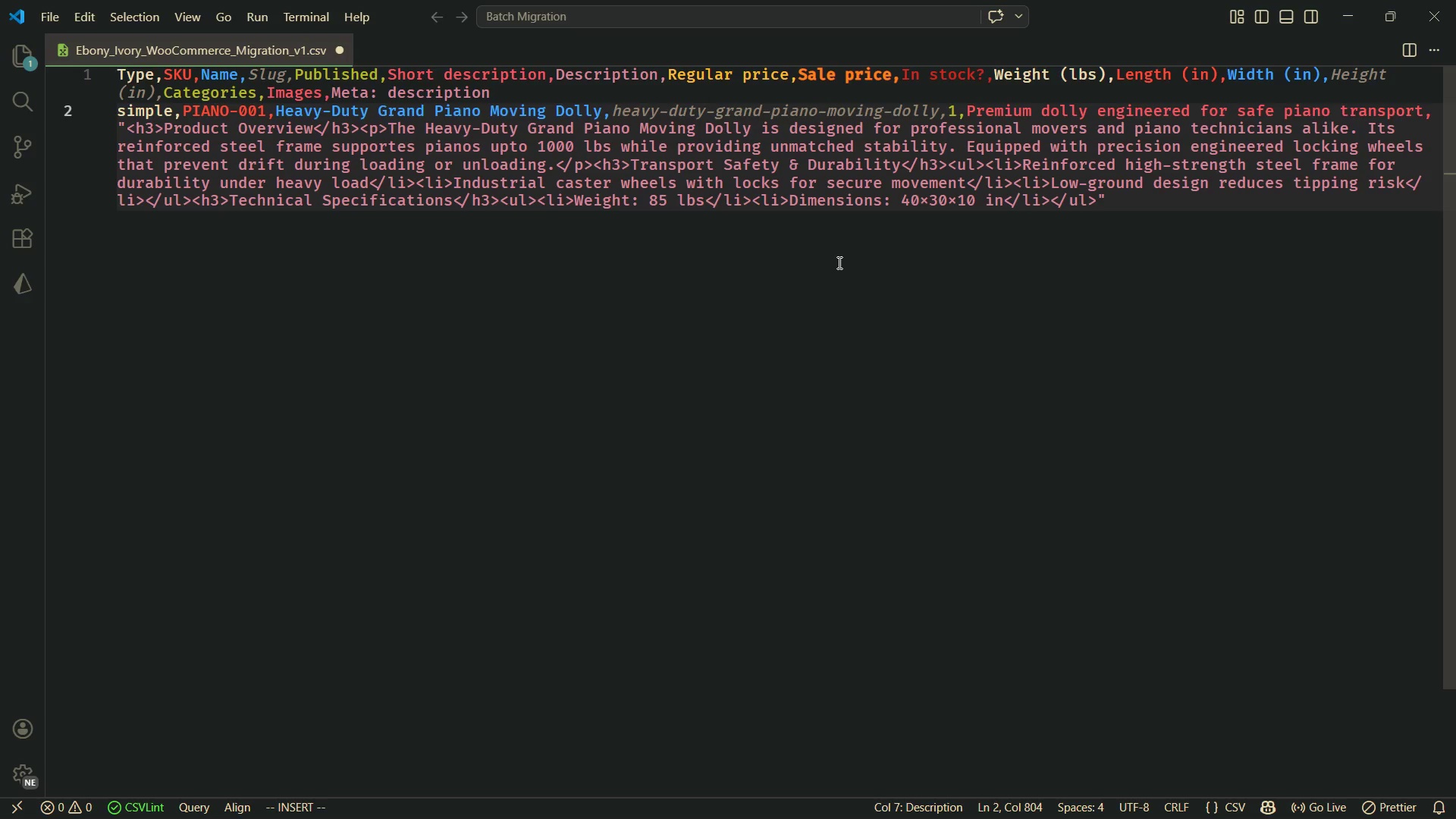 
wait(9.72)
 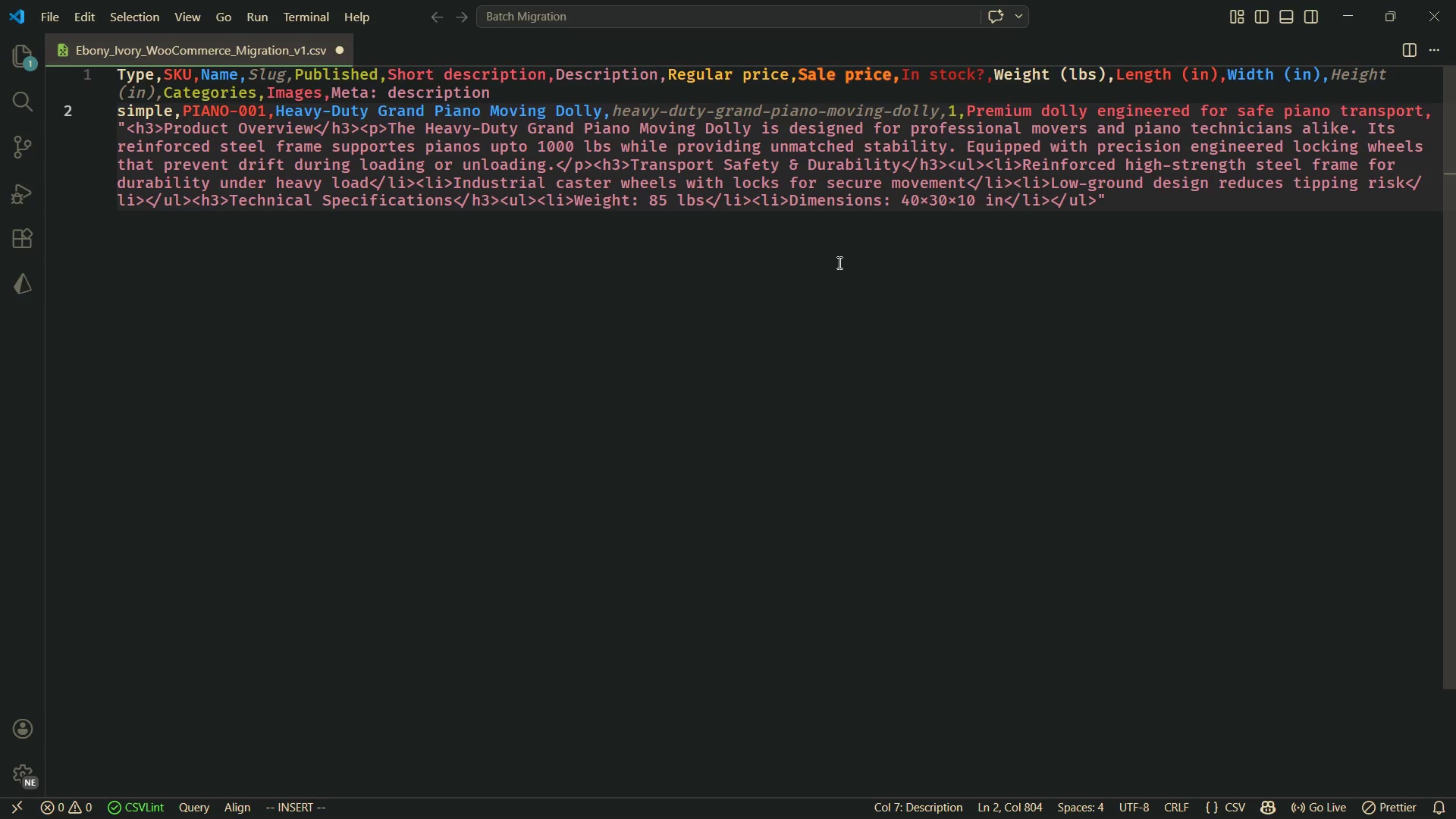 
key(ArrowRight)
 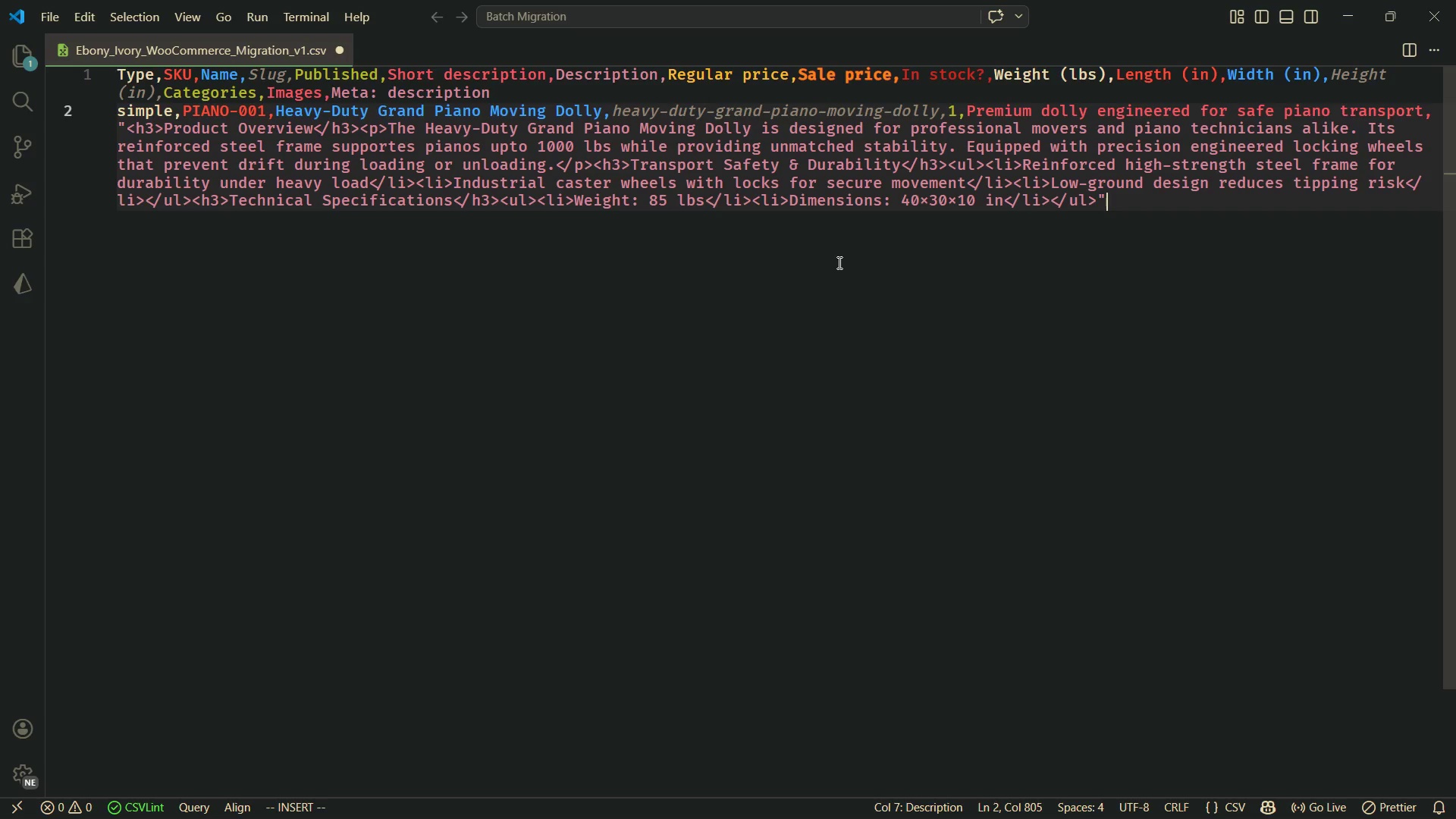 
type(,420,378)
 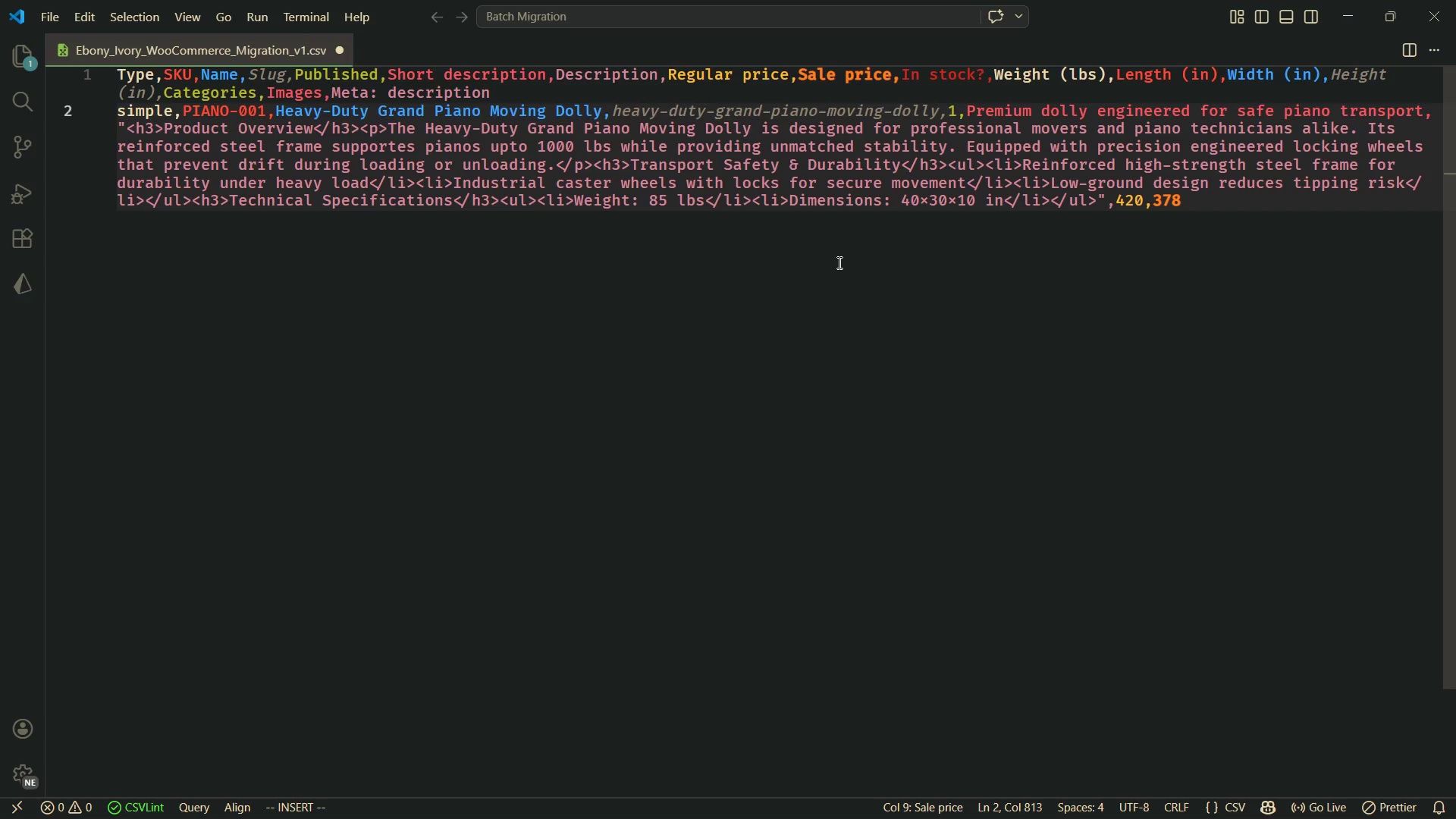 
key(Period)
 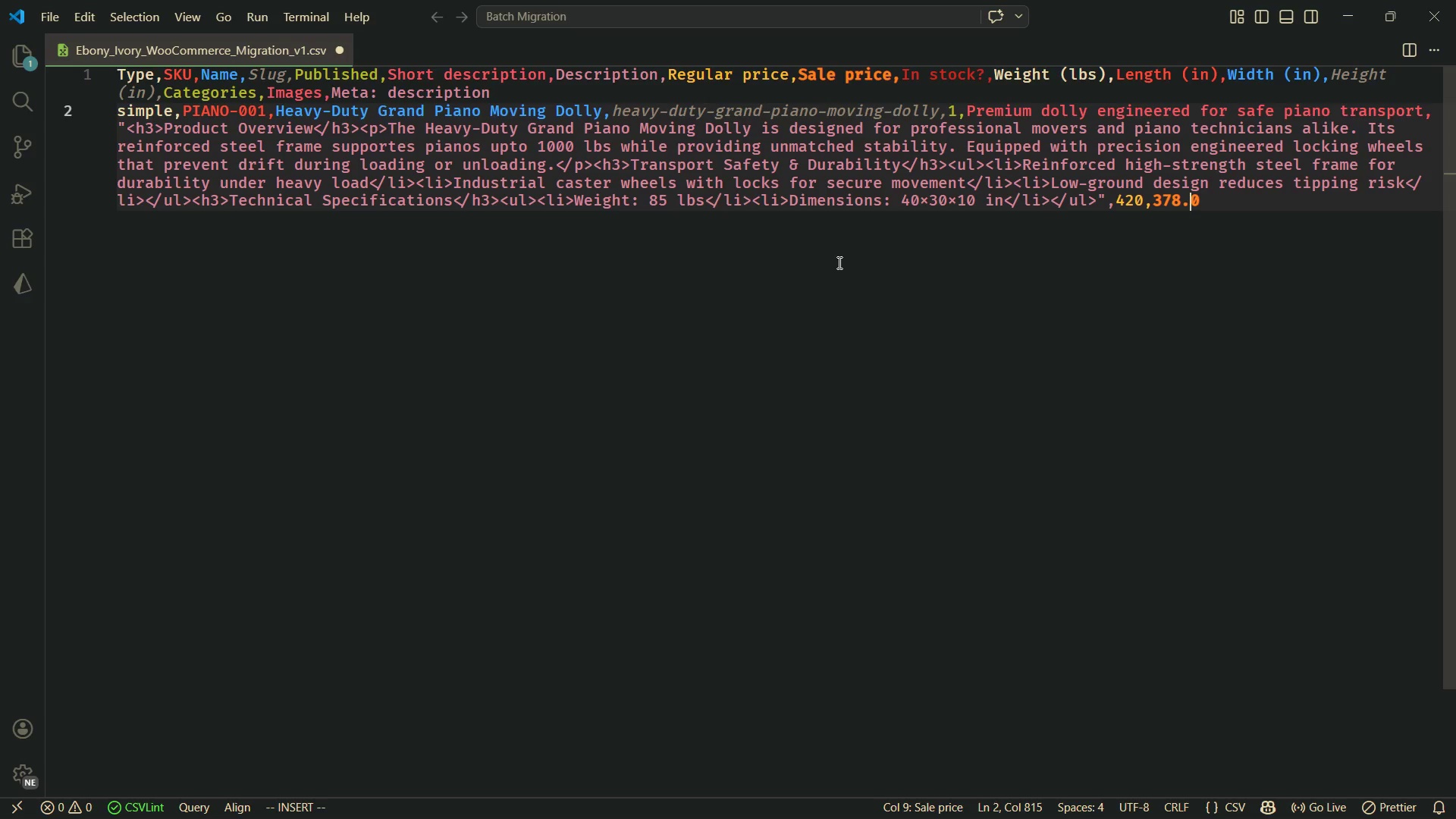 
key(0)
 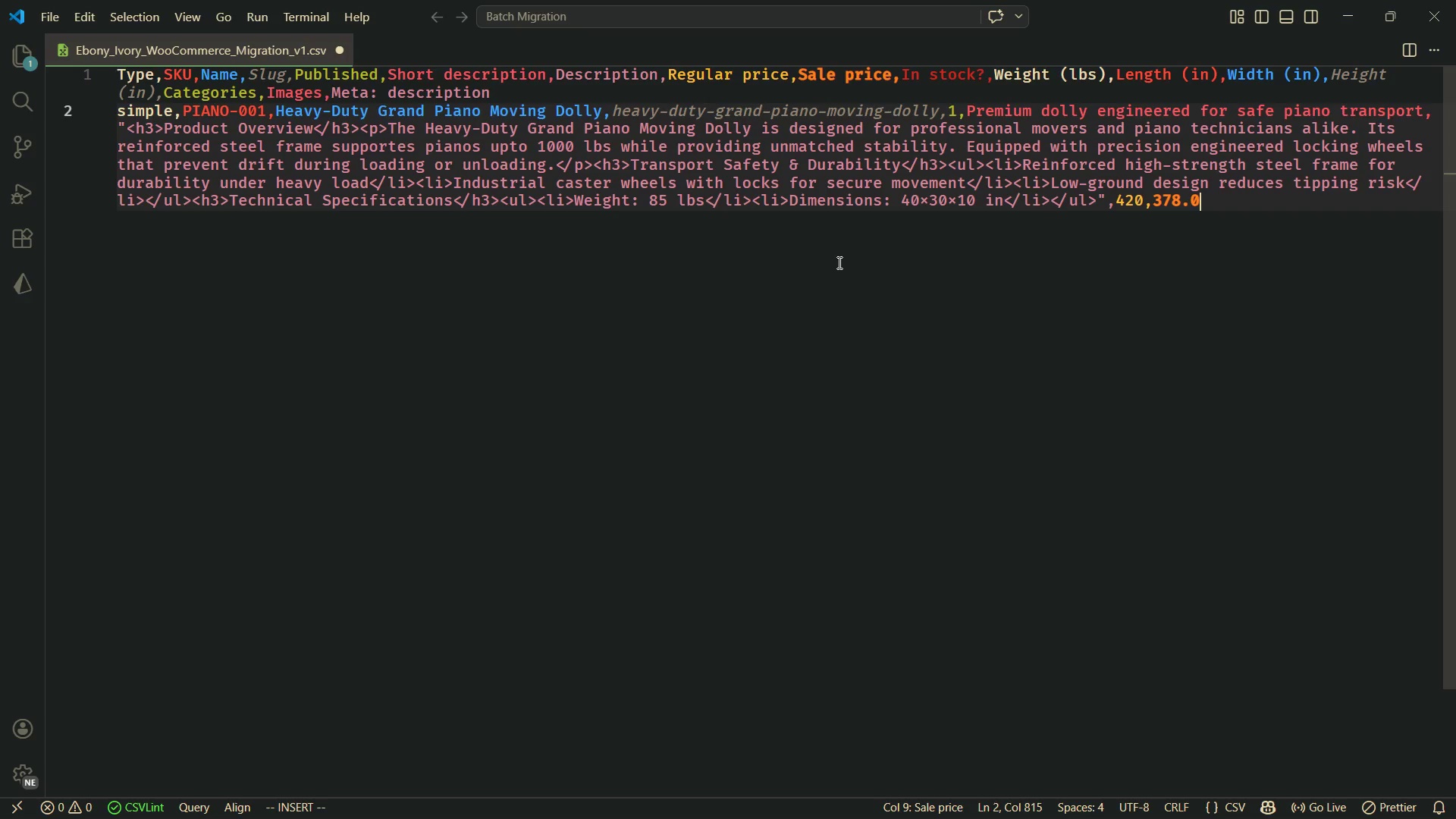 
key(Comma)
 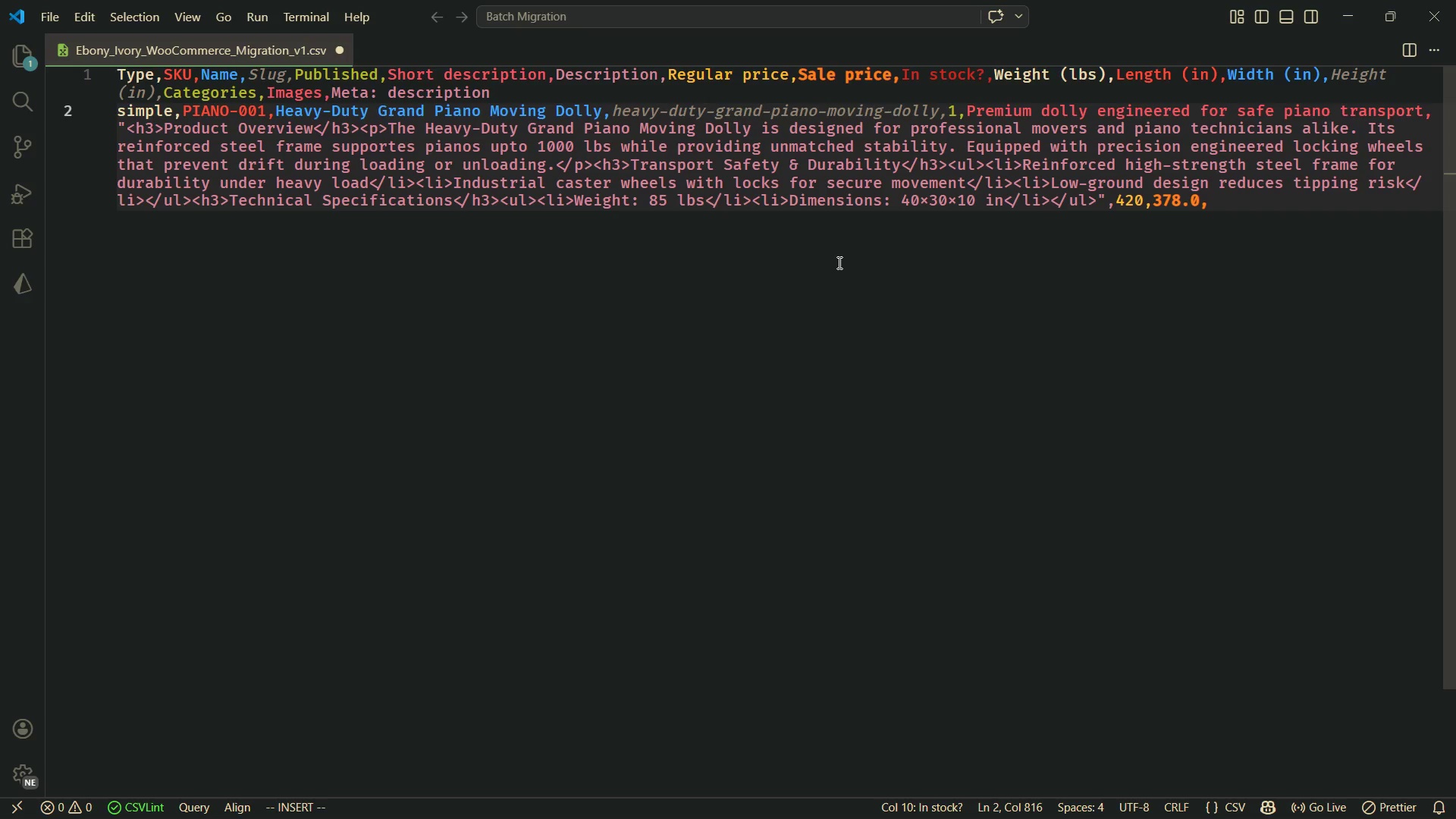 
key(1)
 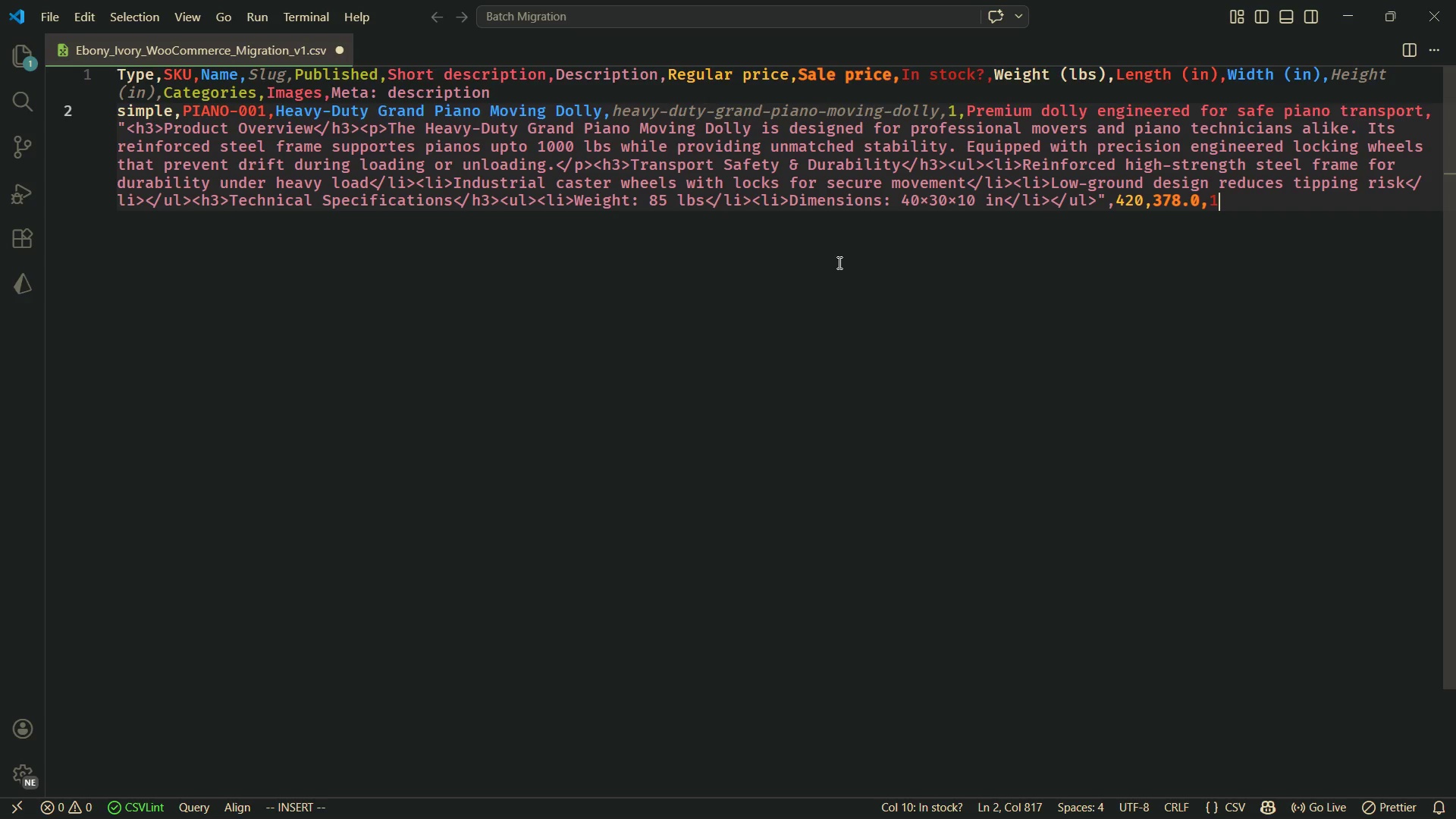 
key(Comma)
 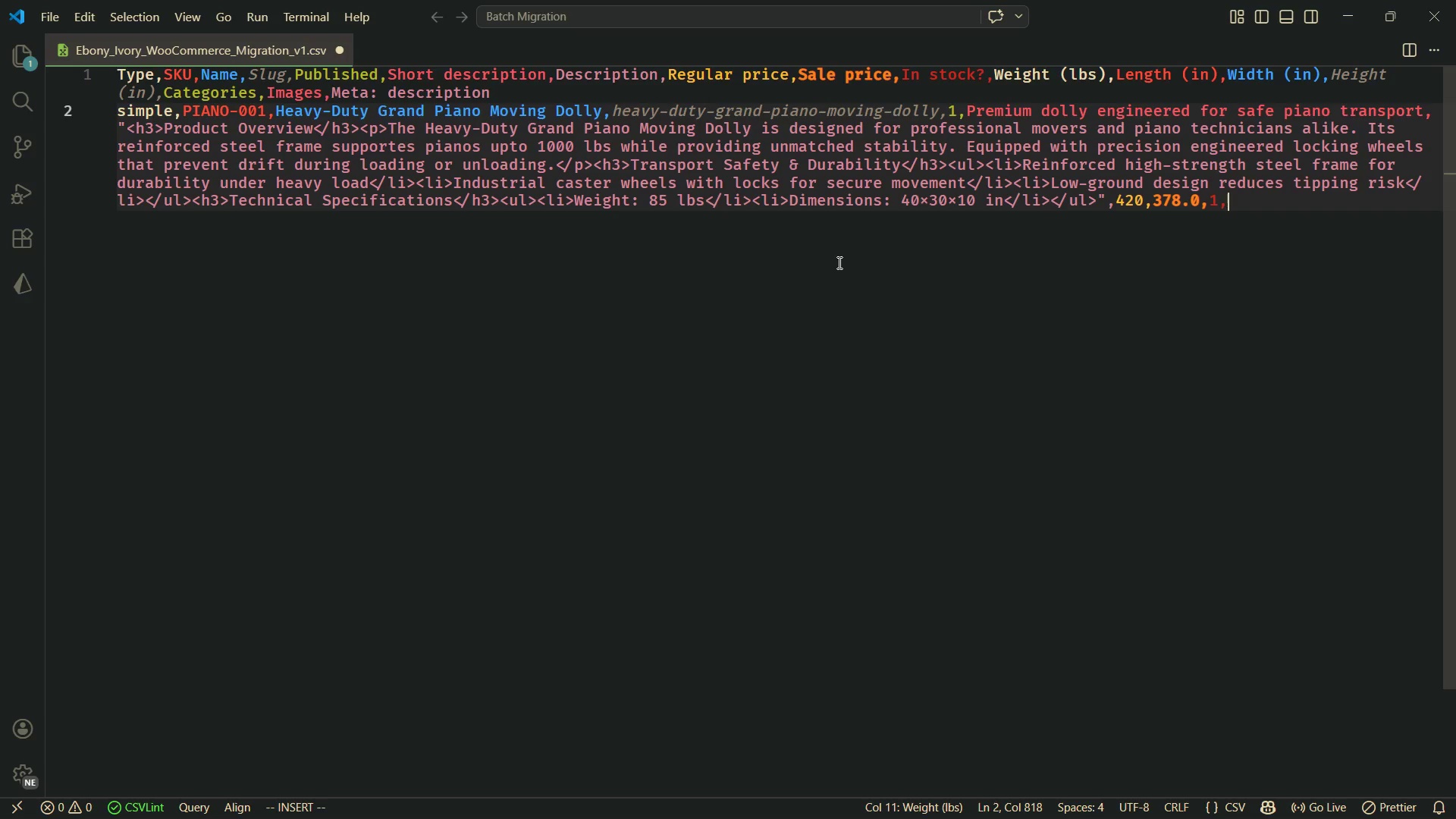 
type(85,40,30)
 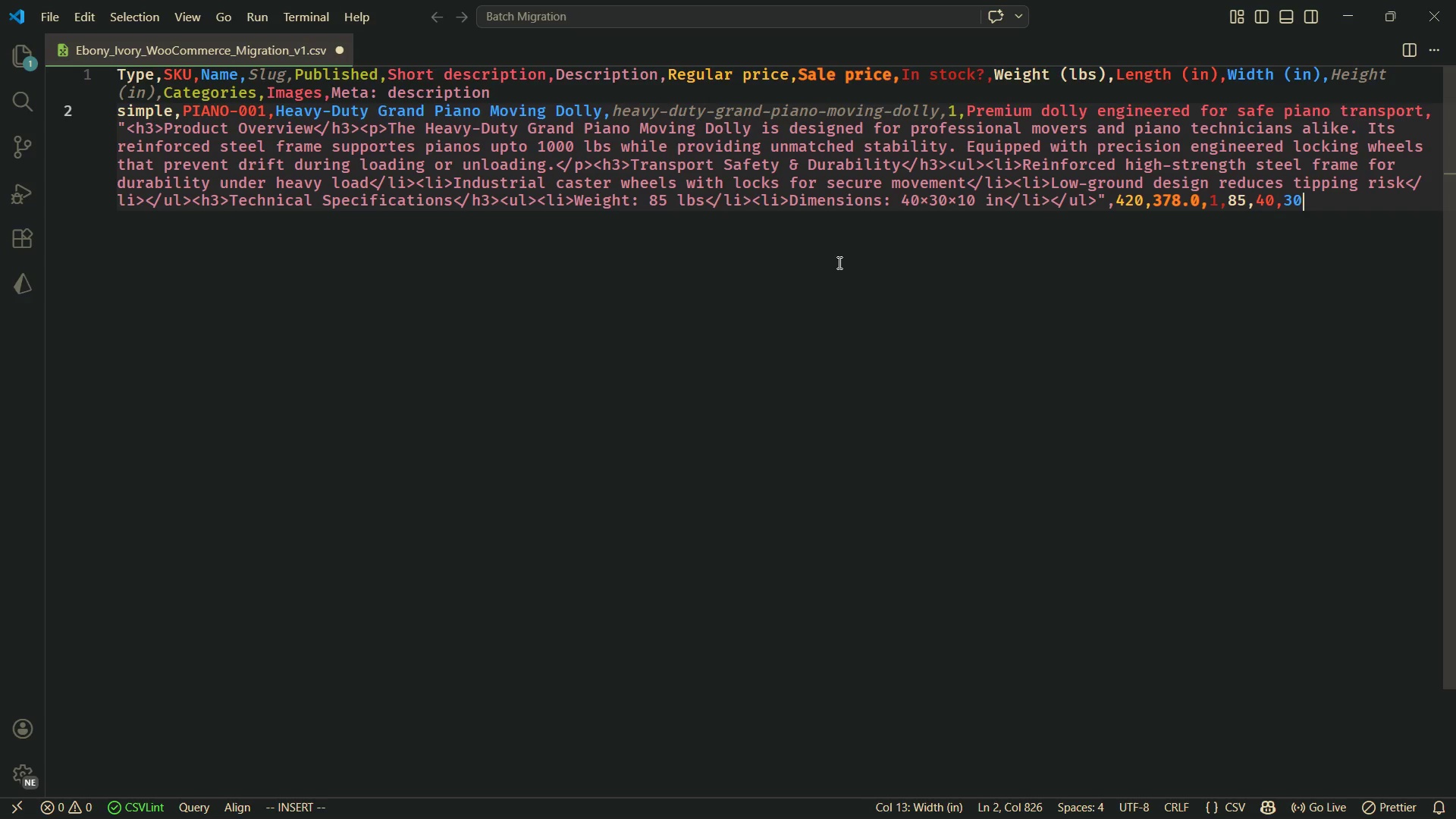 
type(,10,Moving Equipment,https://)
 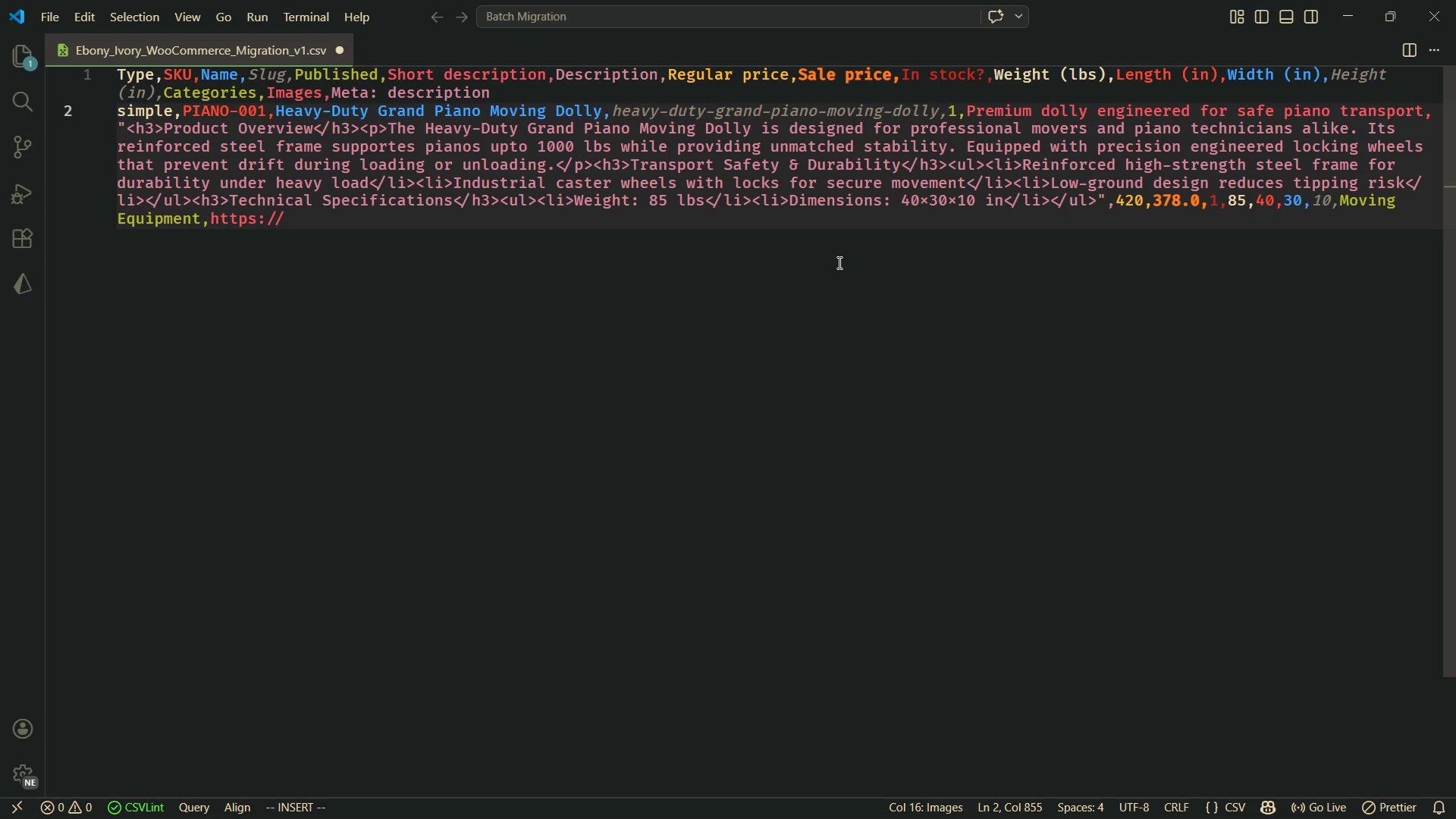 
wait(5.11)
 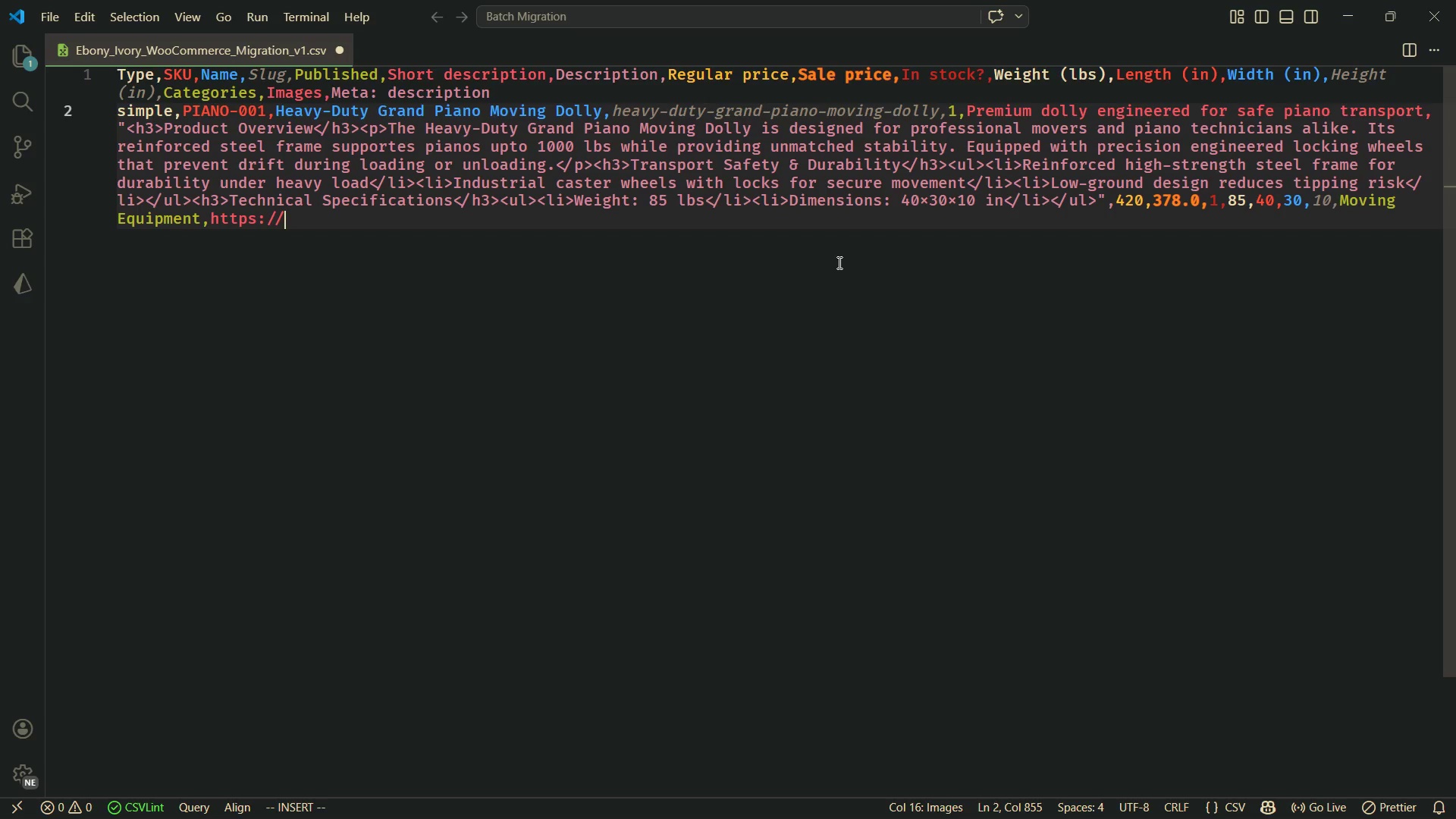 
type(dev-ebony-and-ivory-premium-piano-accessories.pantheonsite.io)
 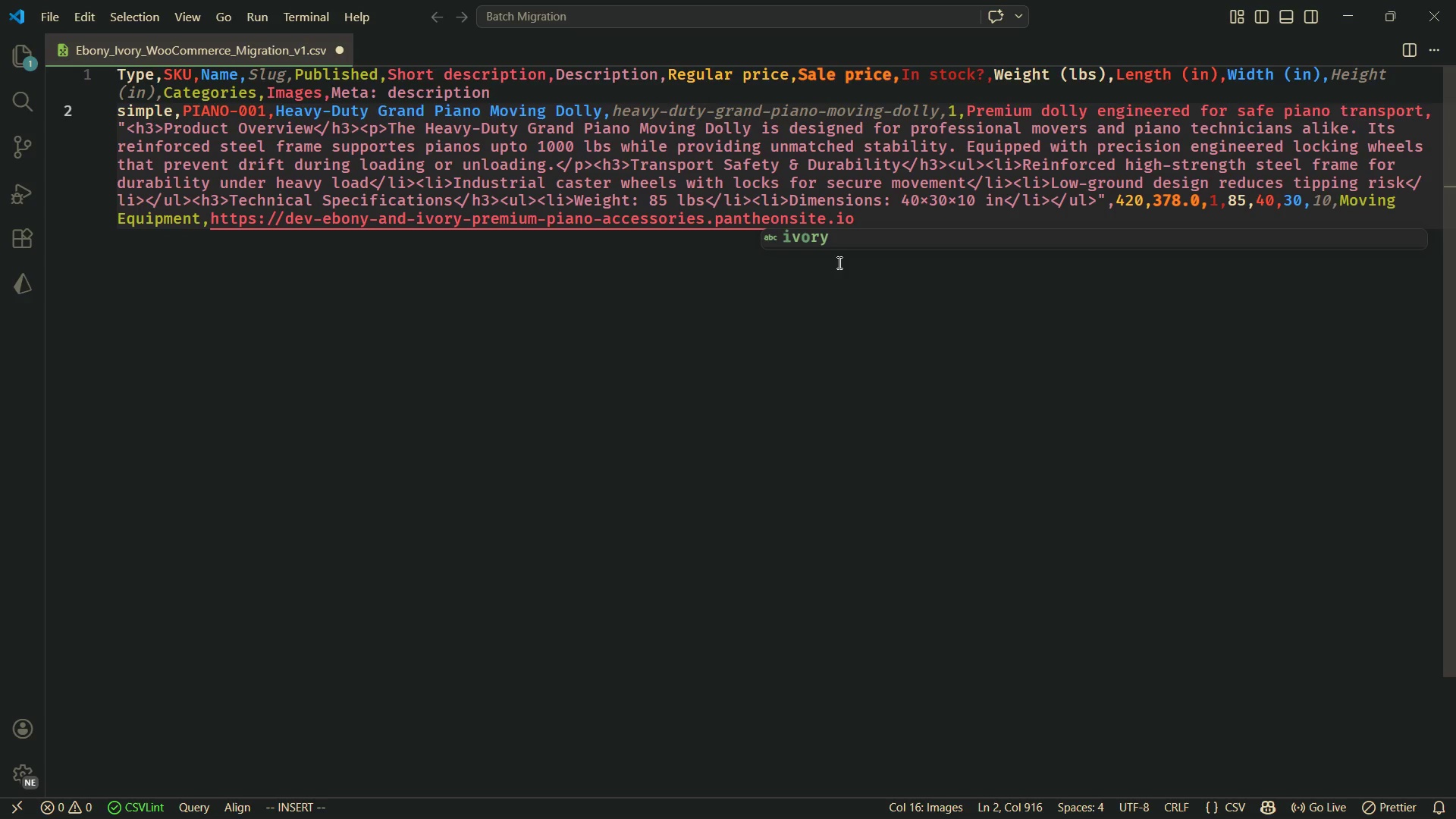 
type(/wp-content/uploads/2026/04/Piano-moving-dolly.webp)
 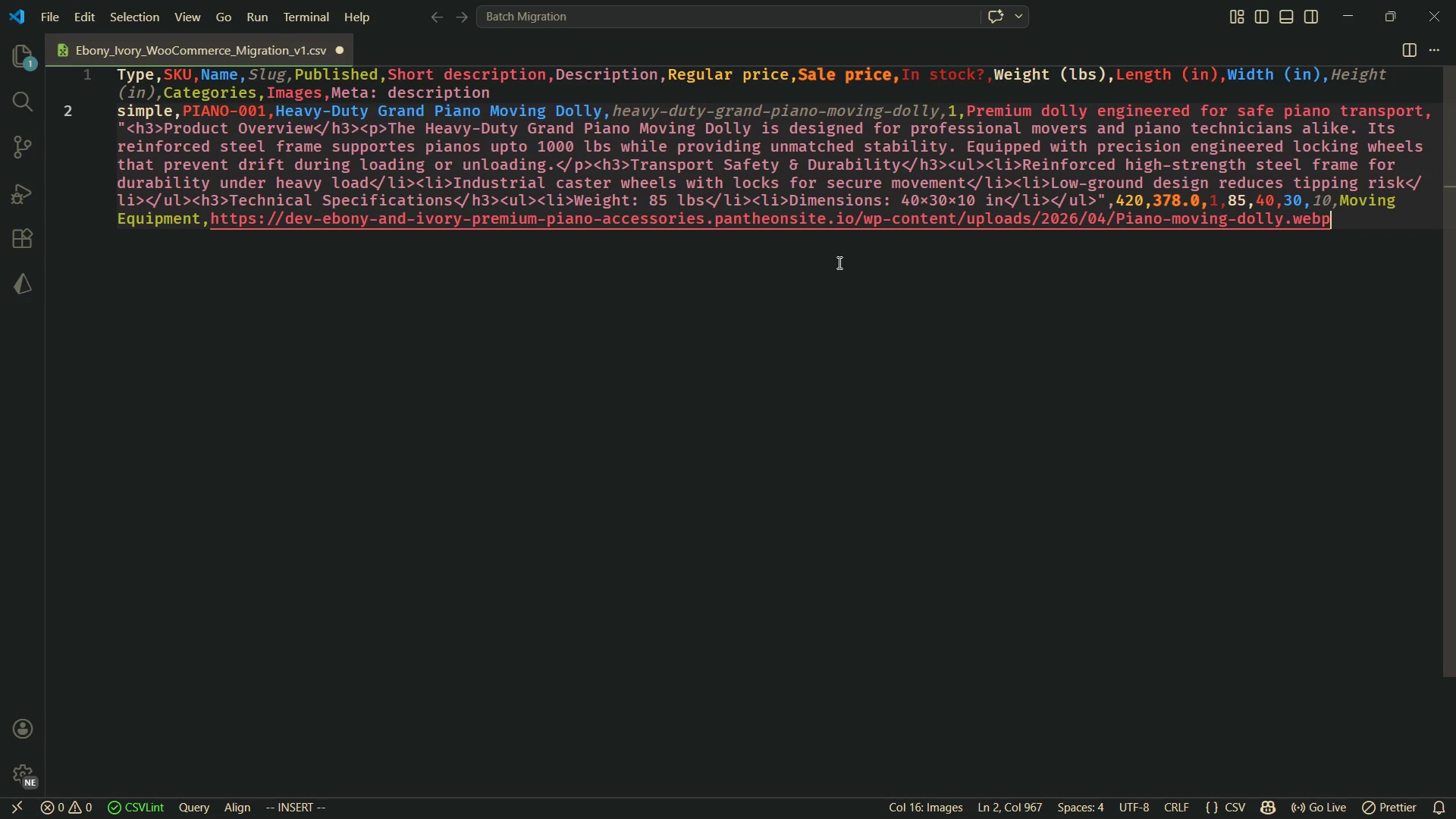 
wait(7.05)
 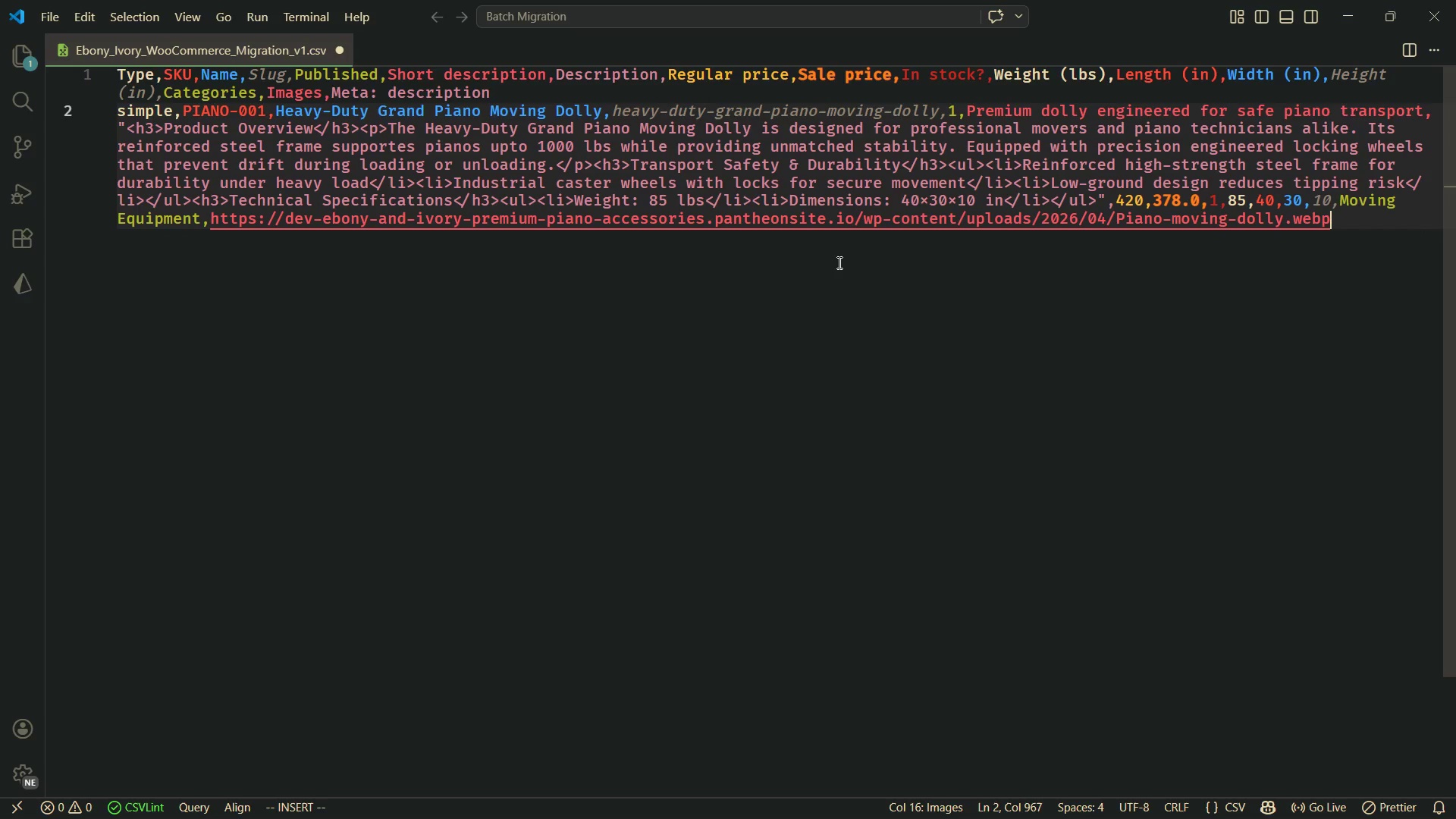 
key(Comma)
 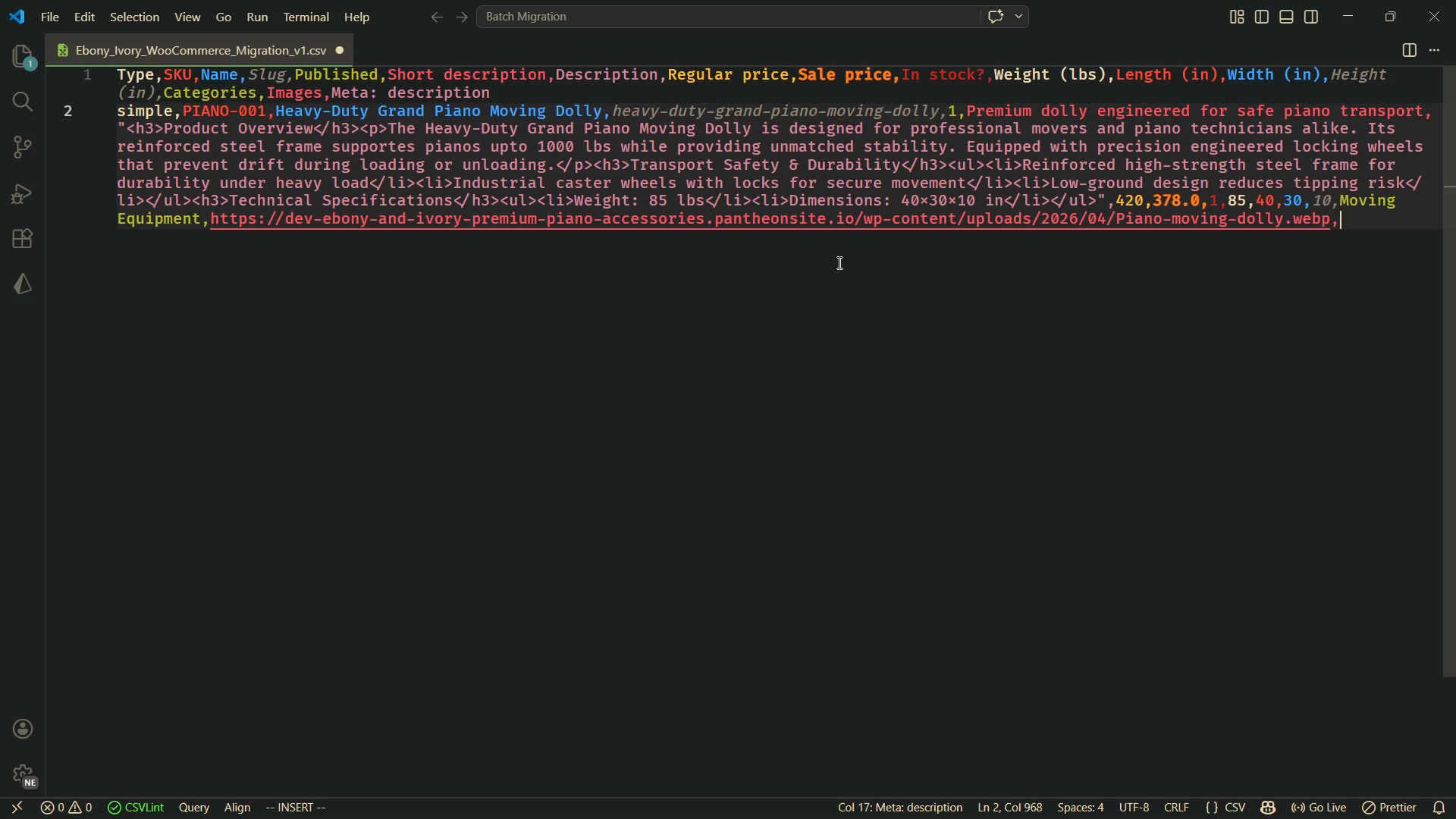 
key(Shift+Quote)
 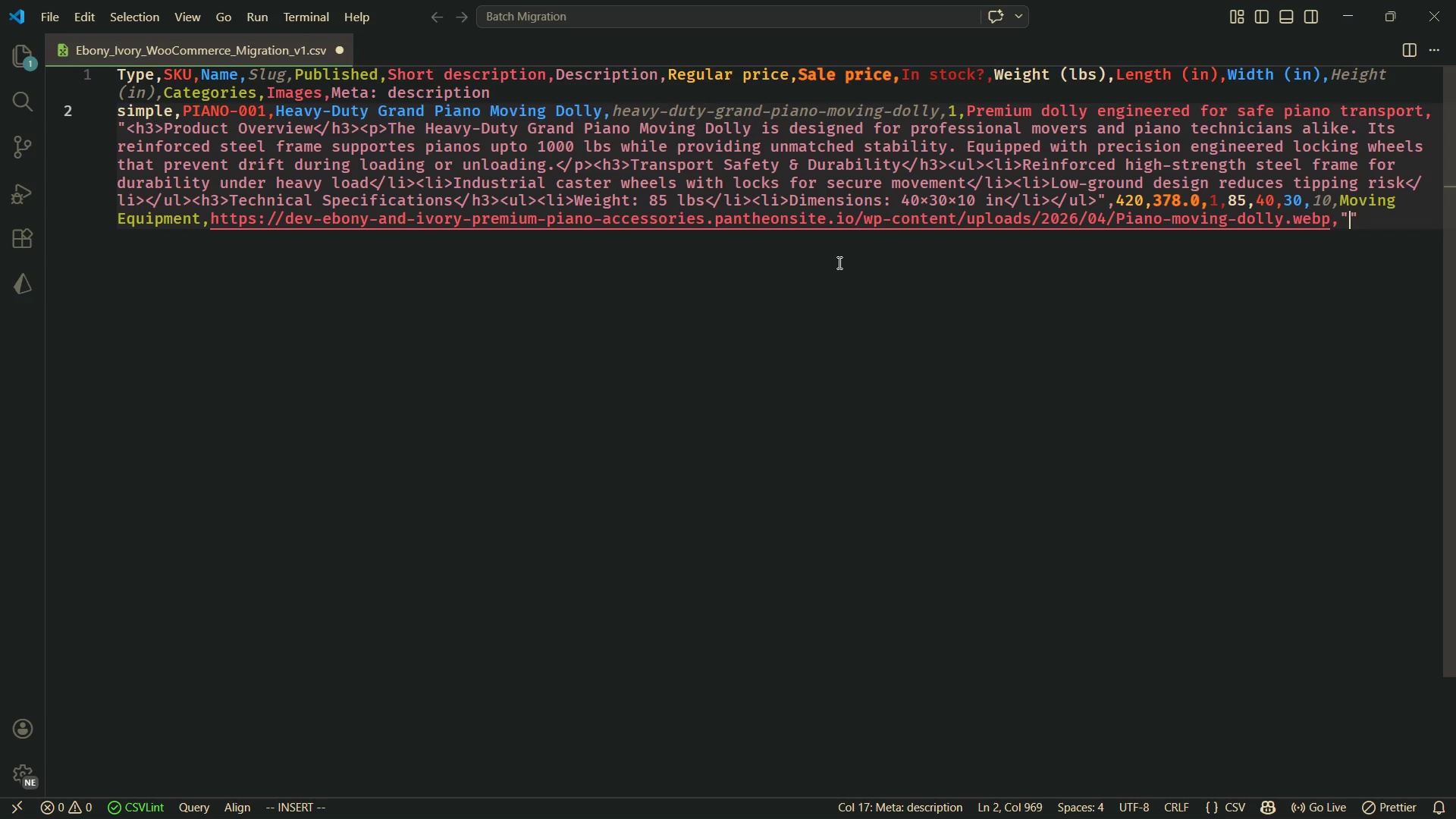 
wait(15.16)
 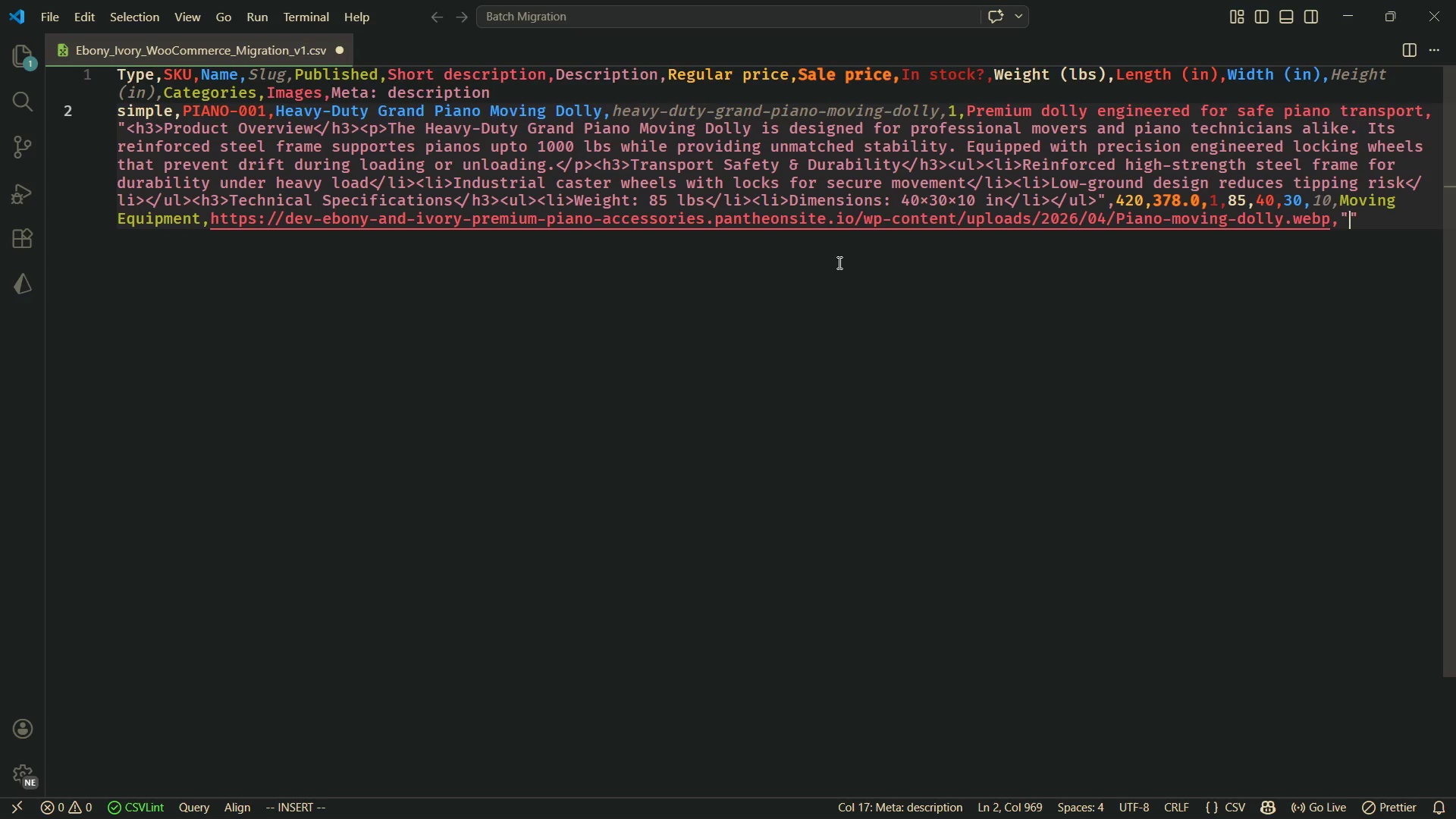 
type(Heavy-duty)
 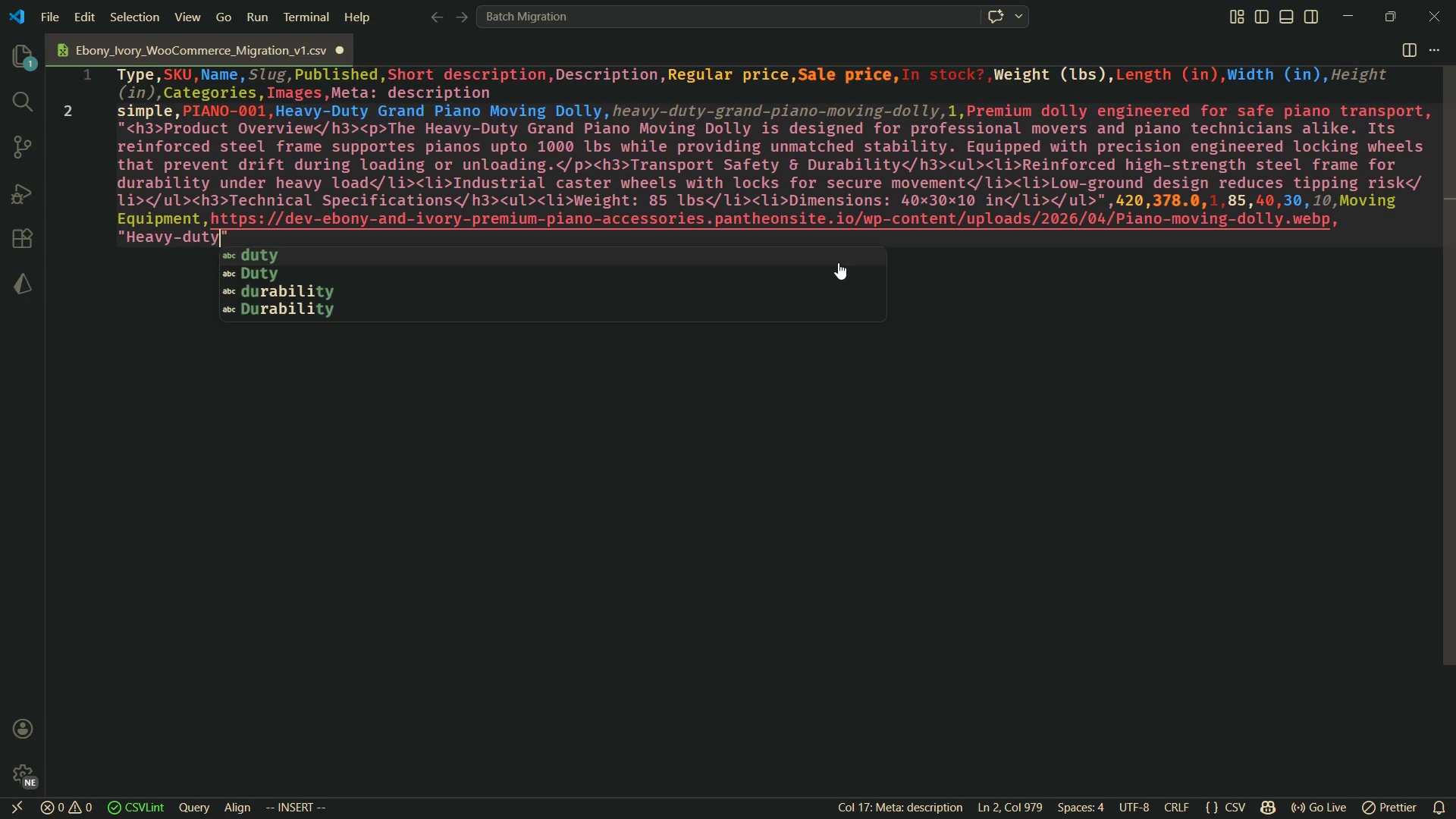 
type( piano moving dolly with reinforced frame )
 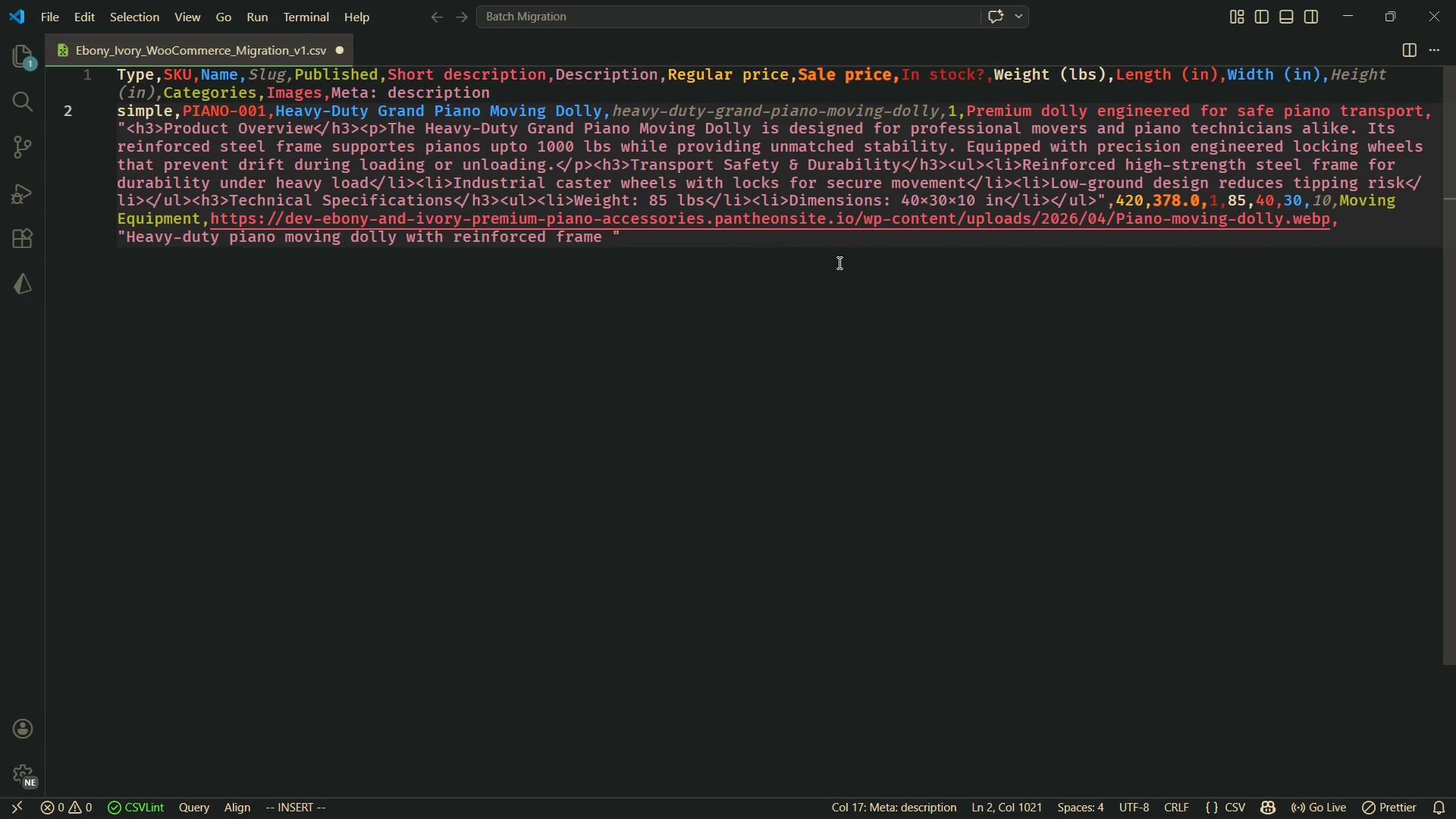 
type(for transport reliablity)
 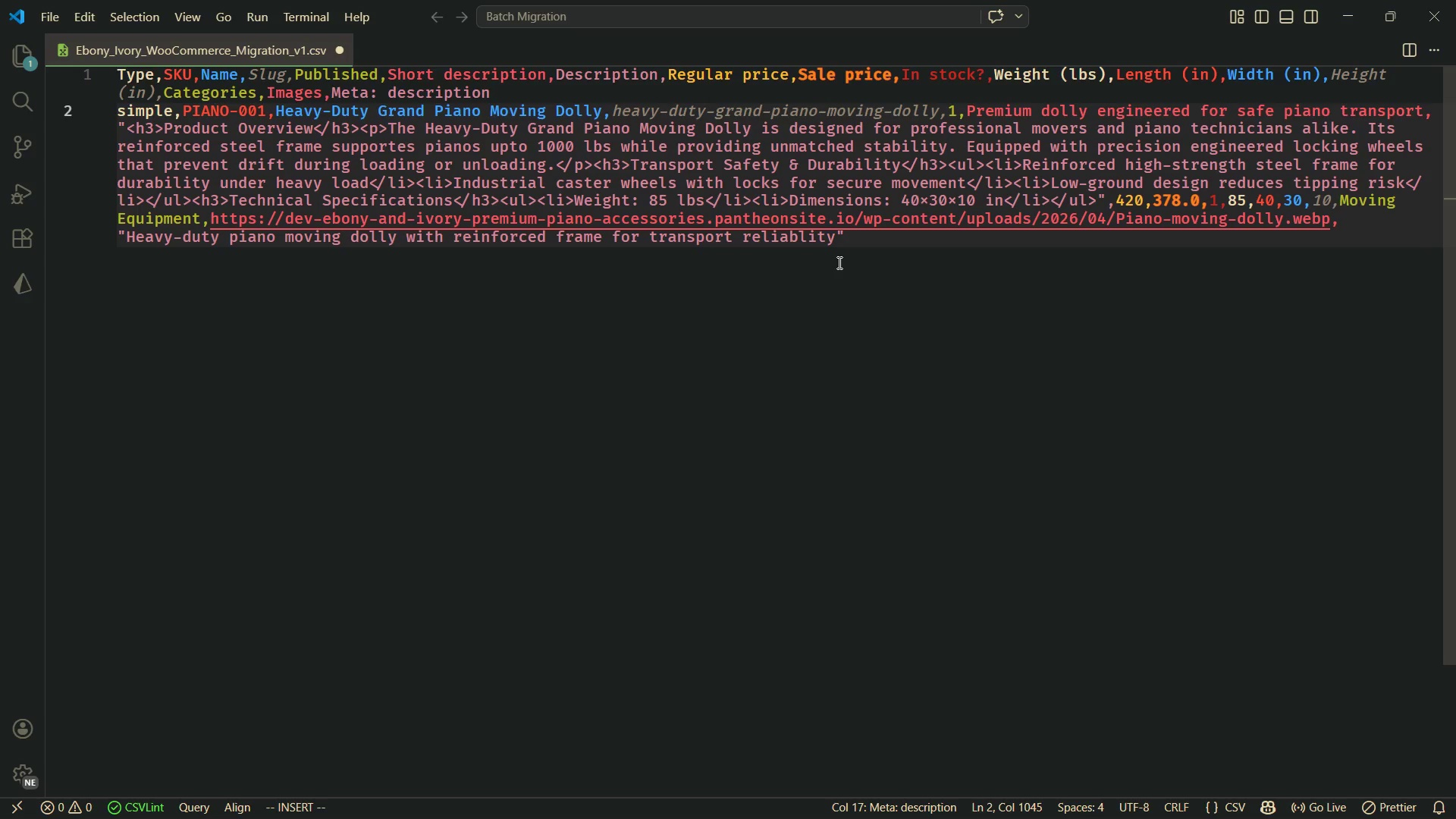 
key(Backspace)
key(Backspace)
key(Backspace)
key(Backspace)
key(Backspace)
type(bill)
key(Backspace)
type(ity.)
 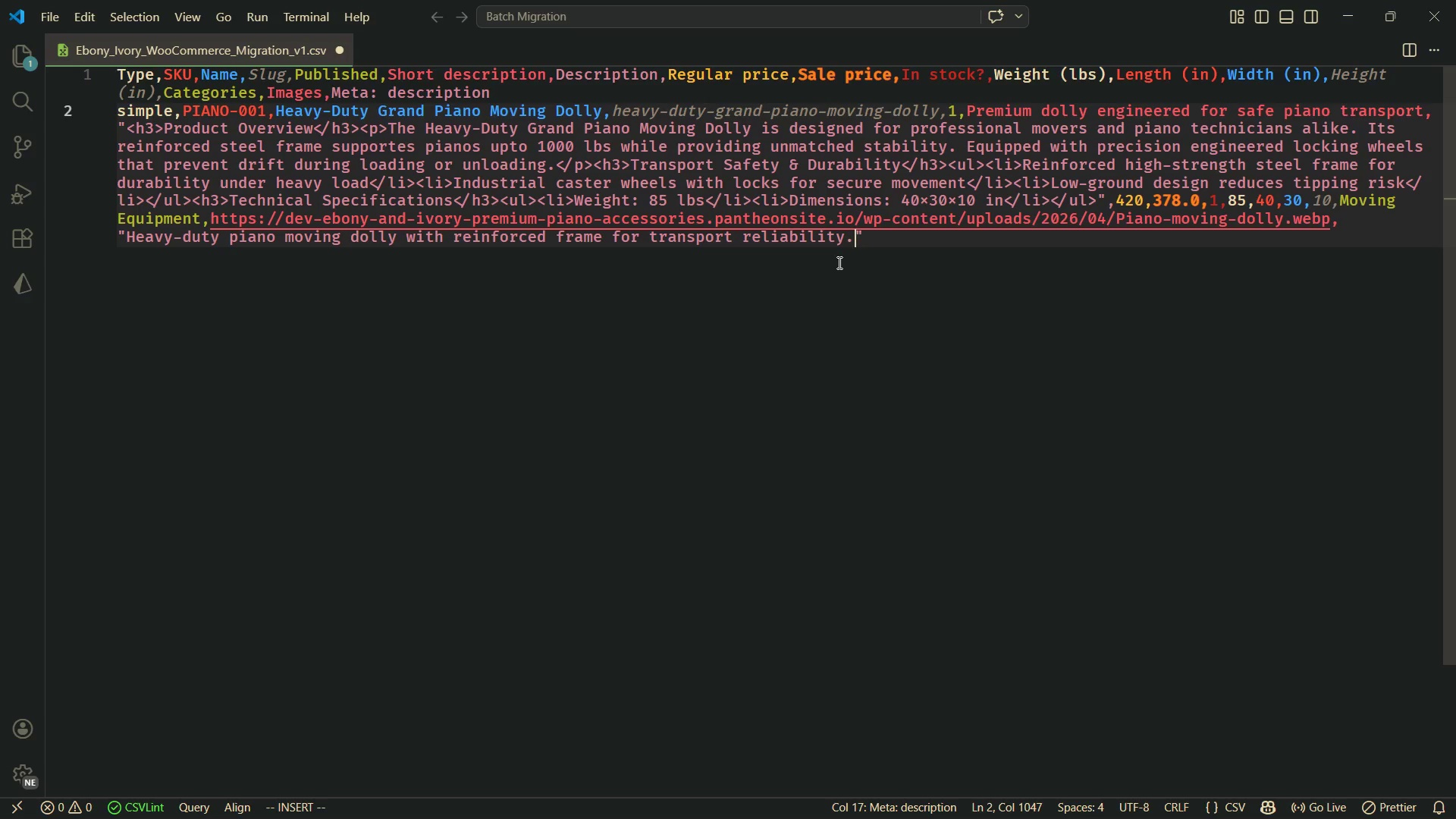 
wait(12.86)
 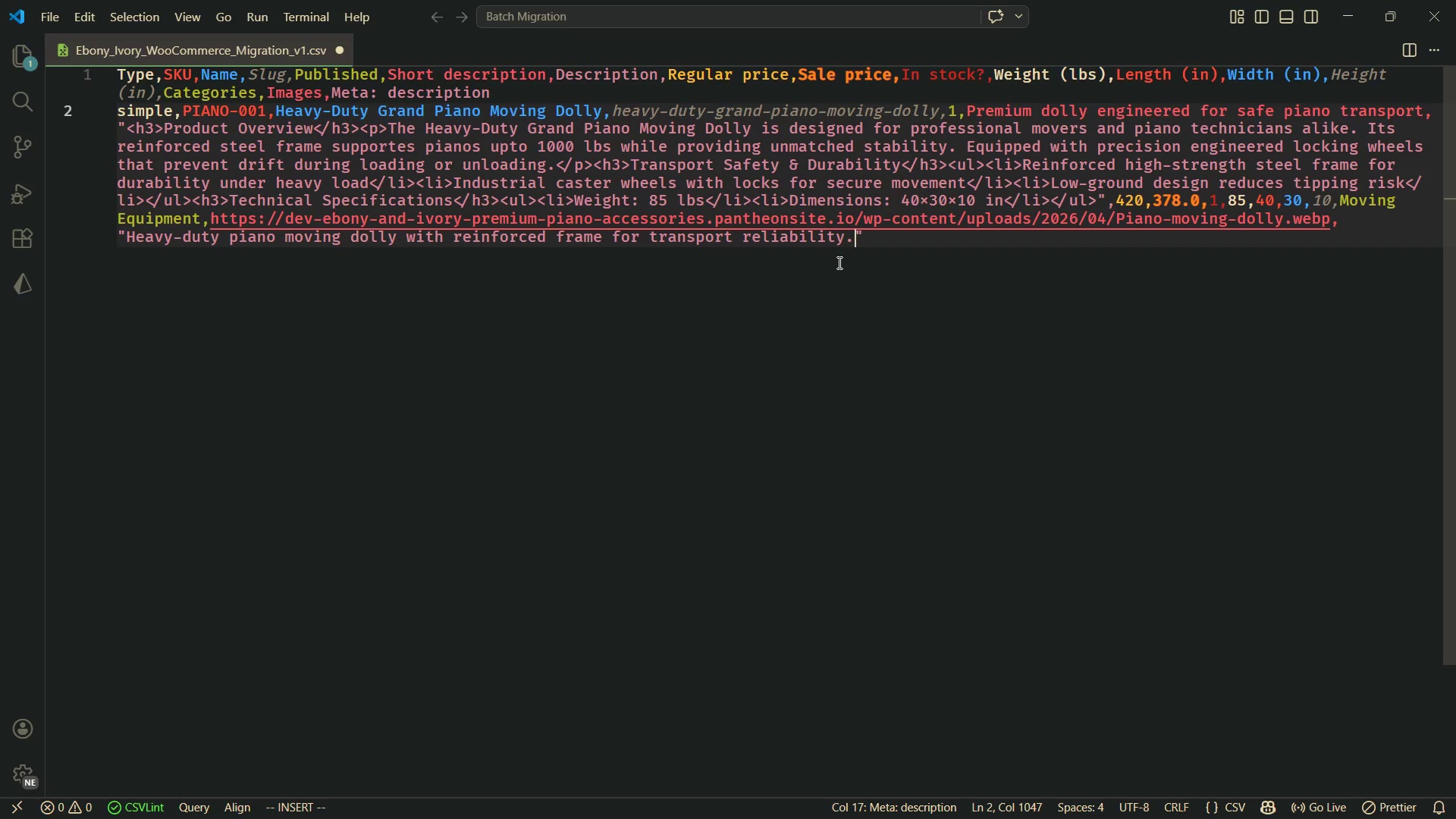 
key(Control+S)
 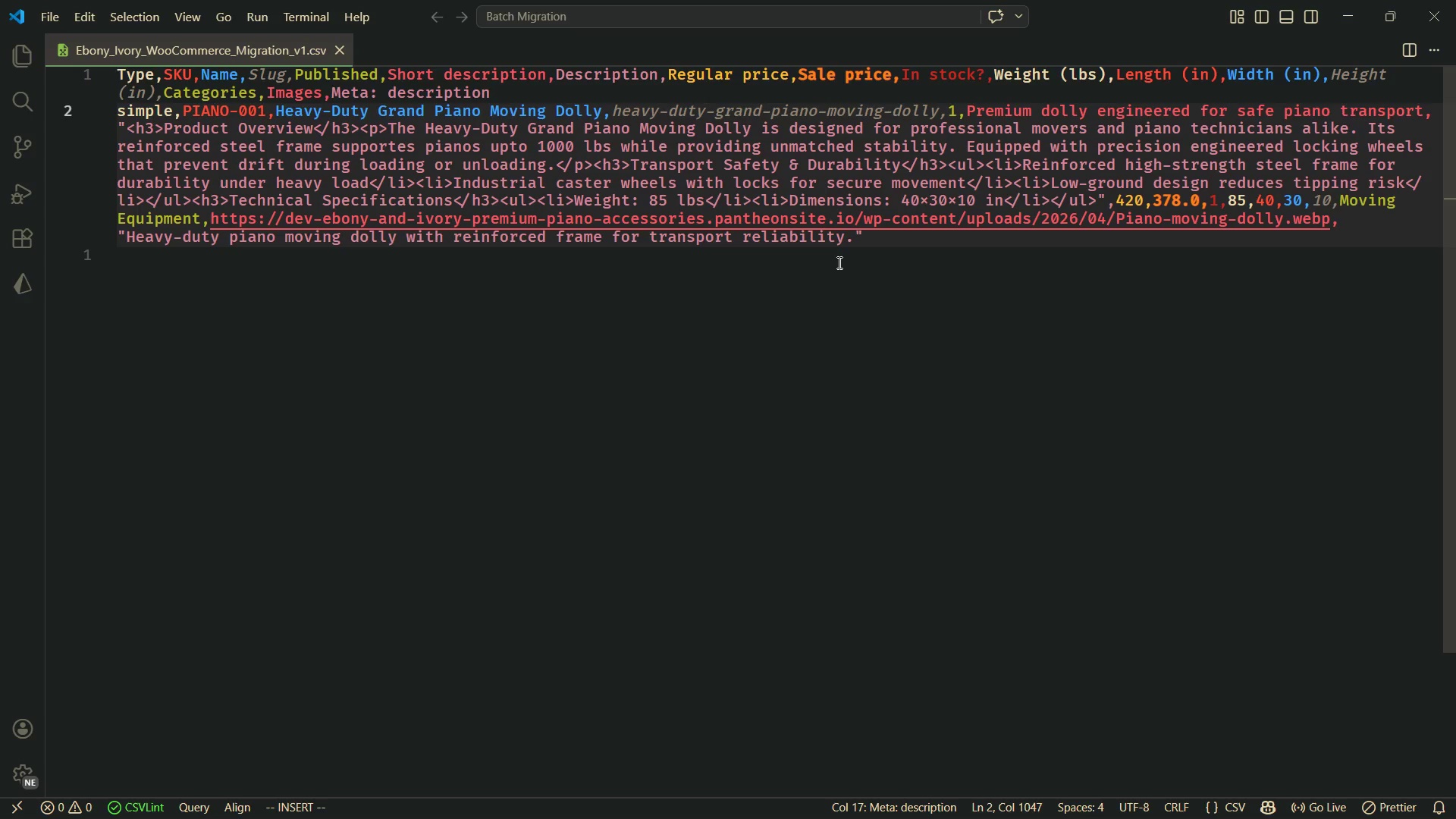 
key(Escape)
 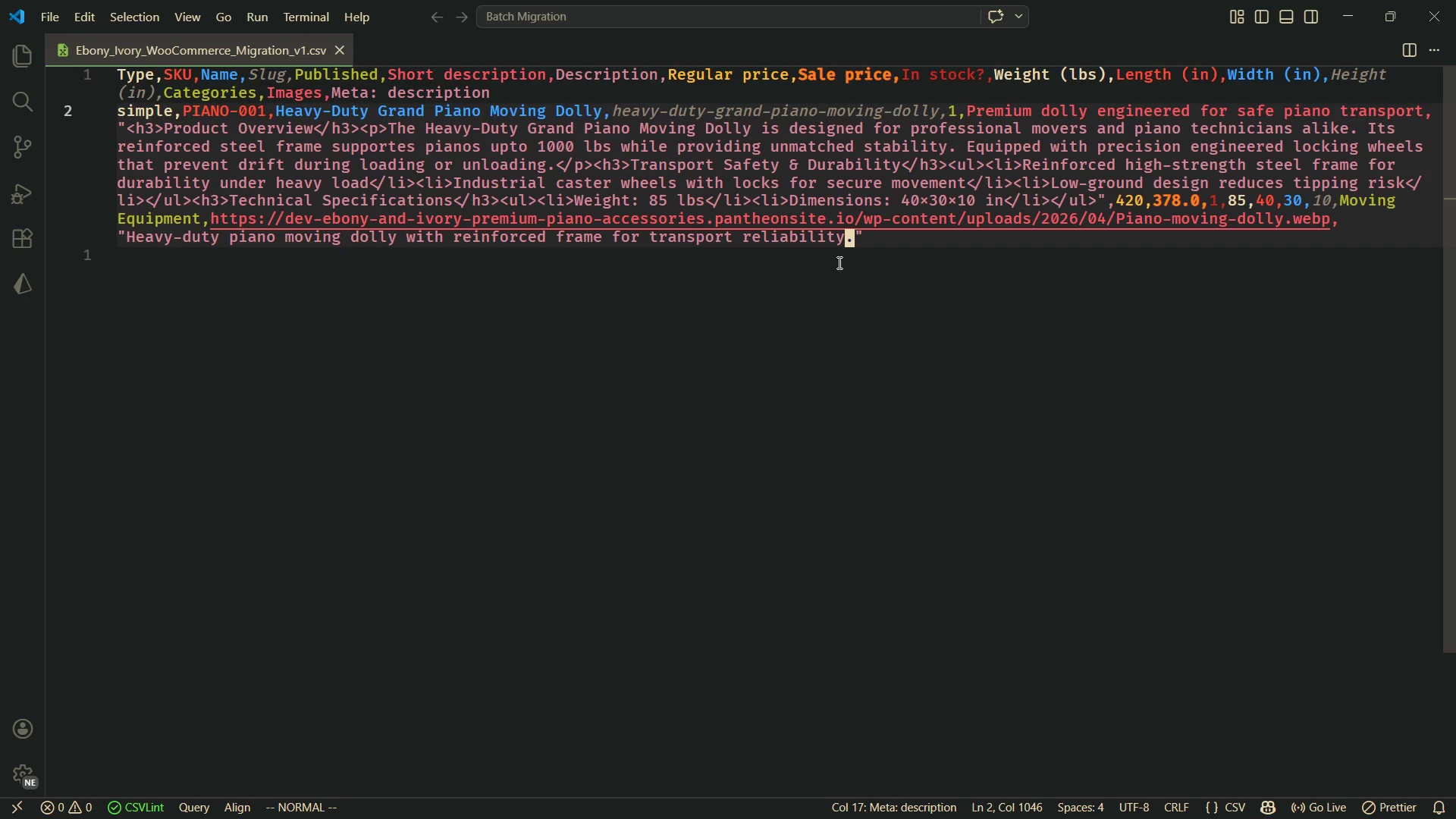 
wait(10.38)
 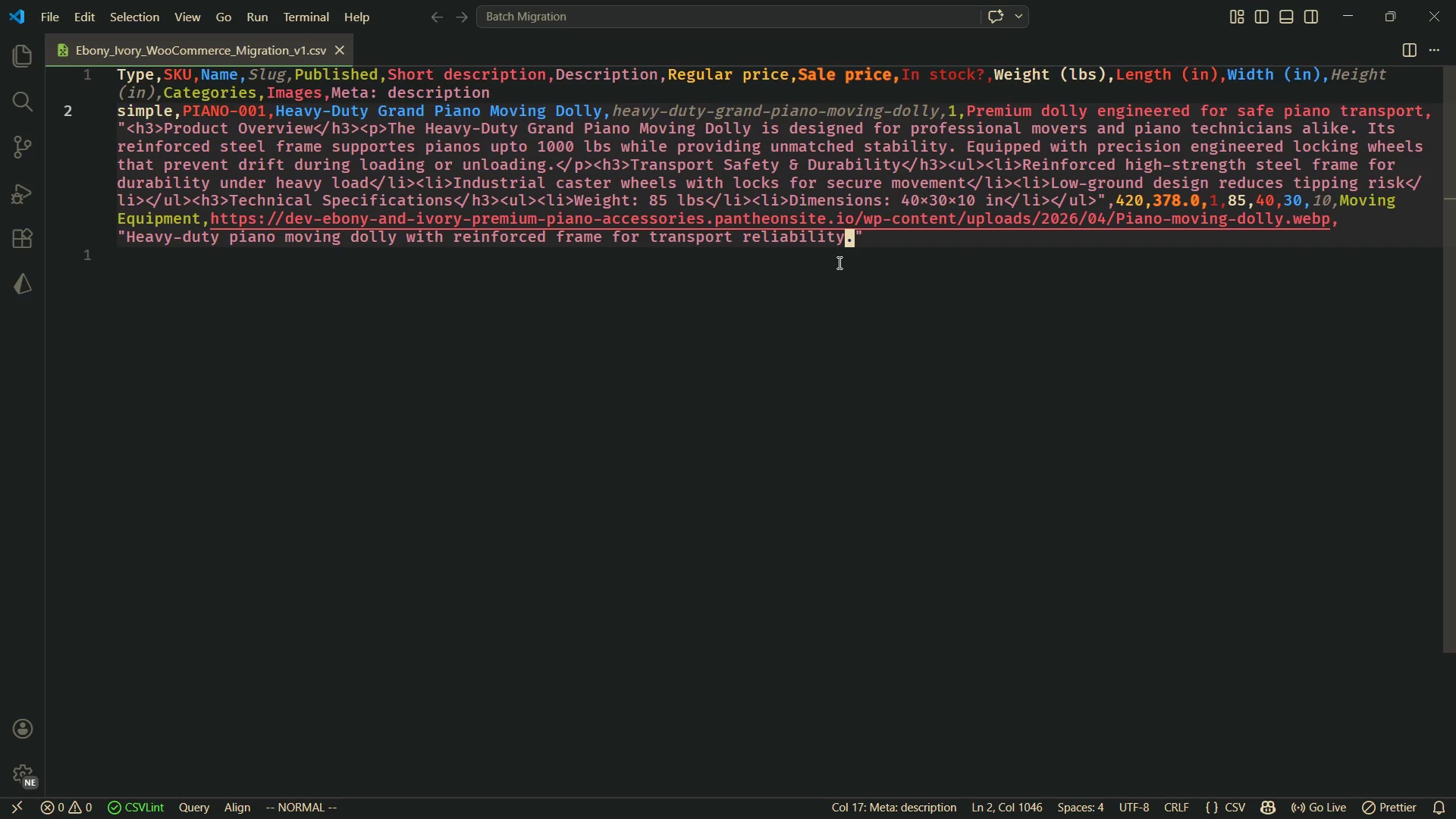 
hold_key(key=H, duration=1.5)
 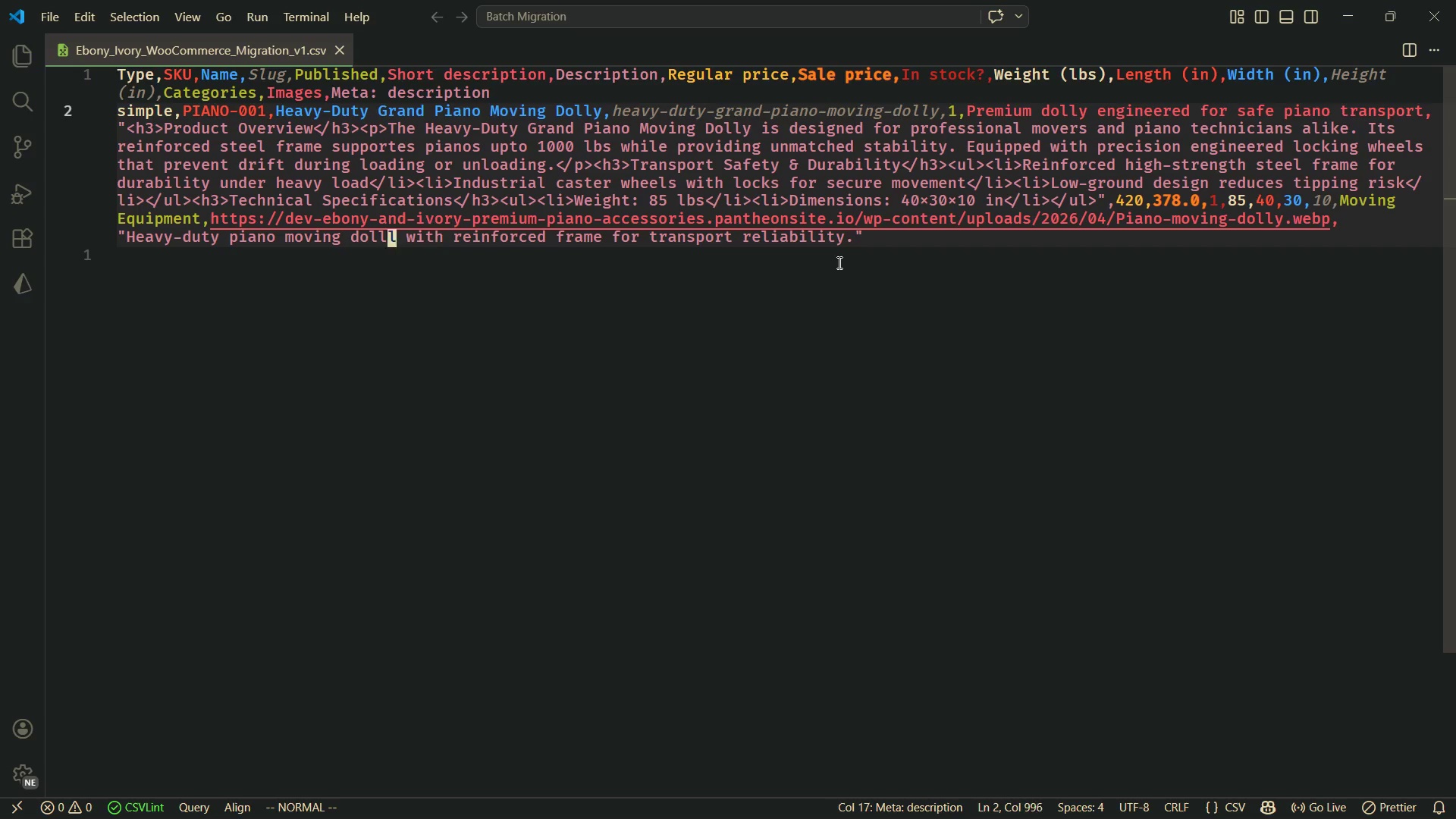 
hold_key(key=H, duration=1.39)
 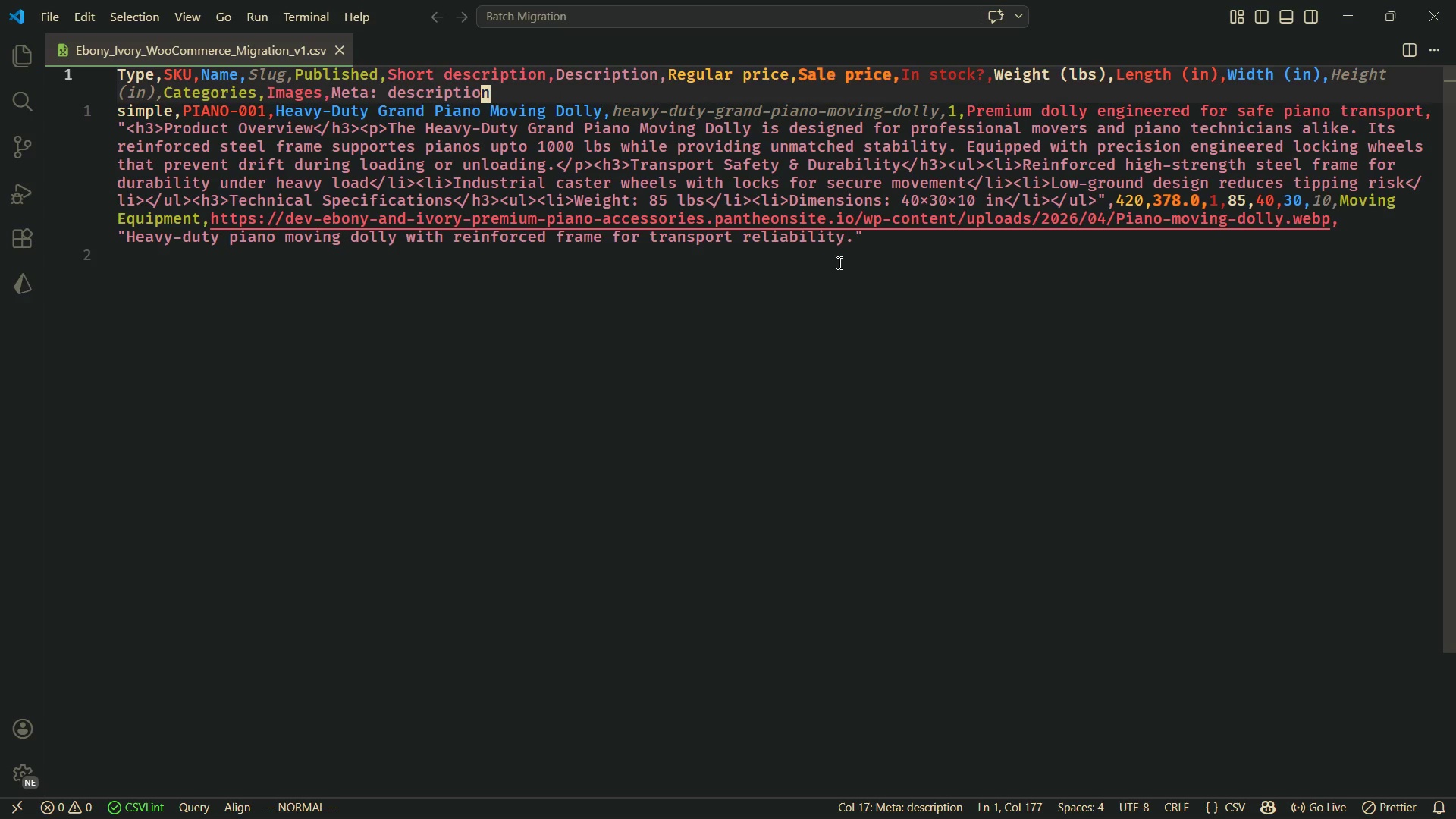 
hold_key(key=H, duration=1.51)
 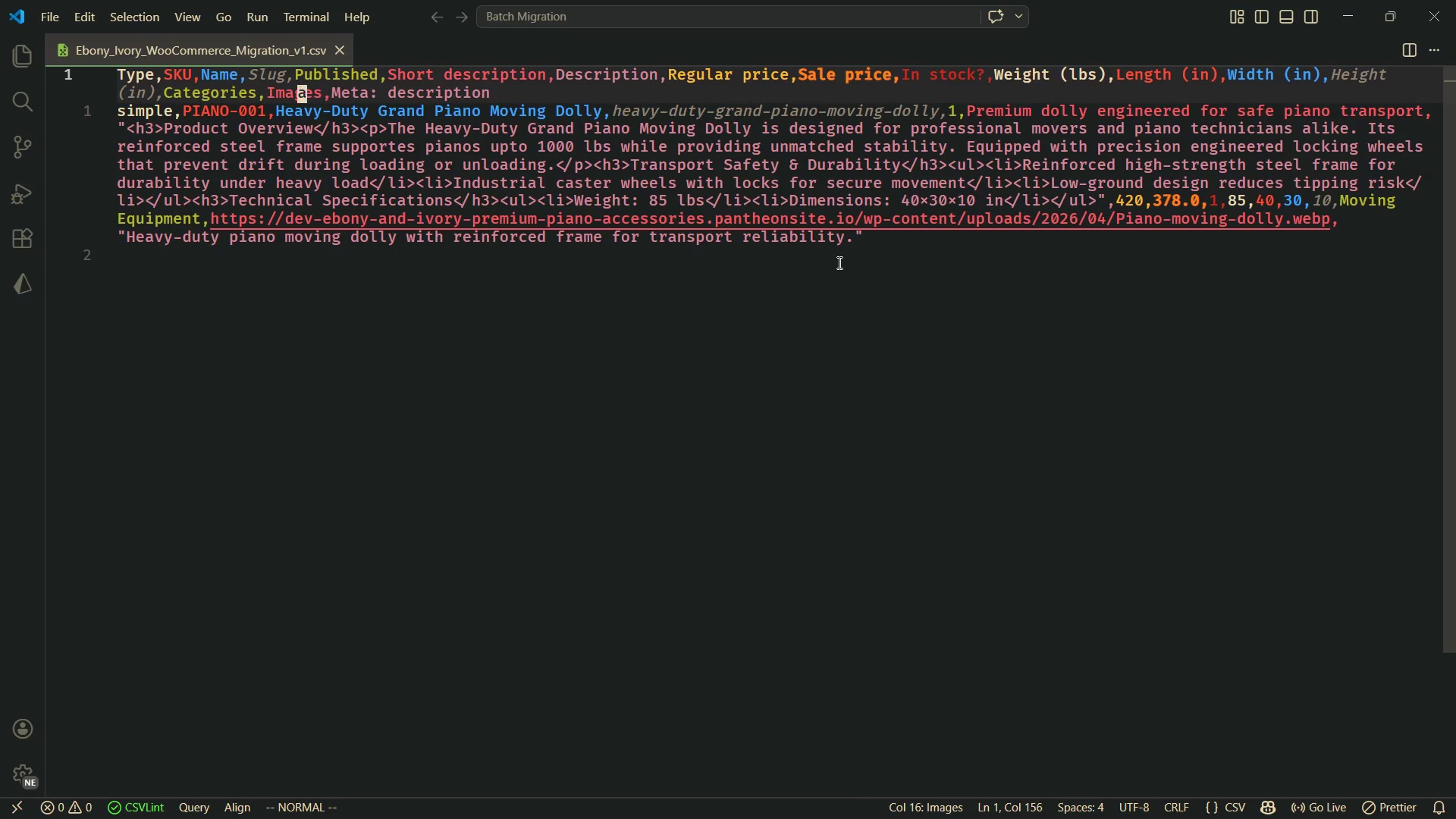 
type(kkkk)
 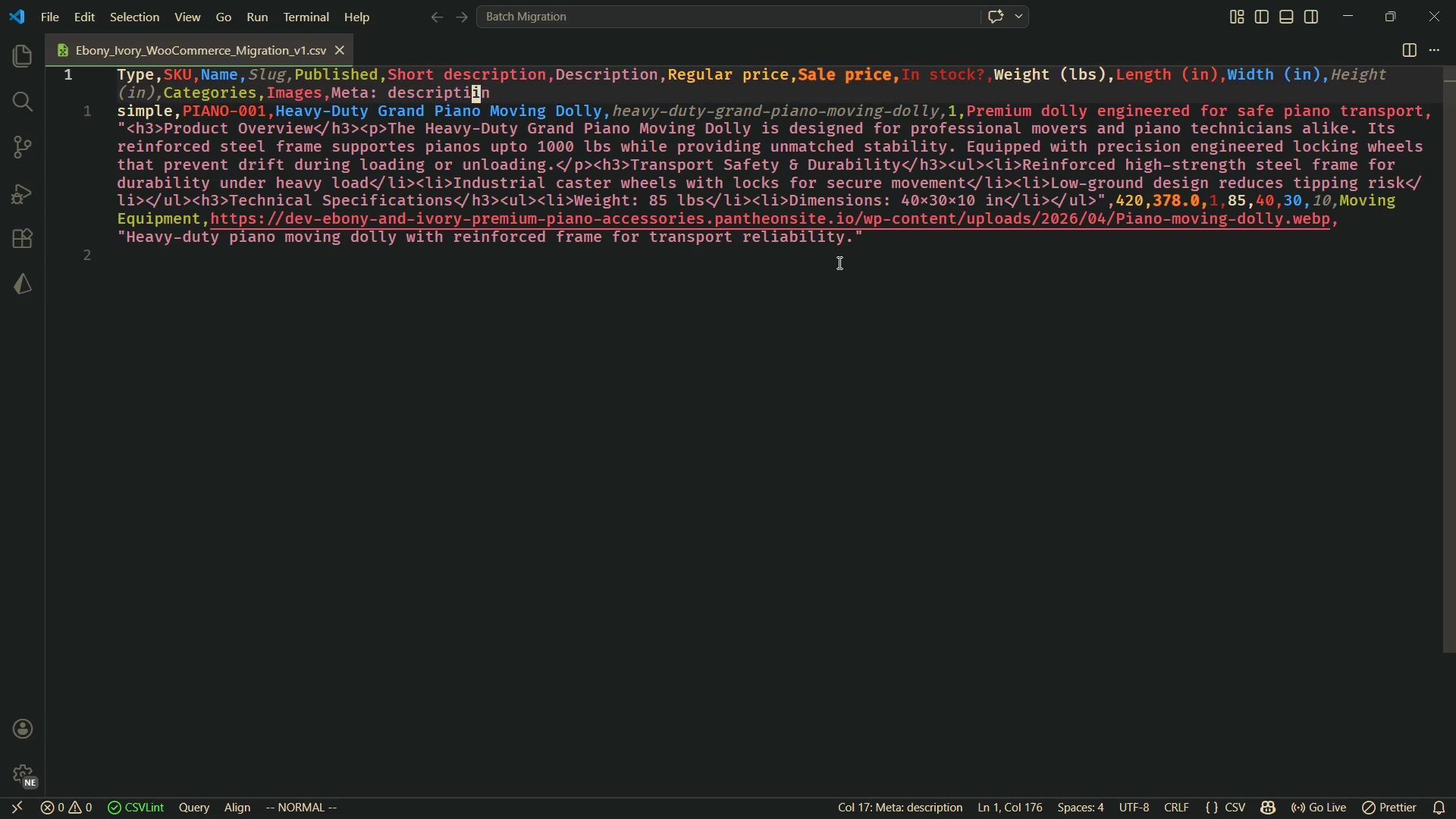 
hold_key(key=H, duration=1.5)
 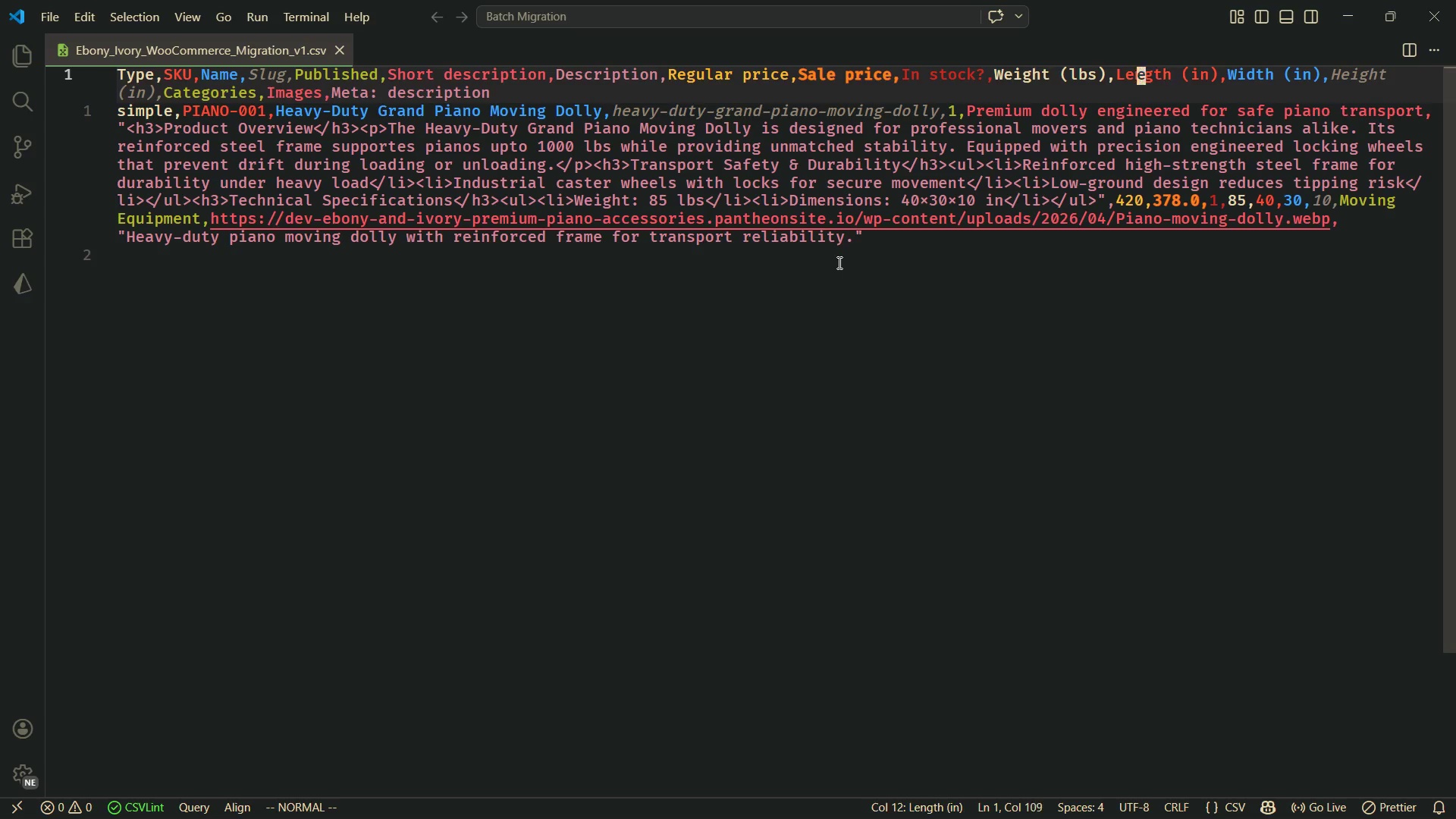 
hold_key(key=H, duration=1.5)
 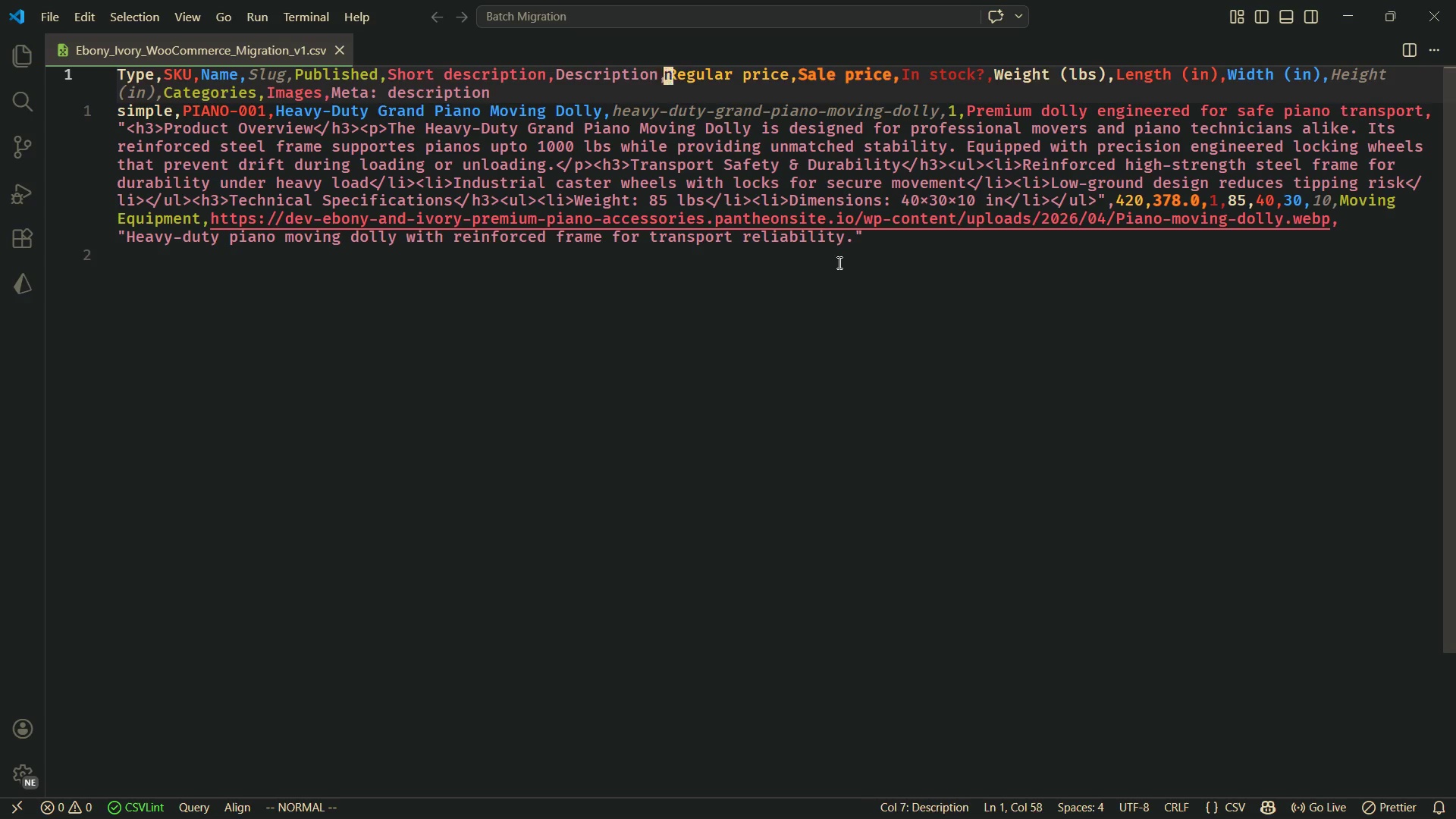 
hold_key(key=H, duration=1.52)
 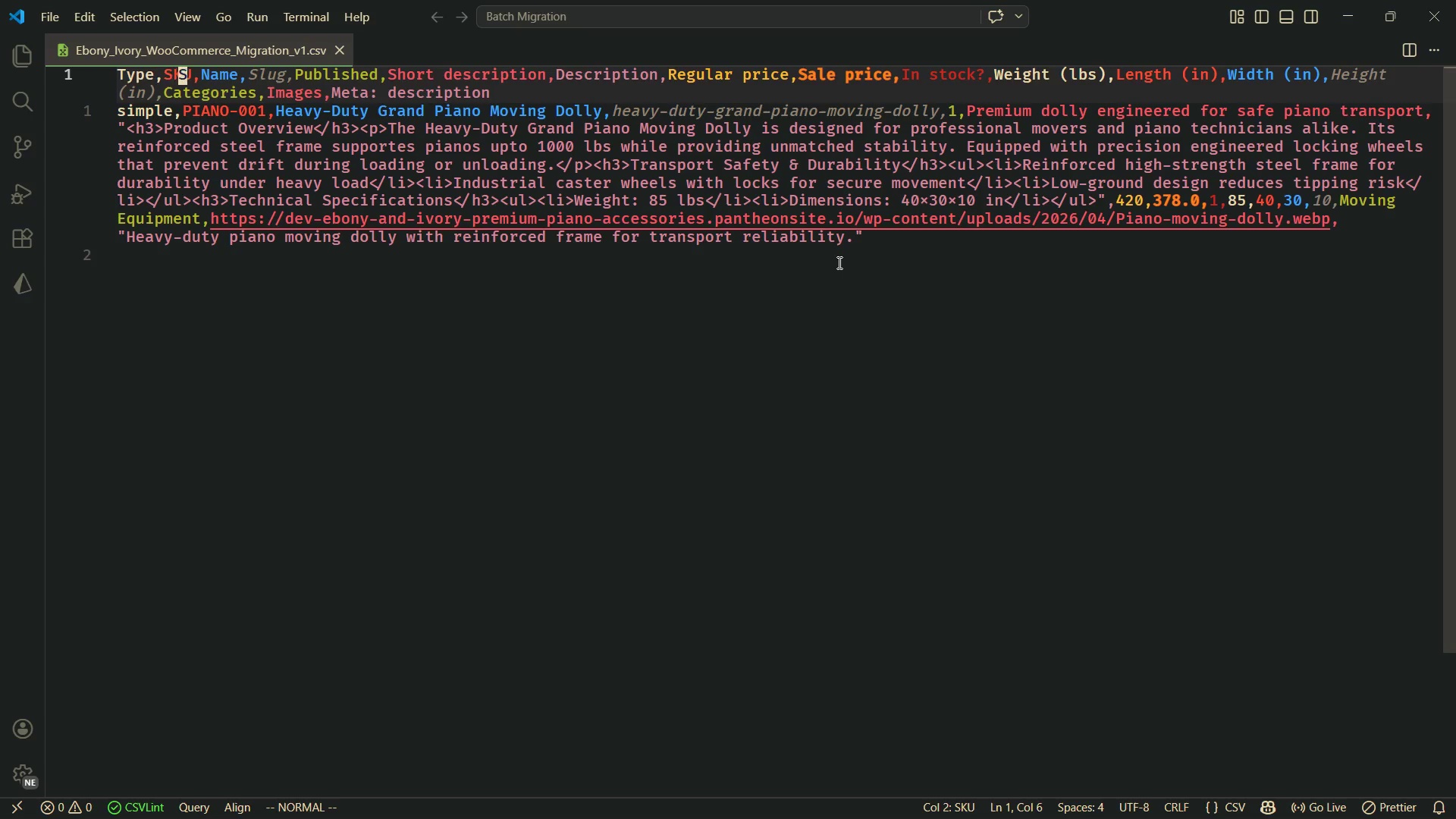 
hold_key(key=H, duration=0.86)
 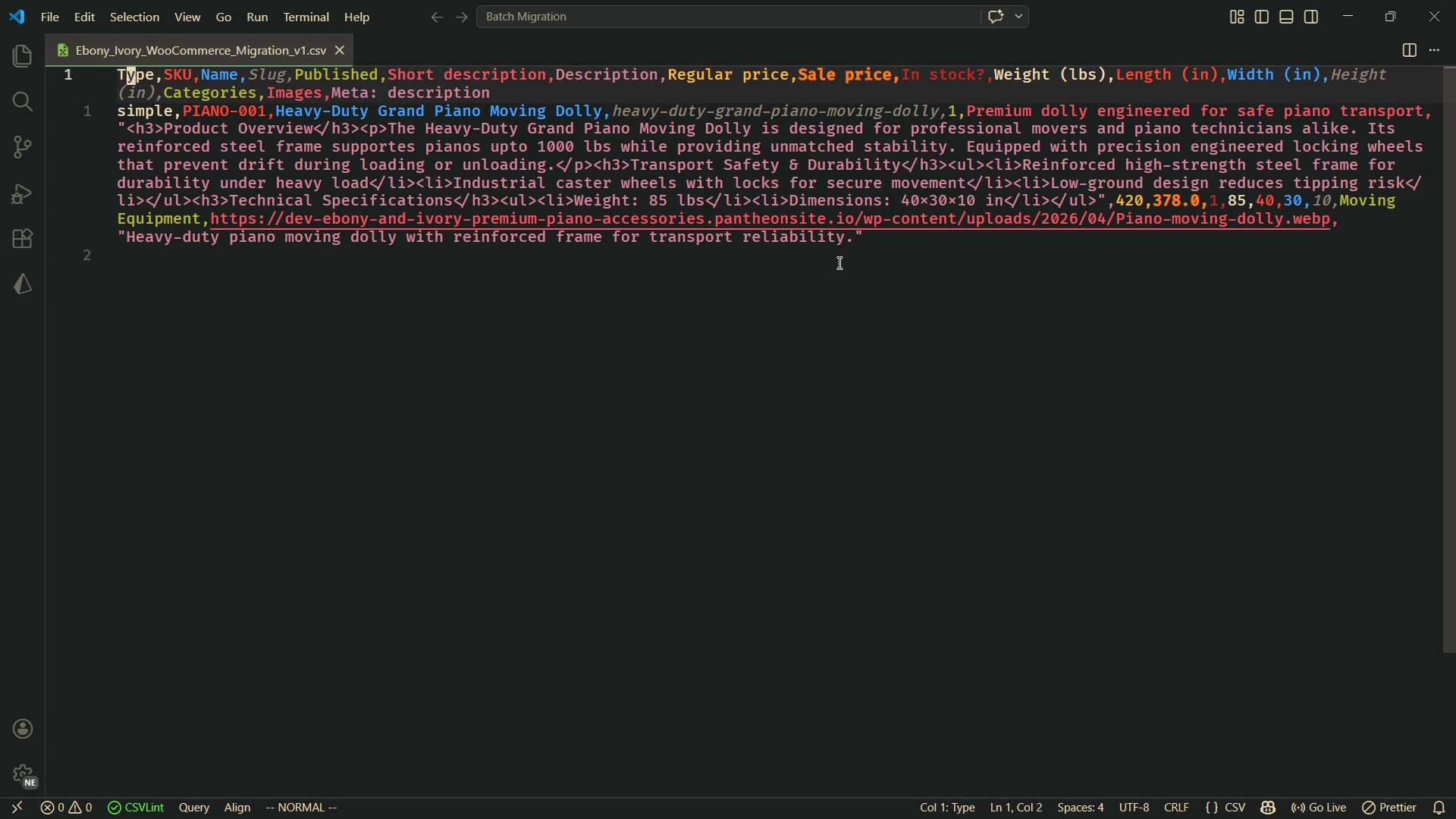 
type(lllllllllllllllllllllllllllllll)
 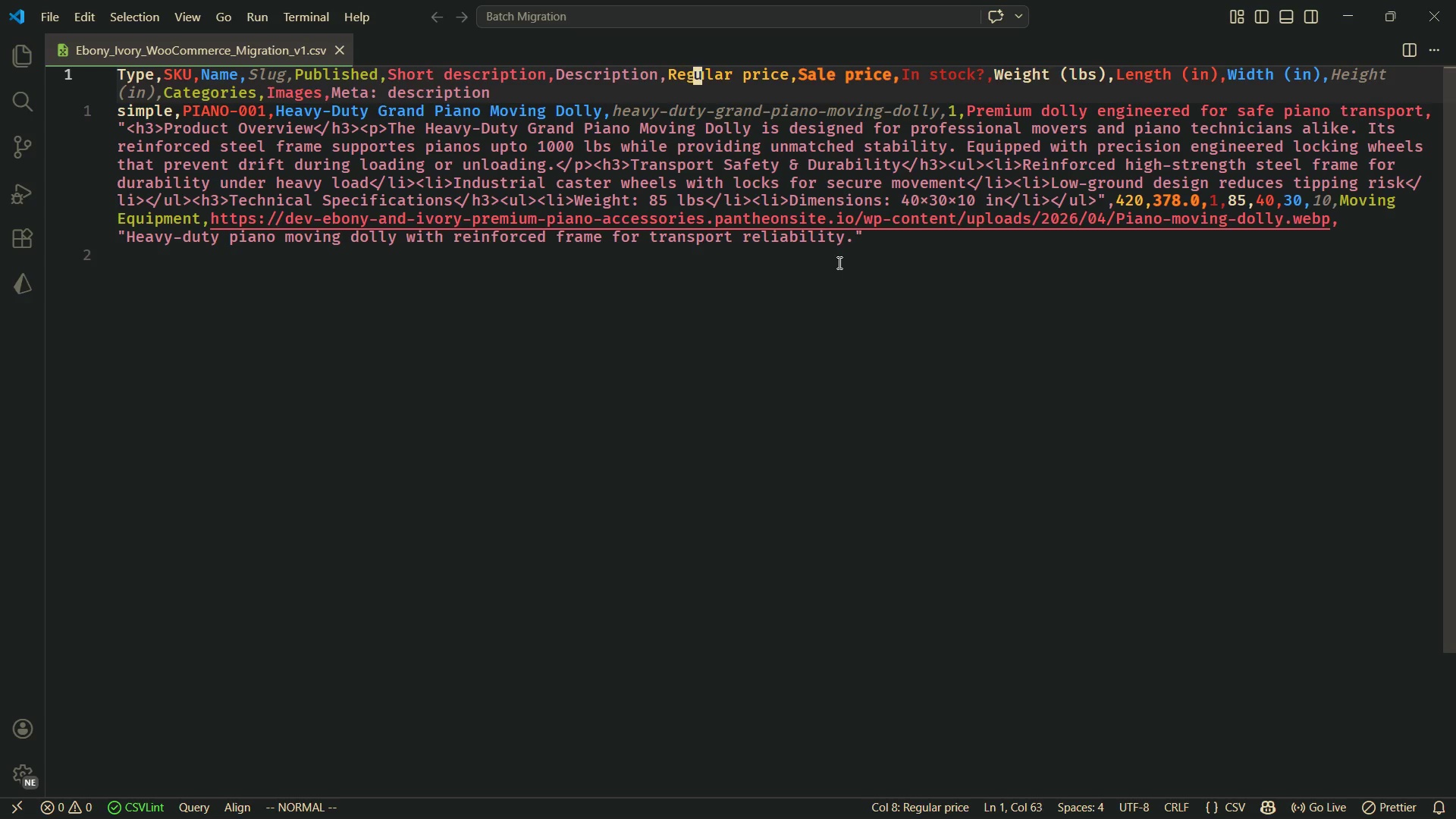 
hold_key(key=L, duration=0.64)
 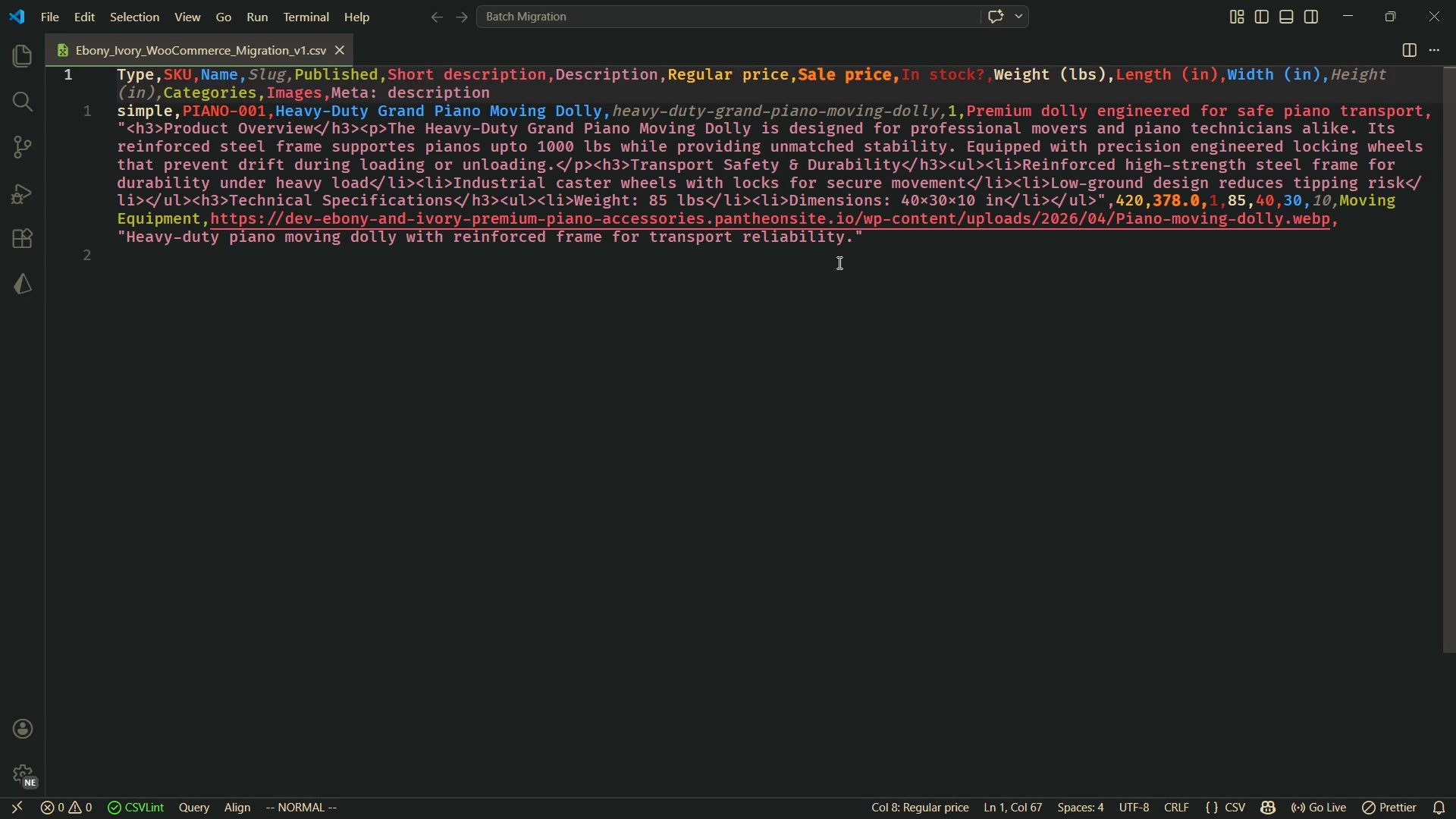 
hold_key(key=L, duration=1.0)
 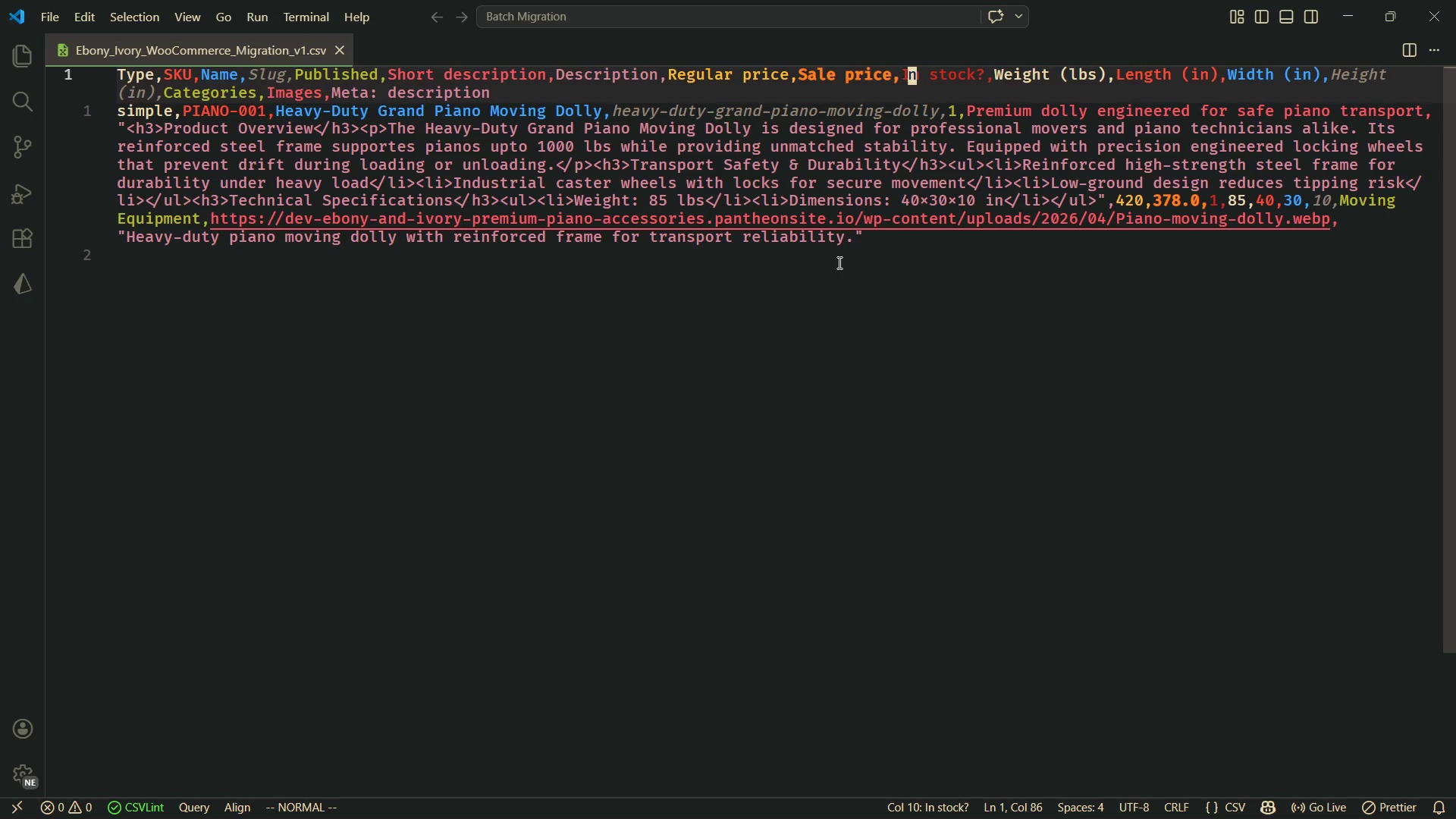 
hold_key(key=L, duration=0.67)
 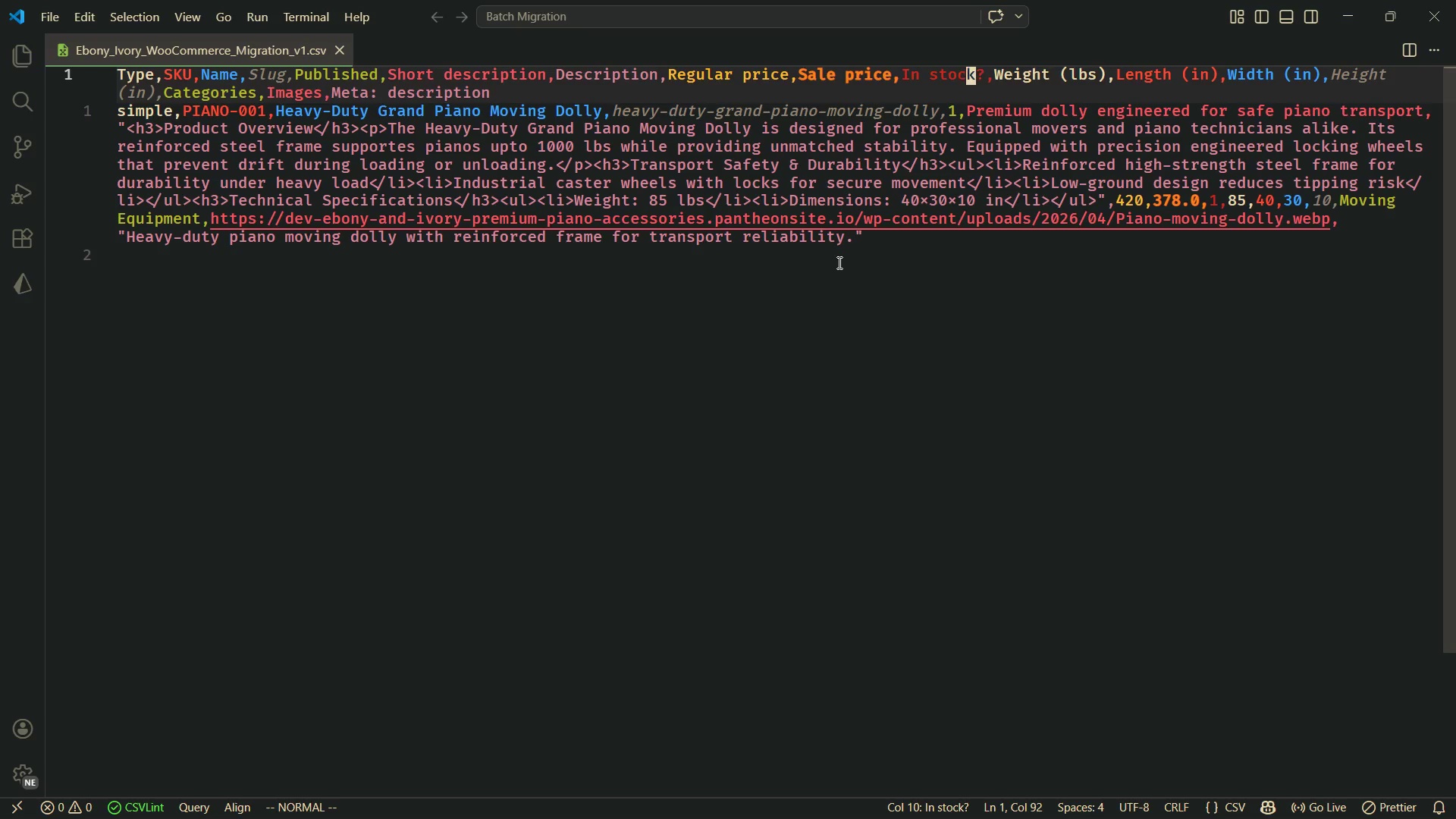 
hold_key(key=L, duration=1.51)
 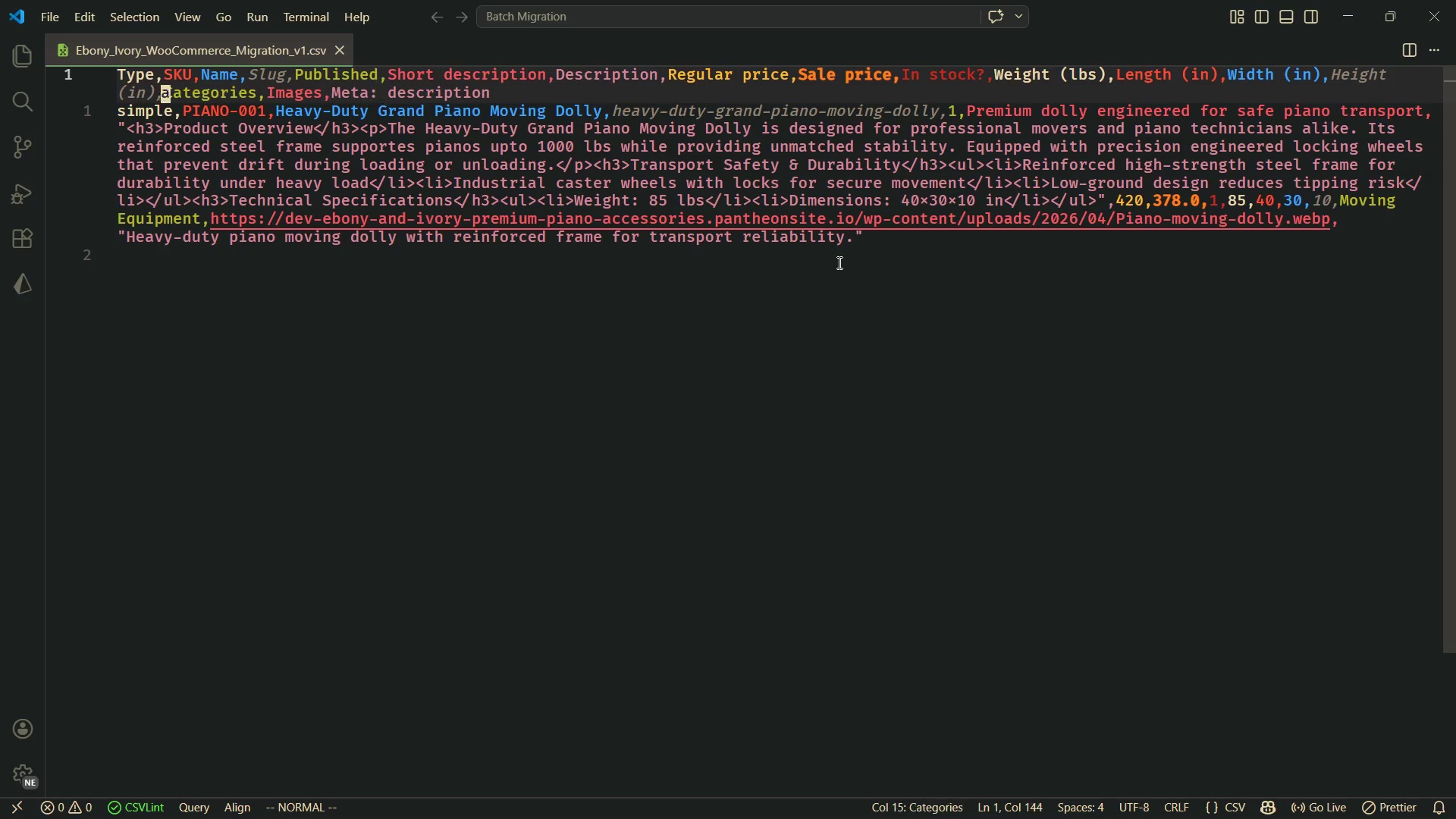 
hold_key(key=L, duration=0.52)
 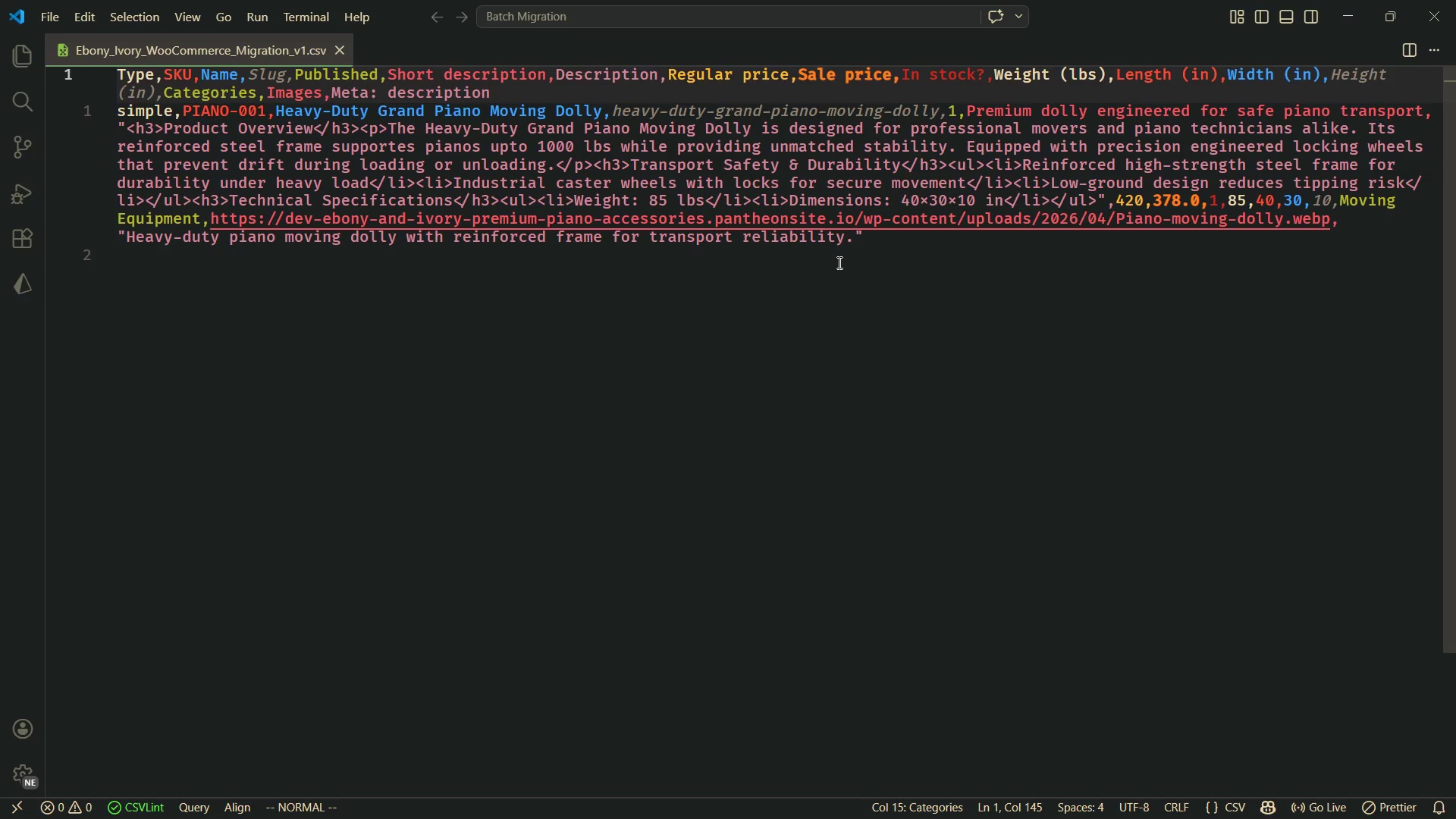 
hold_key(key=L, duration=1.51)
 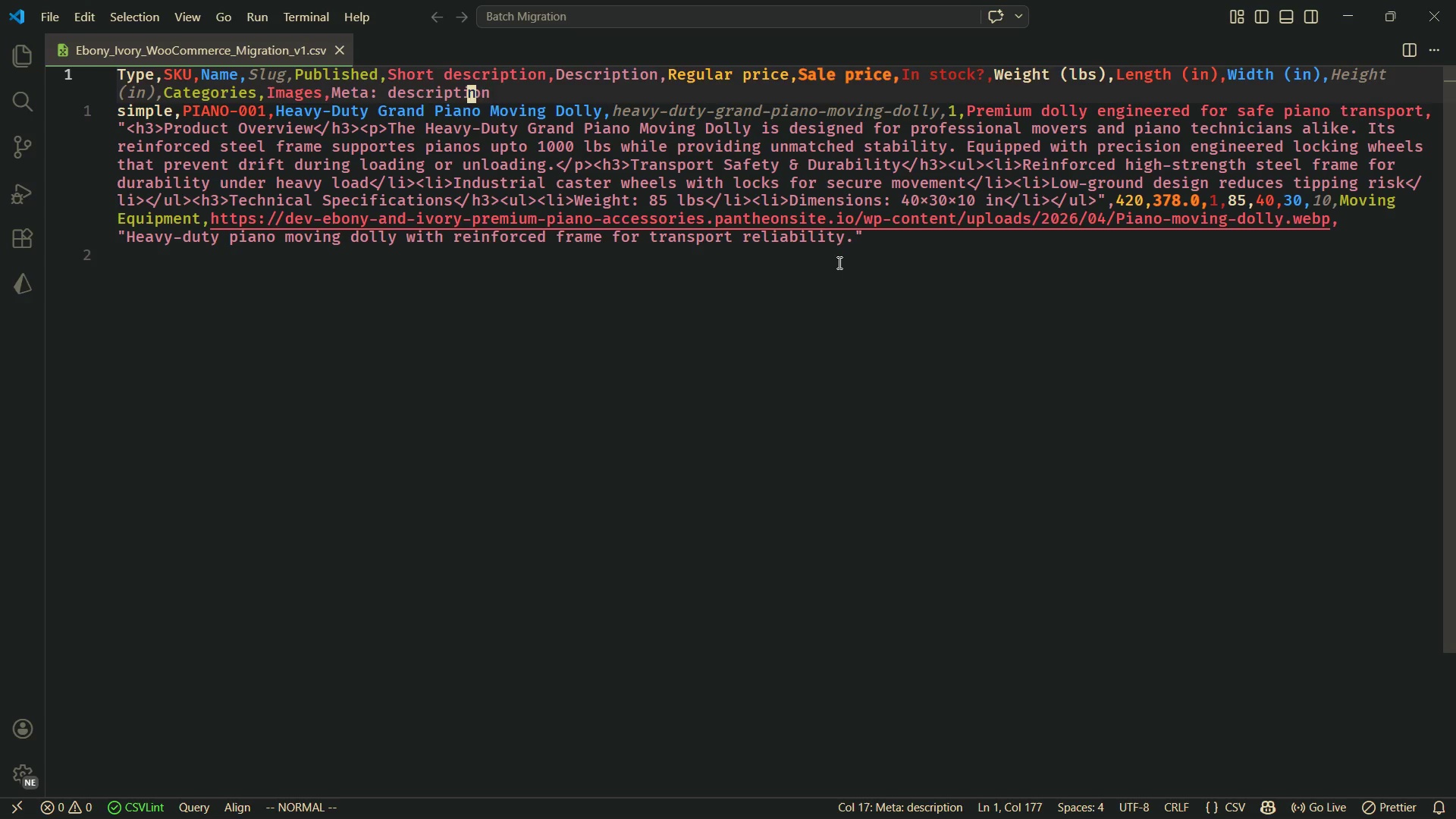 
hold_key(key=L, duration=0.91)
 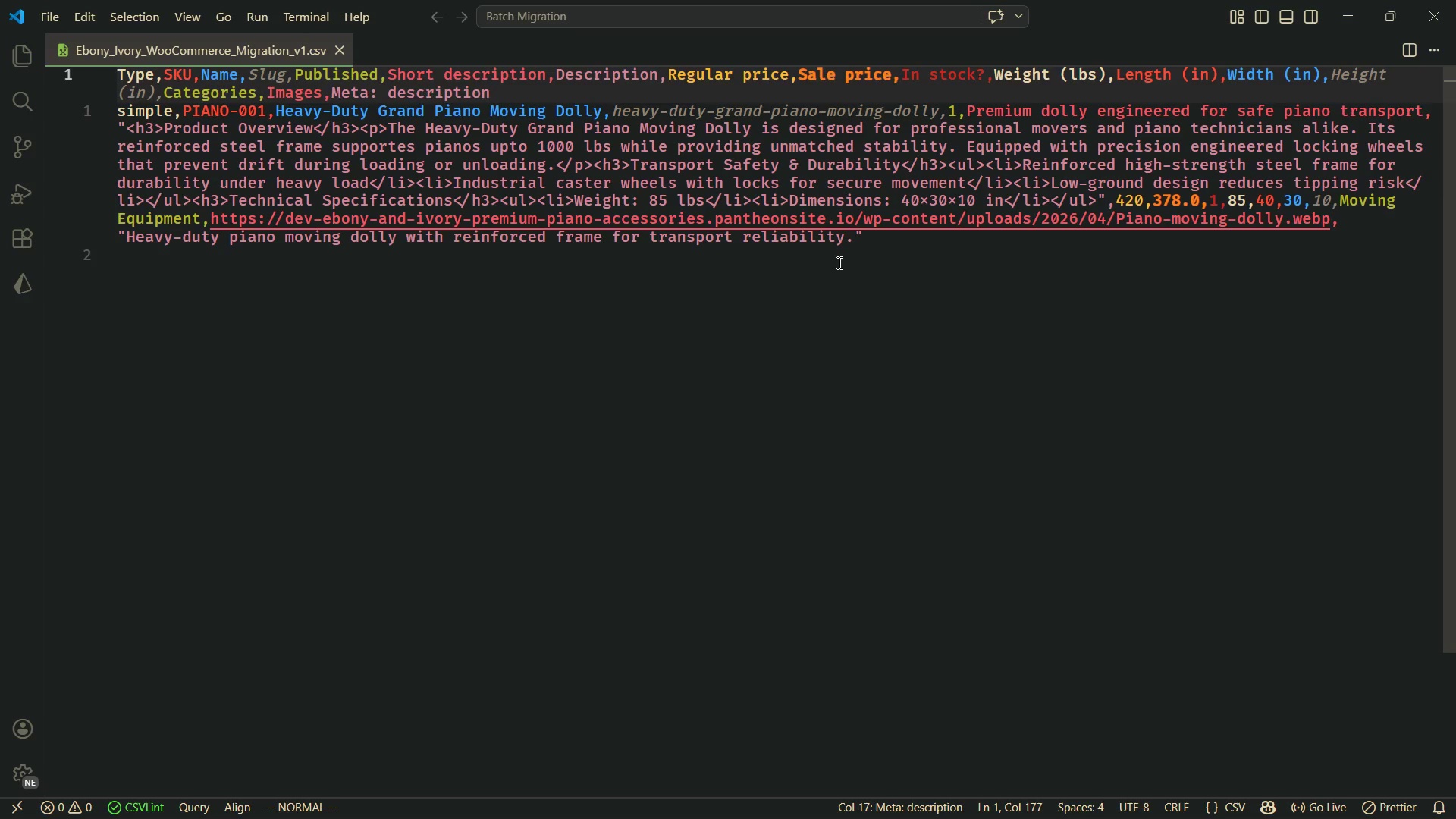 
key(J)
 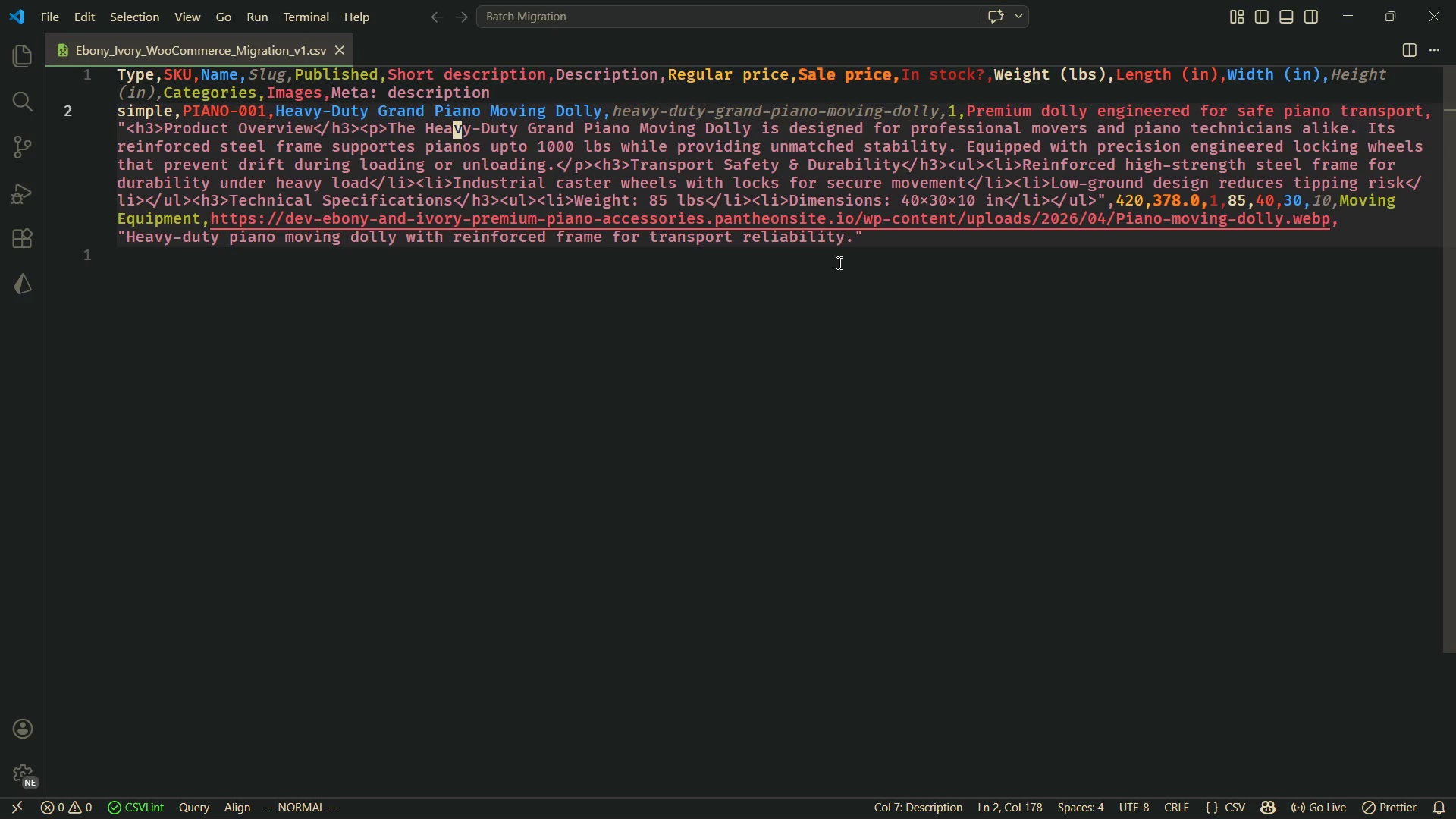 
hold_key(key=H, duration=1.3)
 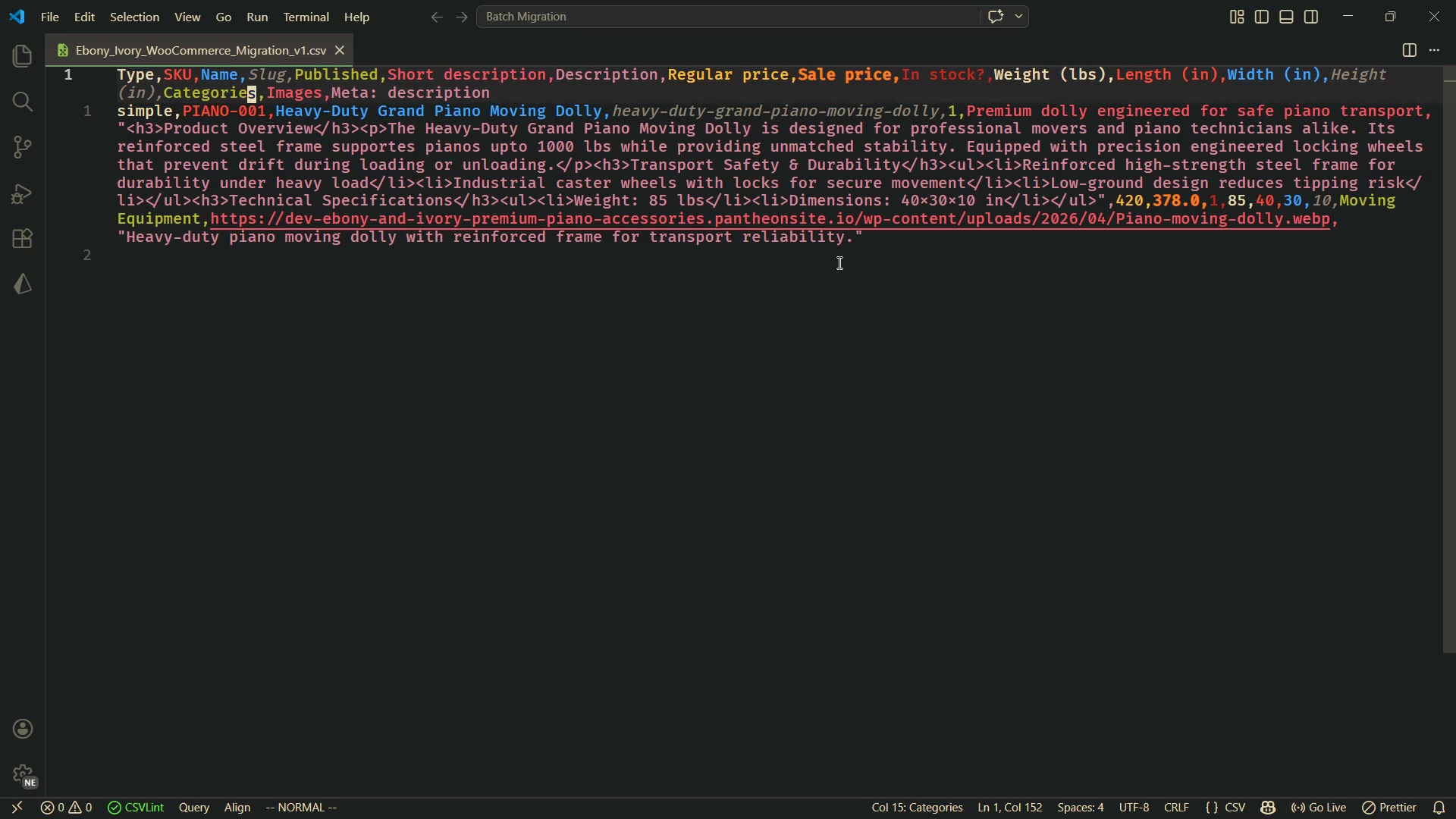 
type(kj)
 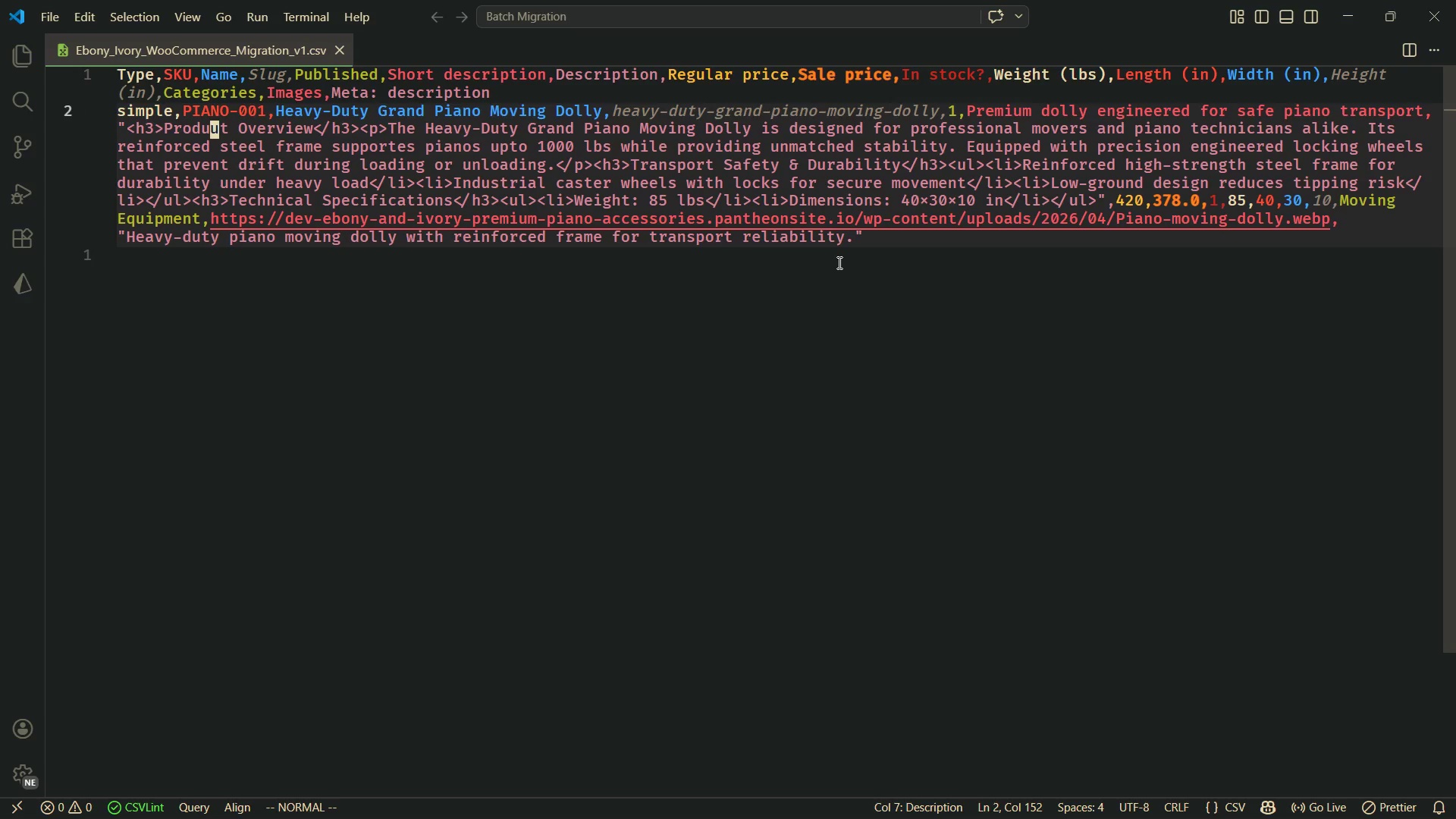 
hold_key(key=H, duration=1.5)
 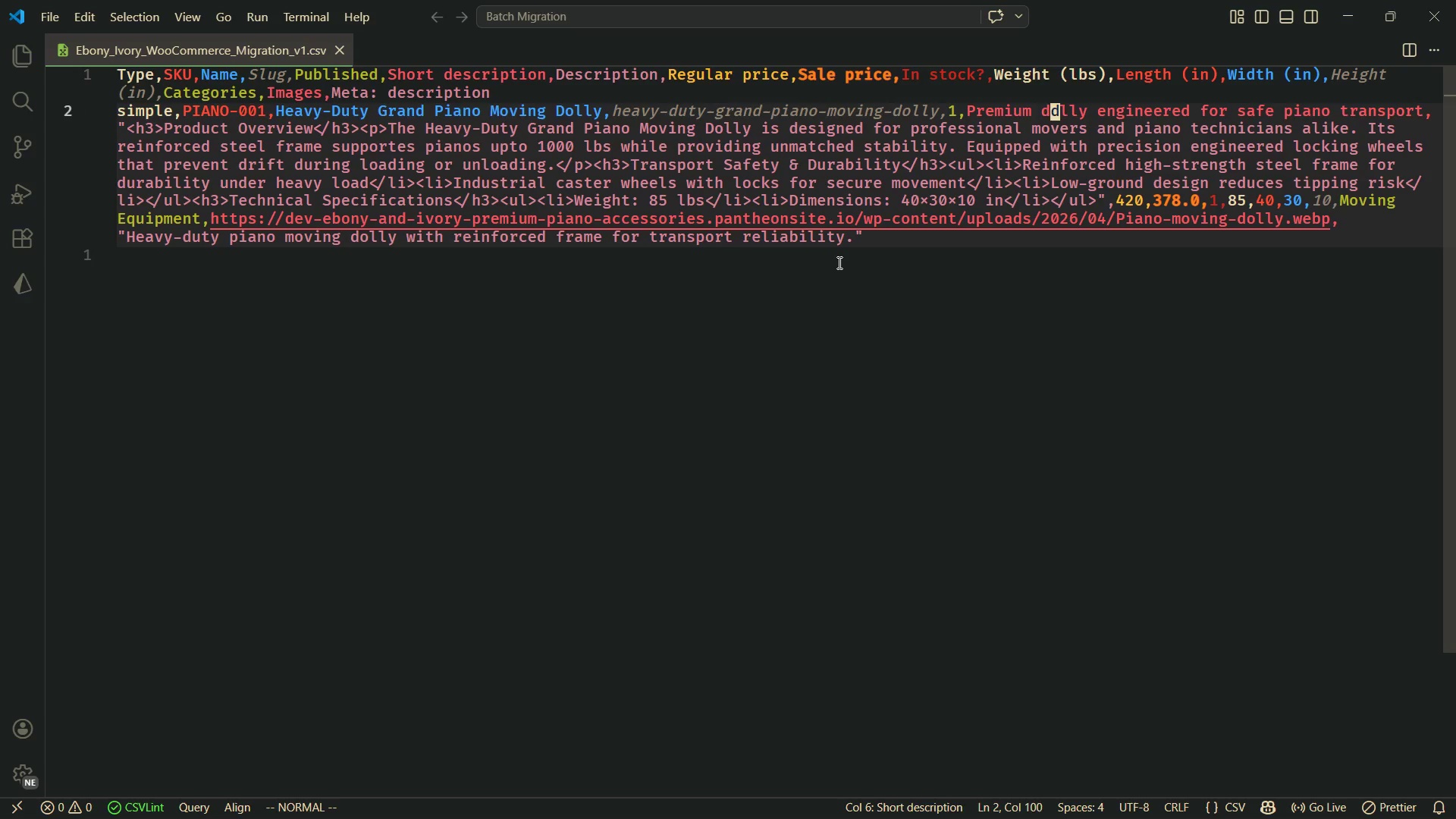 
hold_key(key=H, duration=1.5)
 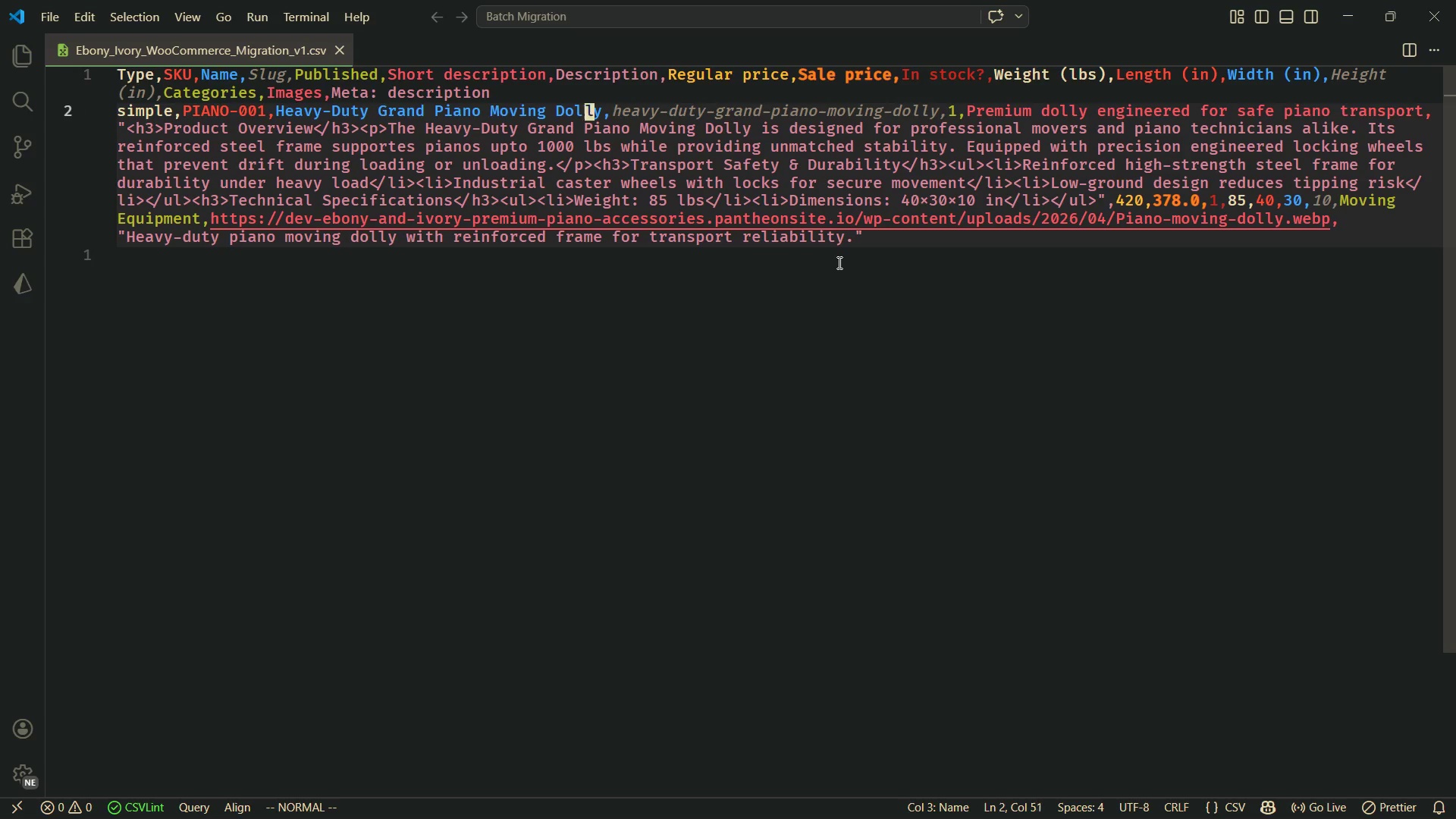 
hold_key(key=H, duration=1.52)
 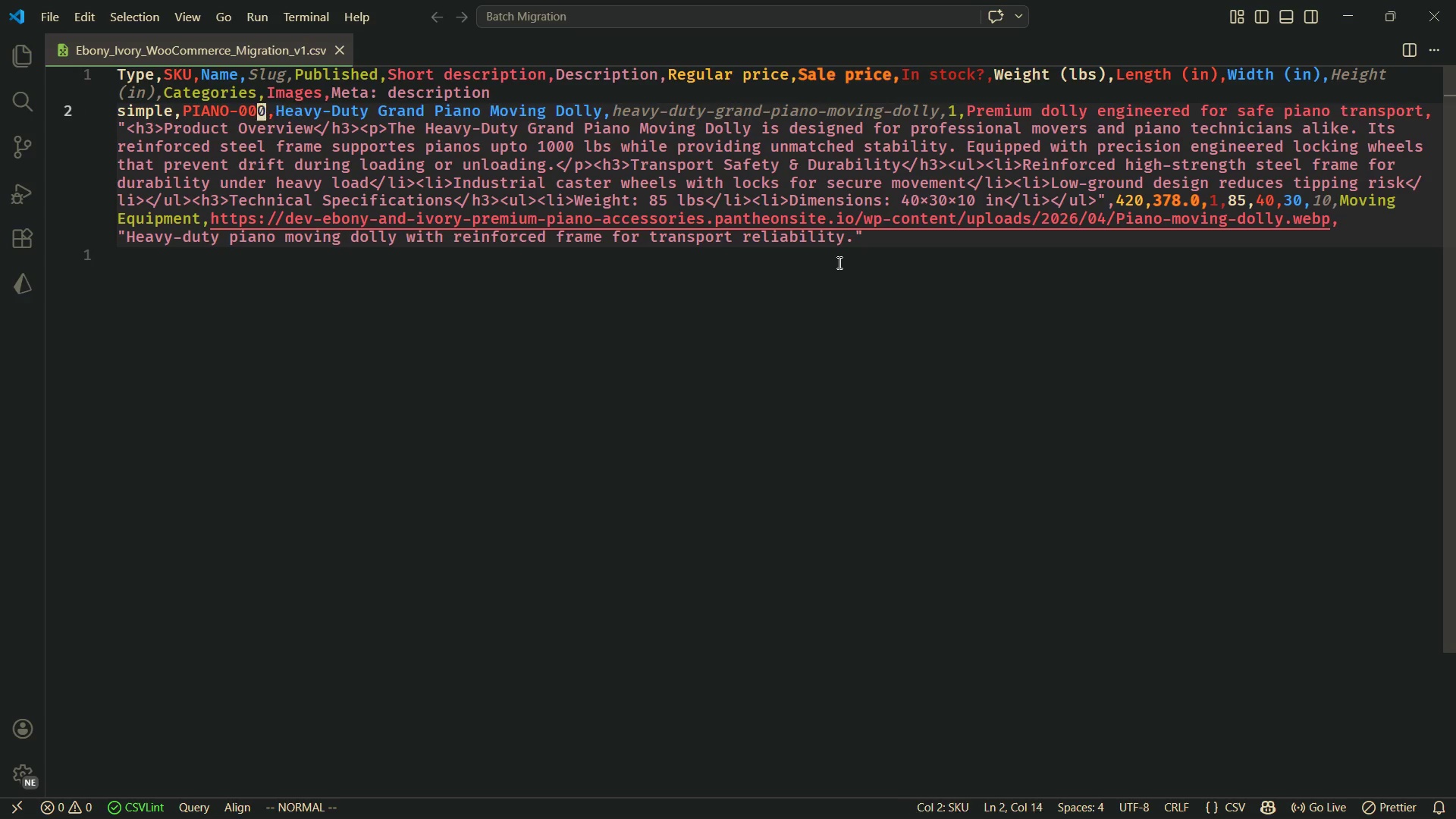 
type(hhhhhhhhhvllllllll)
key(Escape)
type(jjjj)
 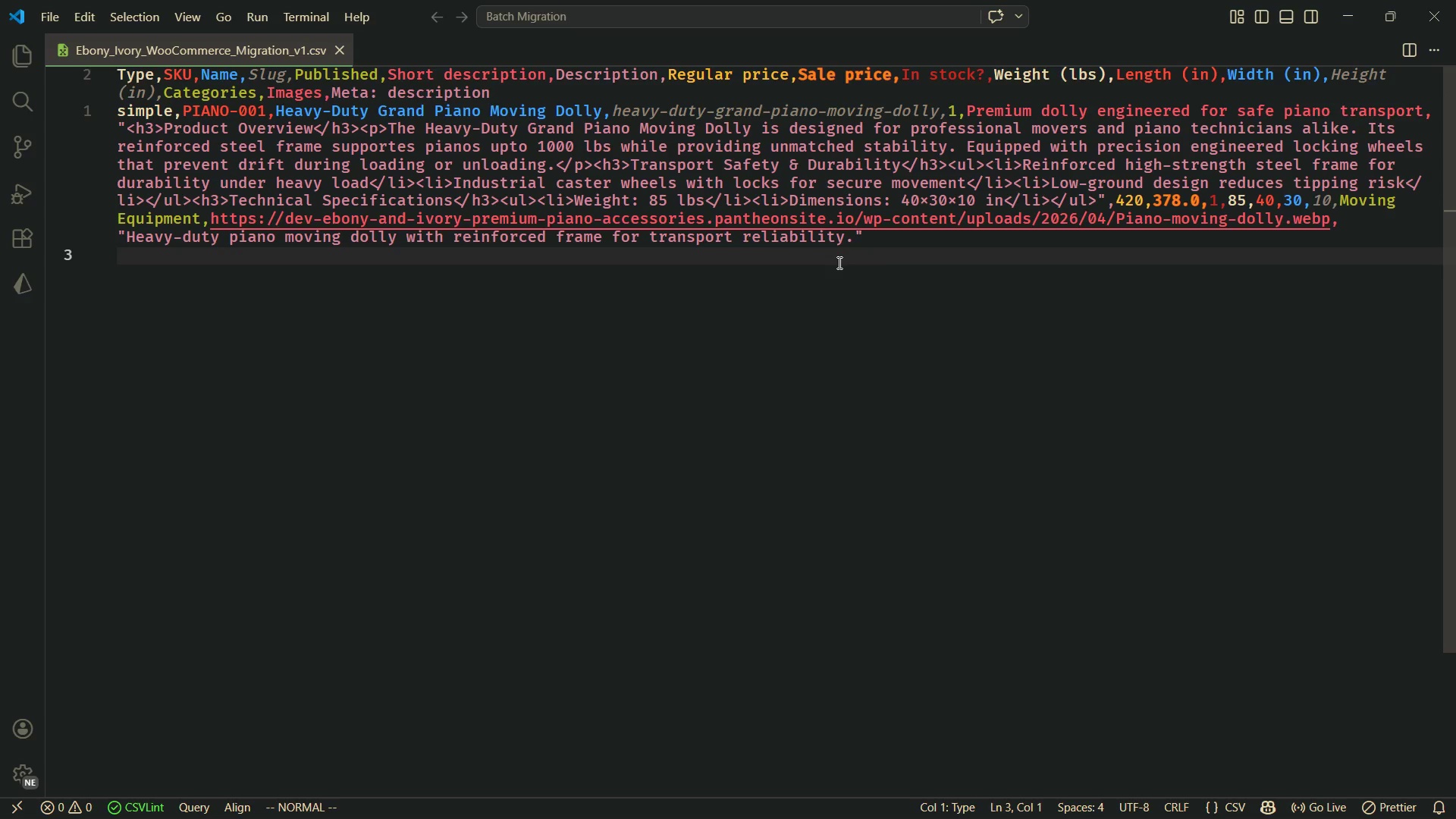 
key(Space)
 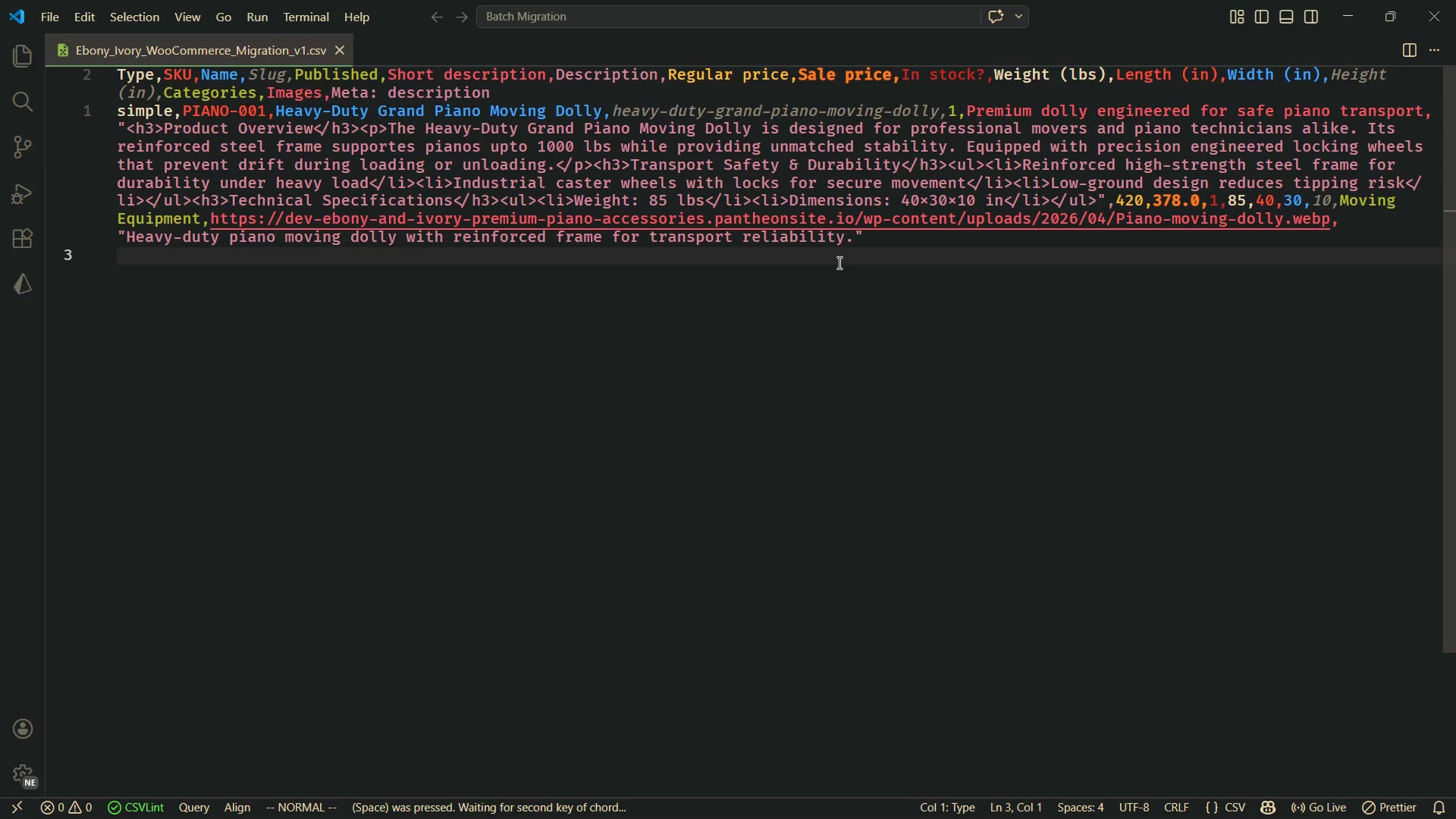 
key(E)
 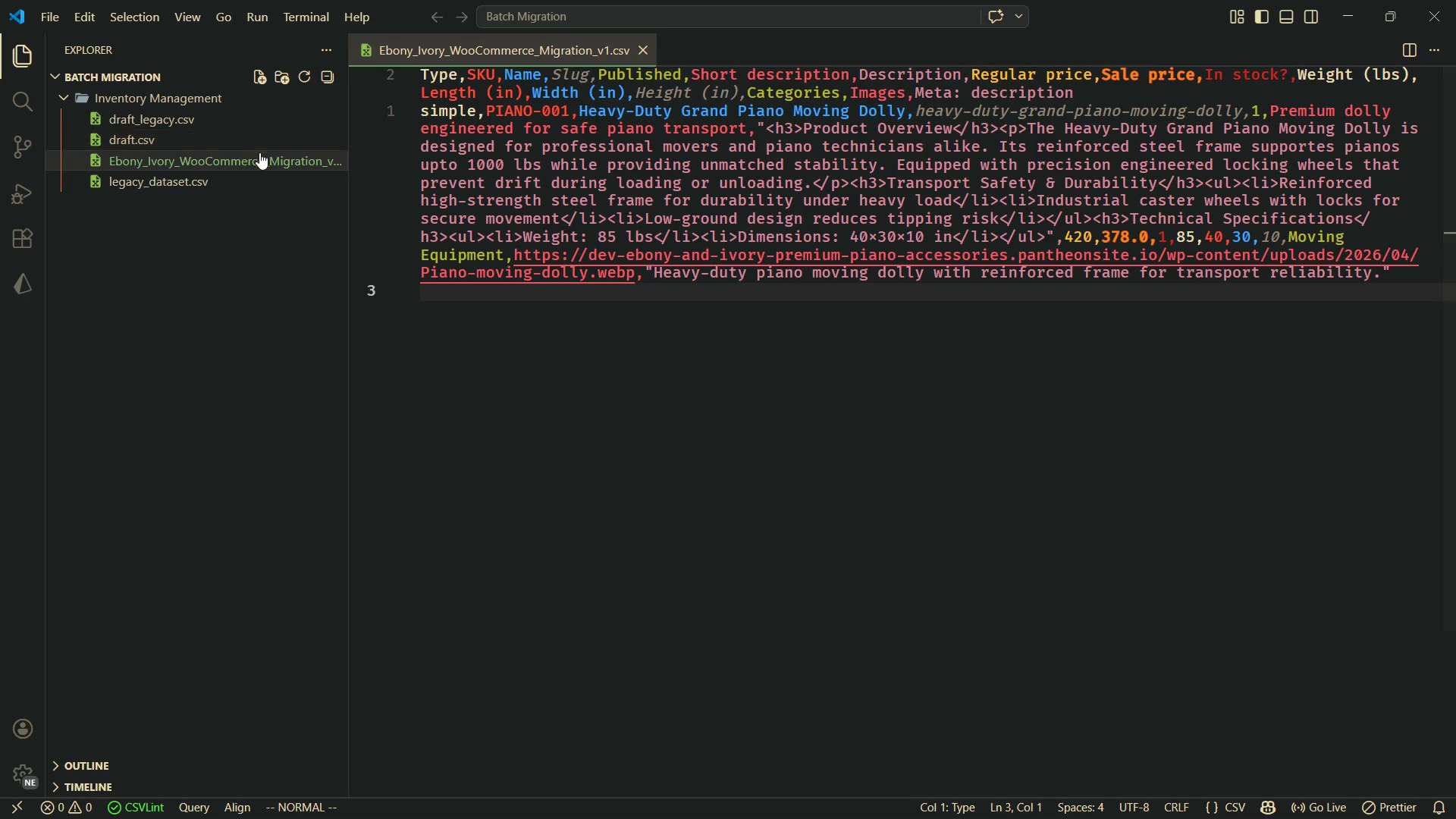 
left_click([224, 138])
 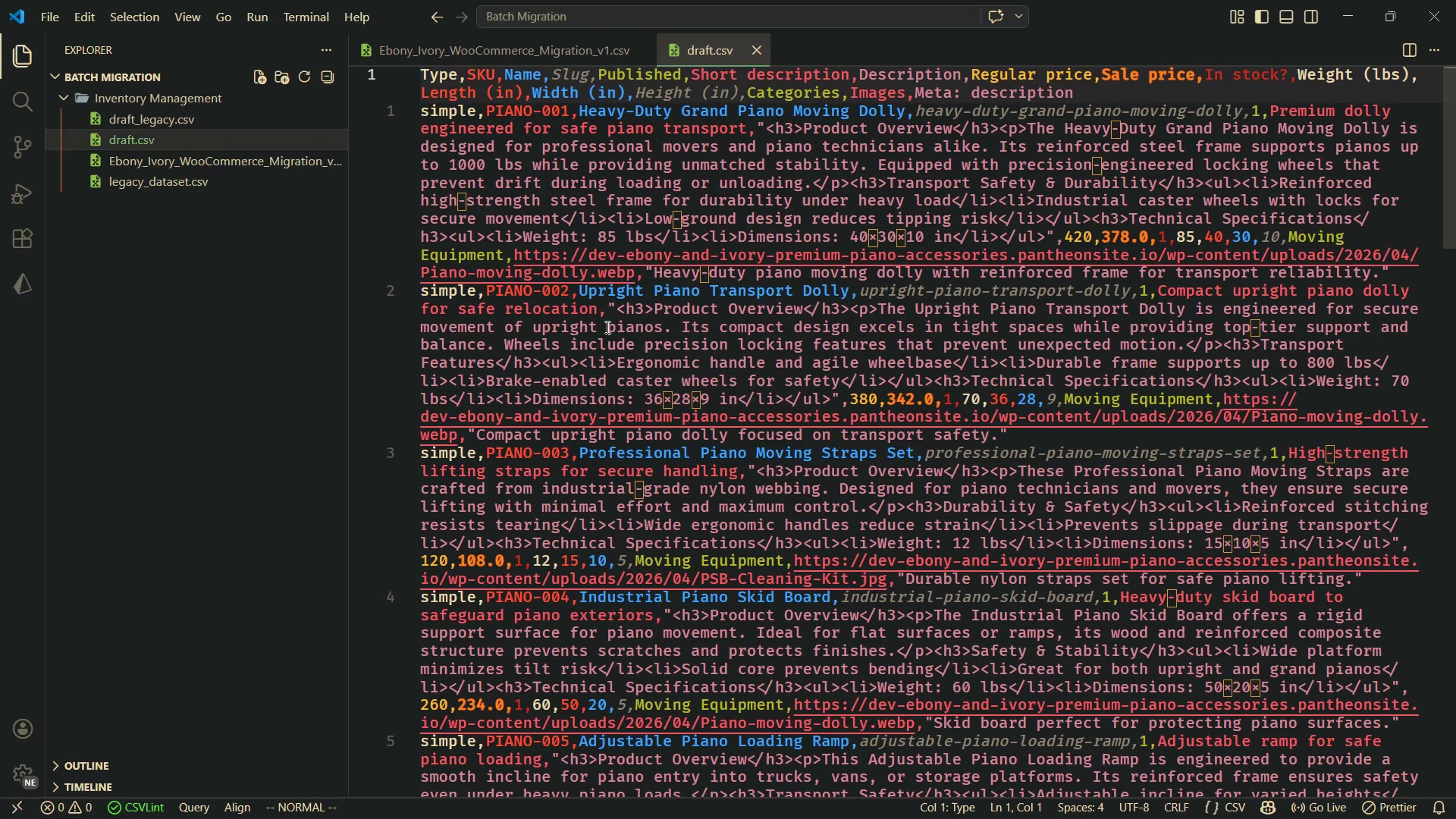 
scroll: coordinate [606, 318], scroll_direction: up, amount: 5.0
 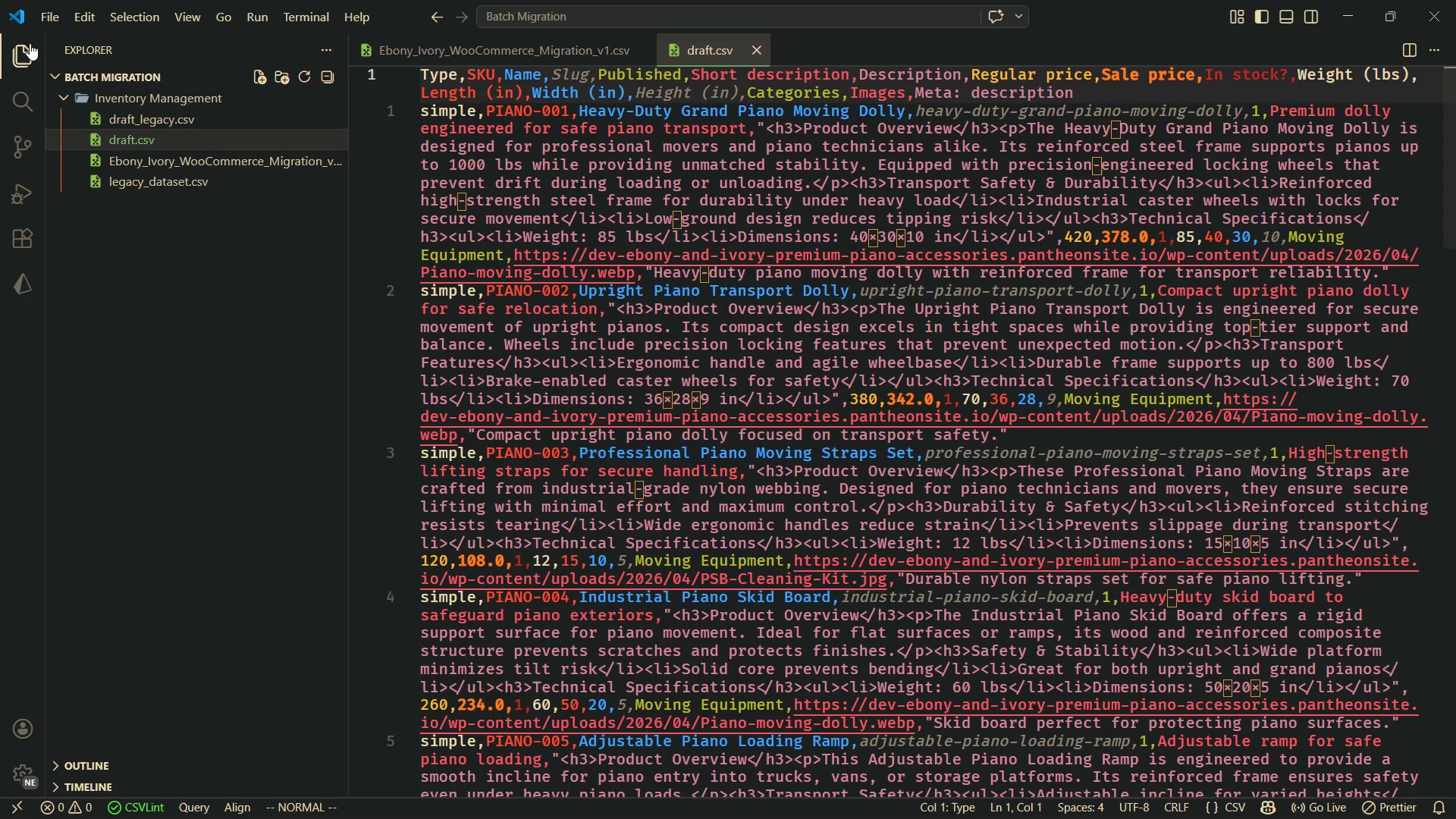 
left_click([12, 57])
 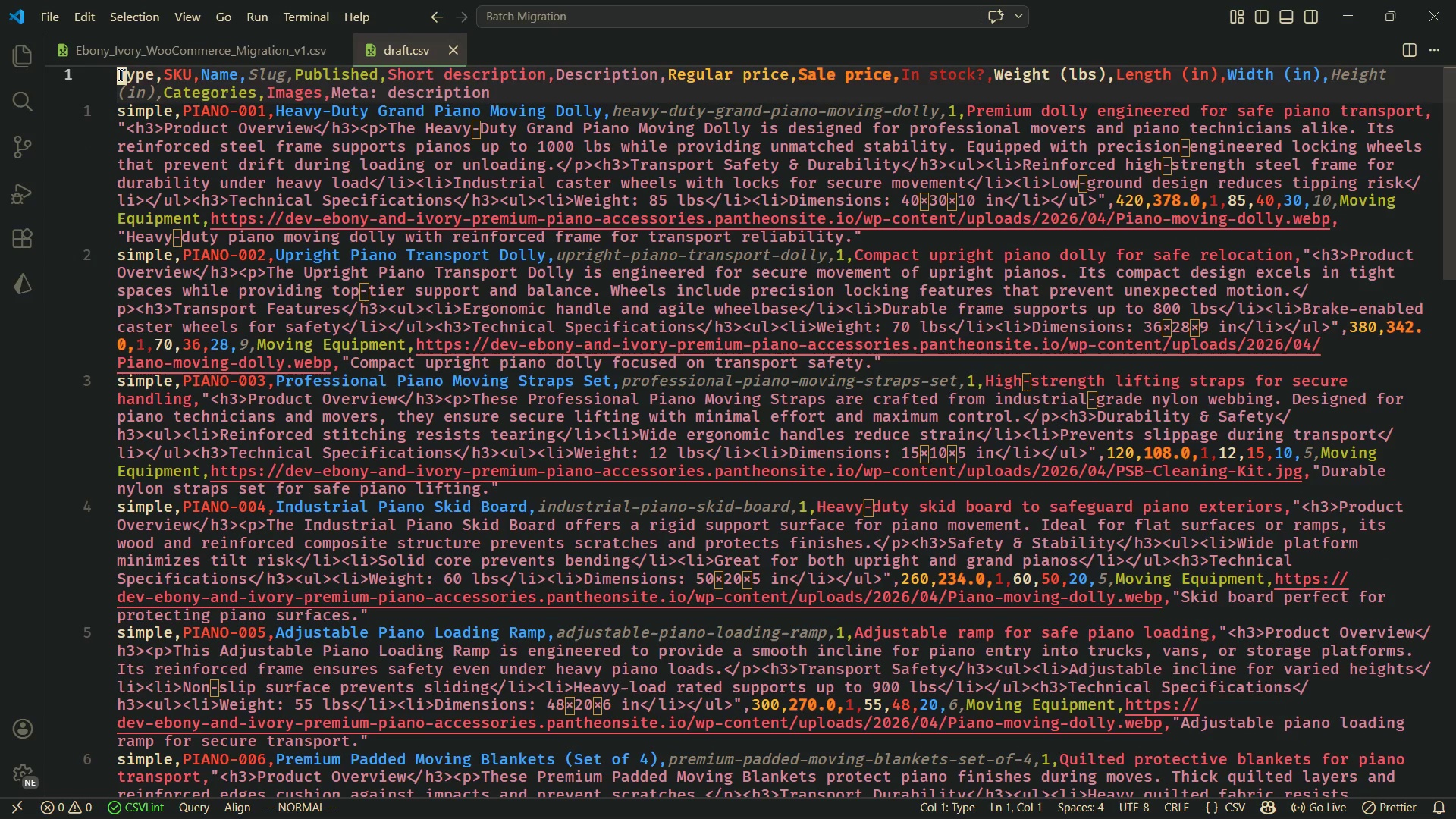 
left_click_drag(start_coordinate=[118, 74], to_coordinate=[1024, 355])
 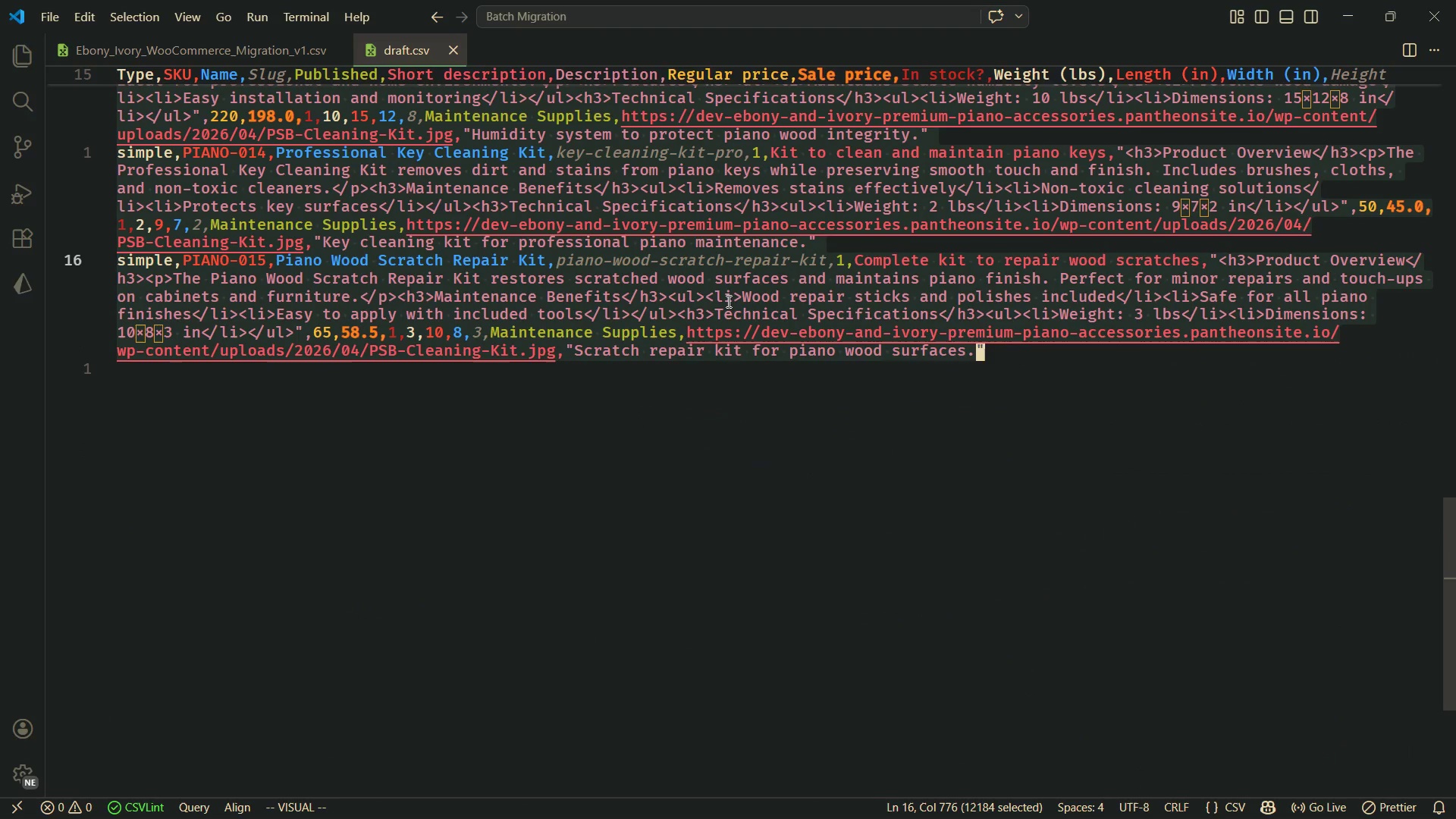 
right_click([727, 301])
 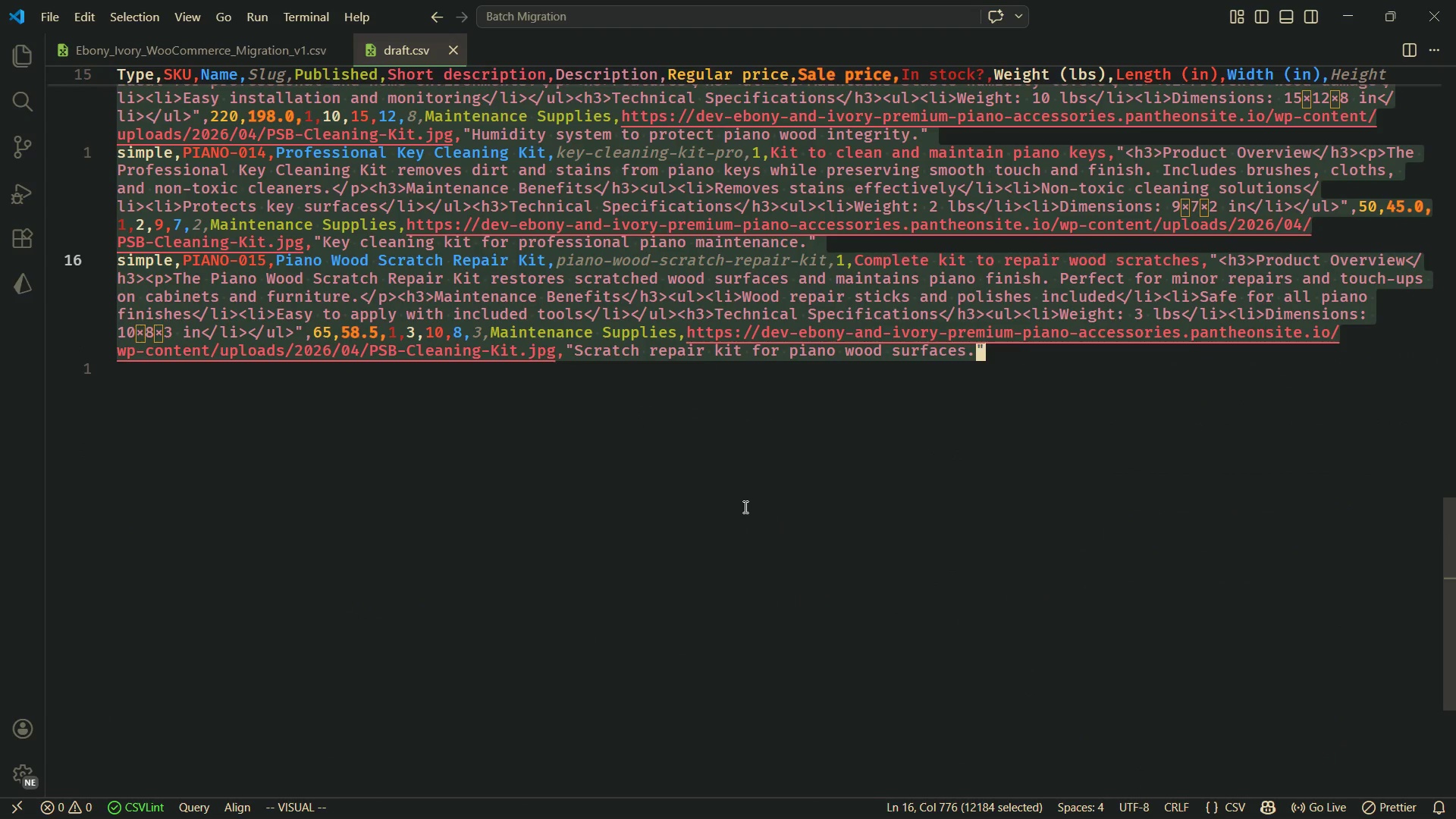 
double_click([558, 472])
 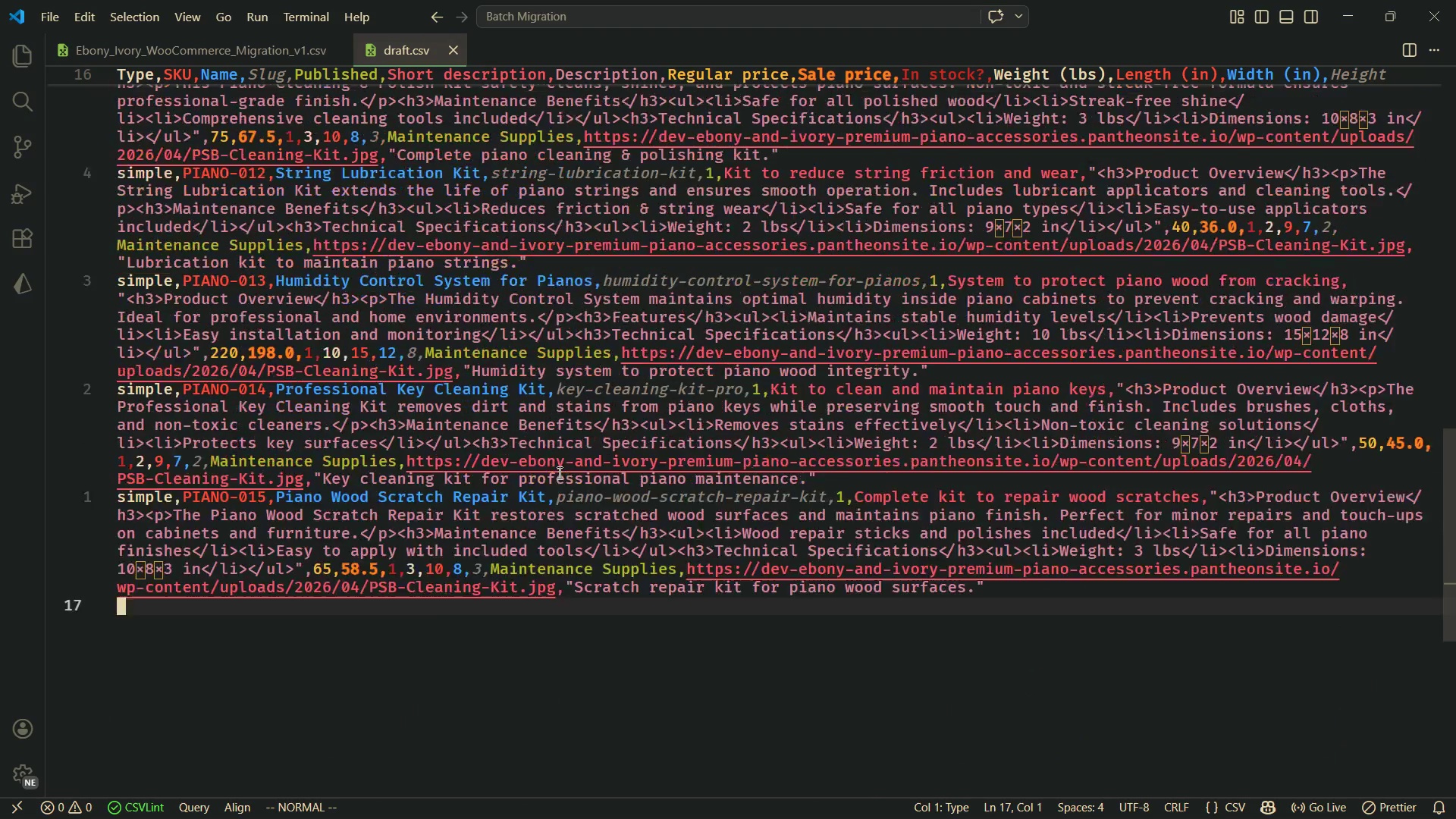 
scroll: coordinate [557, 472], scroll_direction: up, amount: 37.0
 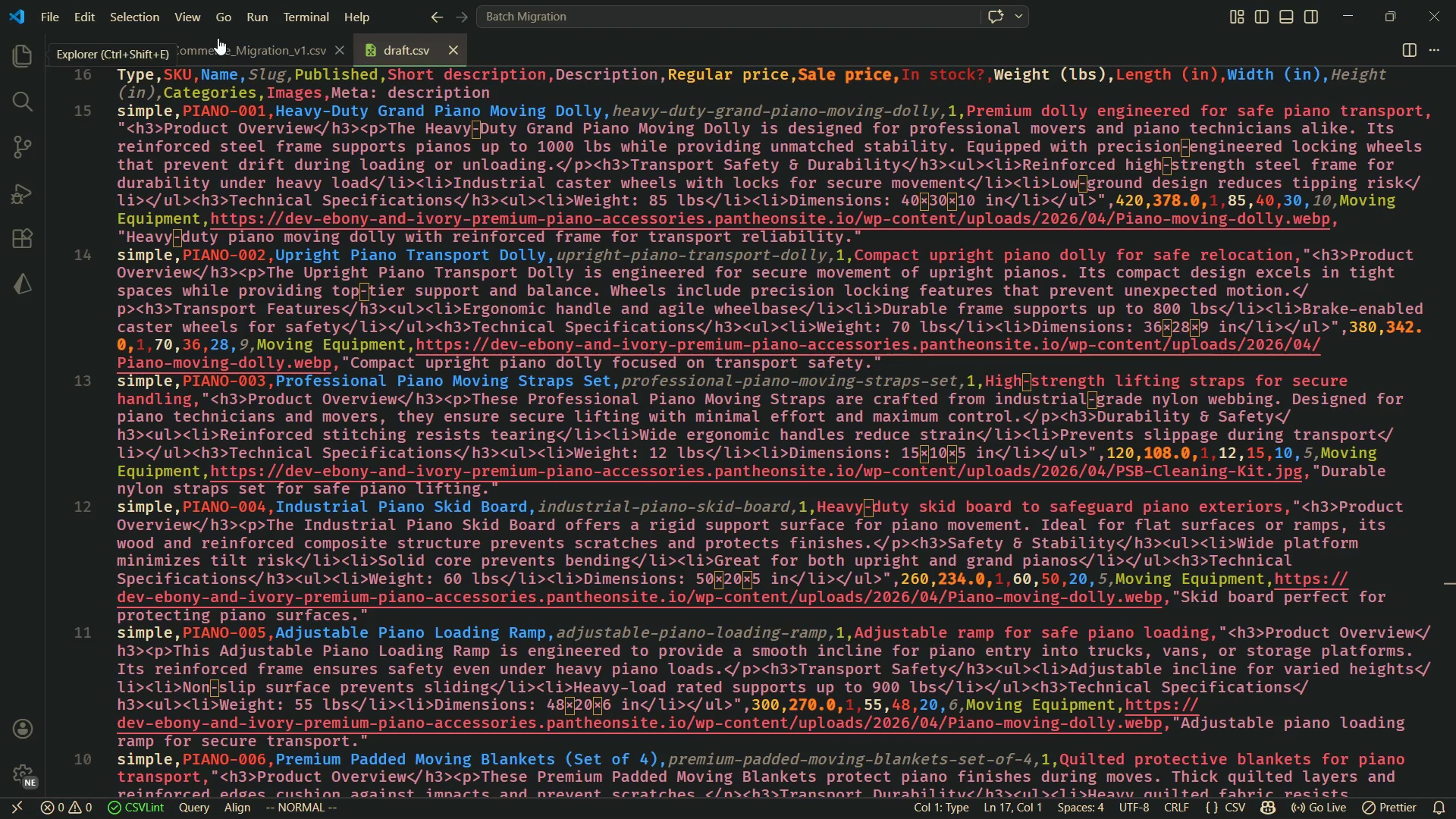 
left_click([221, 45])
 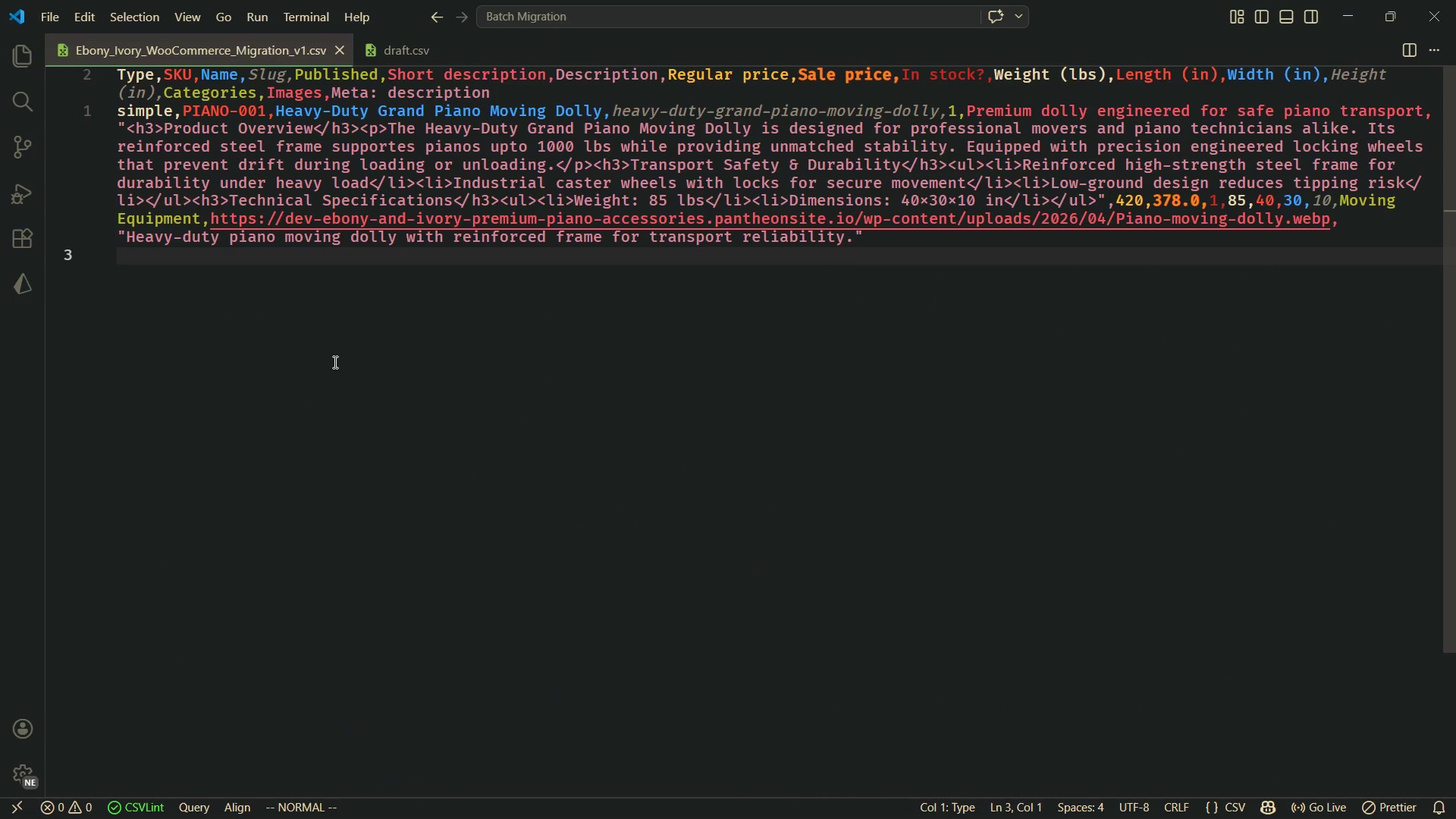 
scroll: coordinate [334, 362], scroll_direction: up, amount: 5.0
 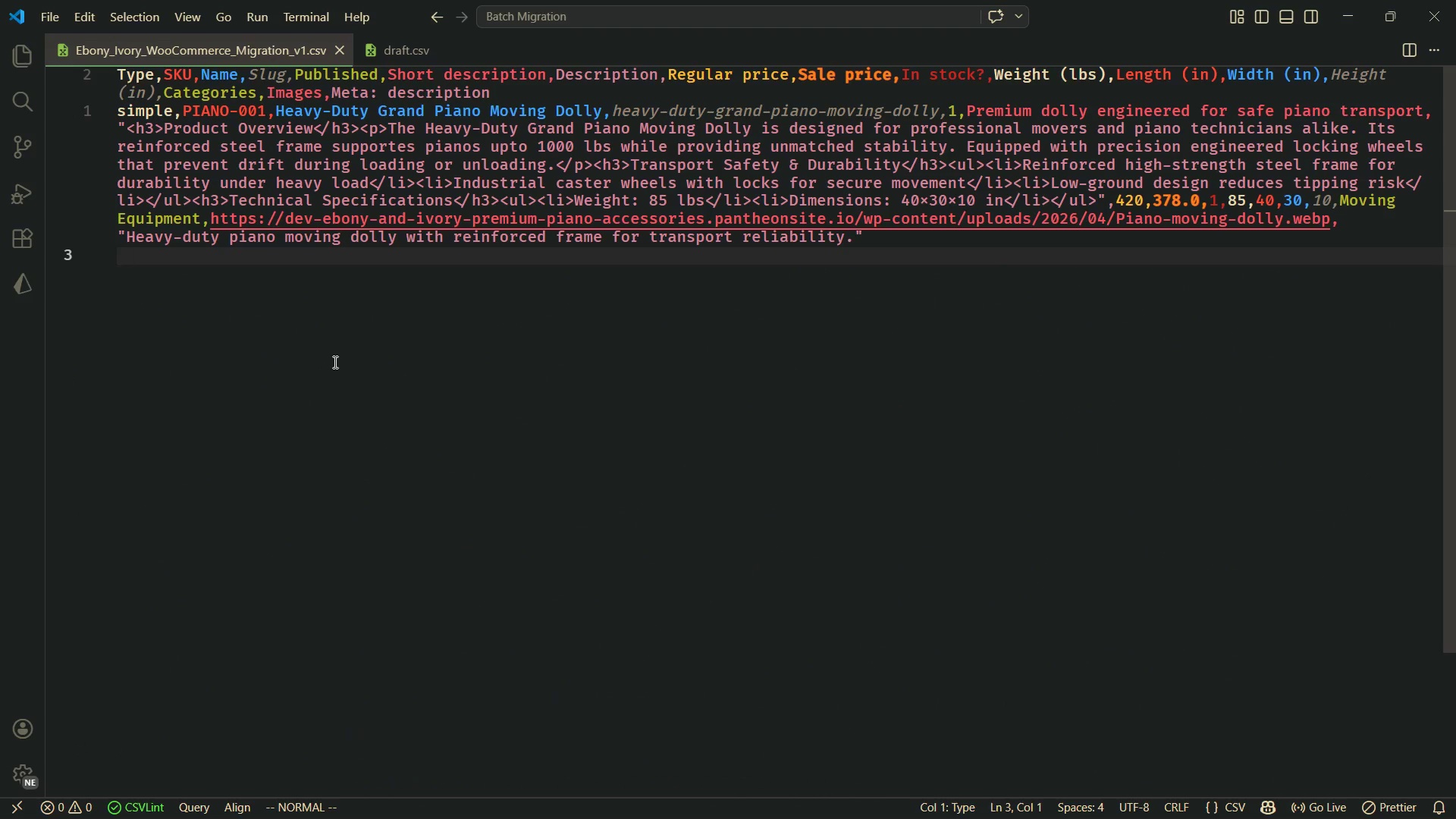 
type(vkk)
 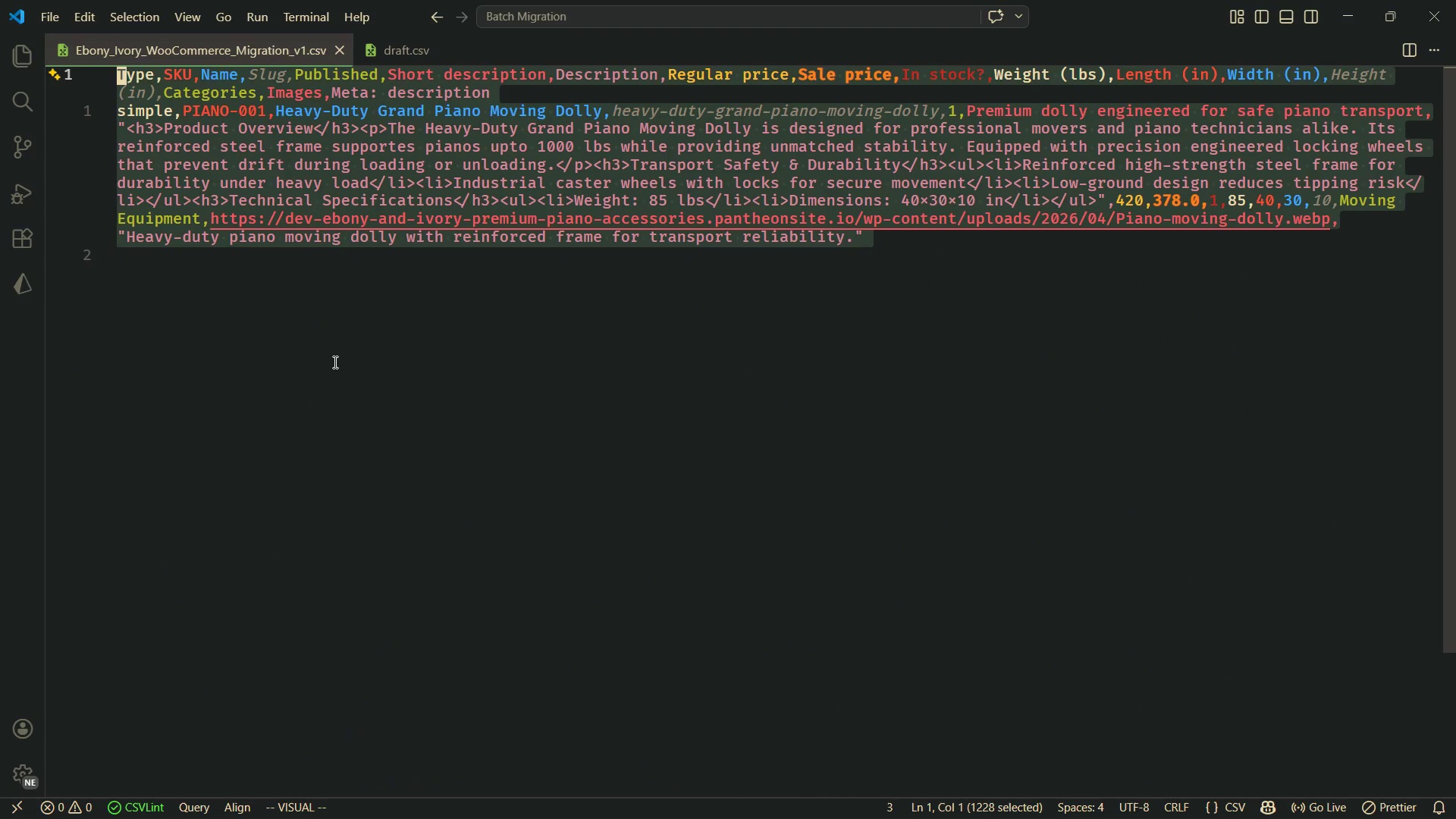 
key(Control+V)
 